 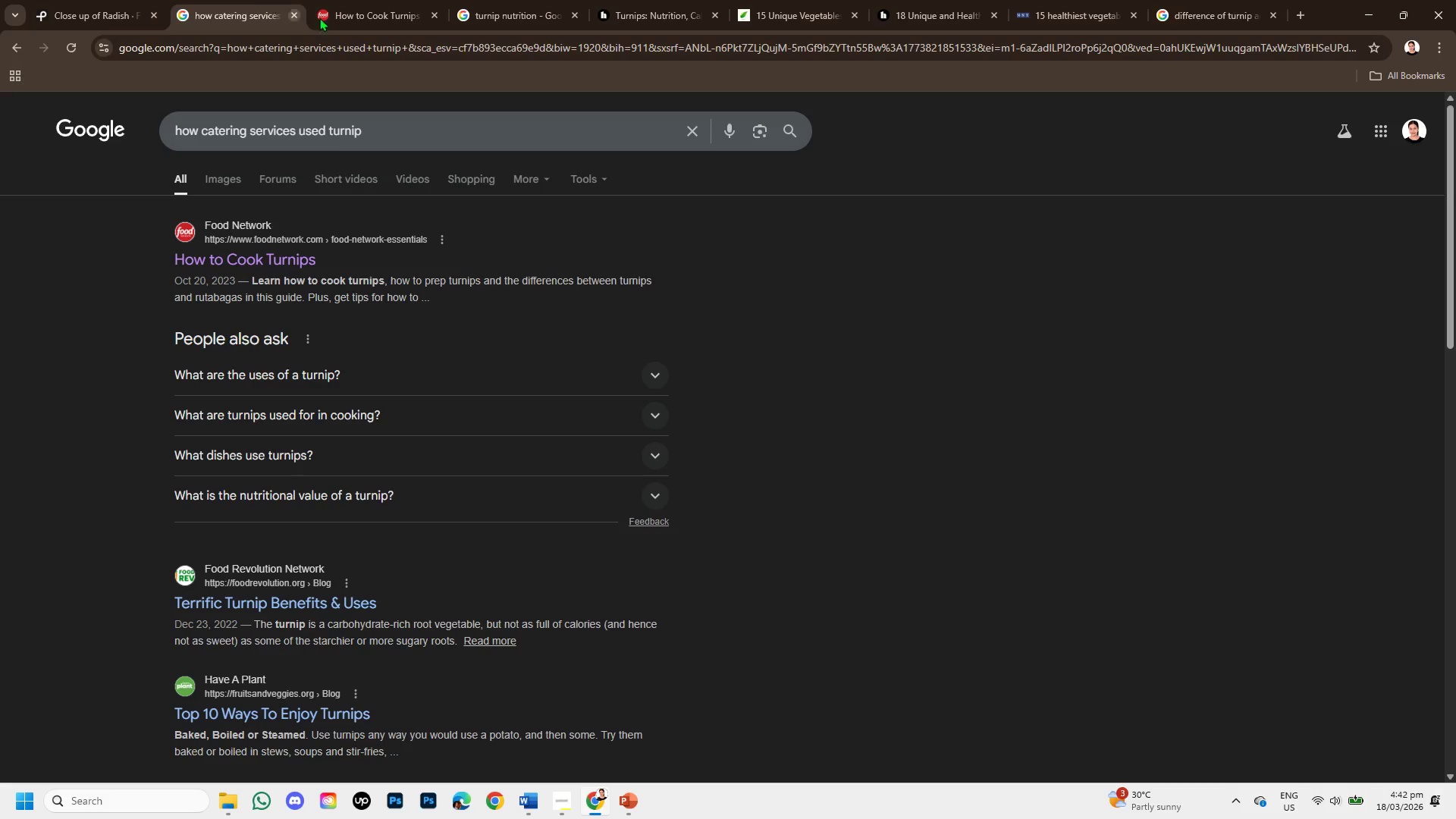 
left_click_drag(start_coordinate=[369, 124], to_coordinate=[324, 116])
 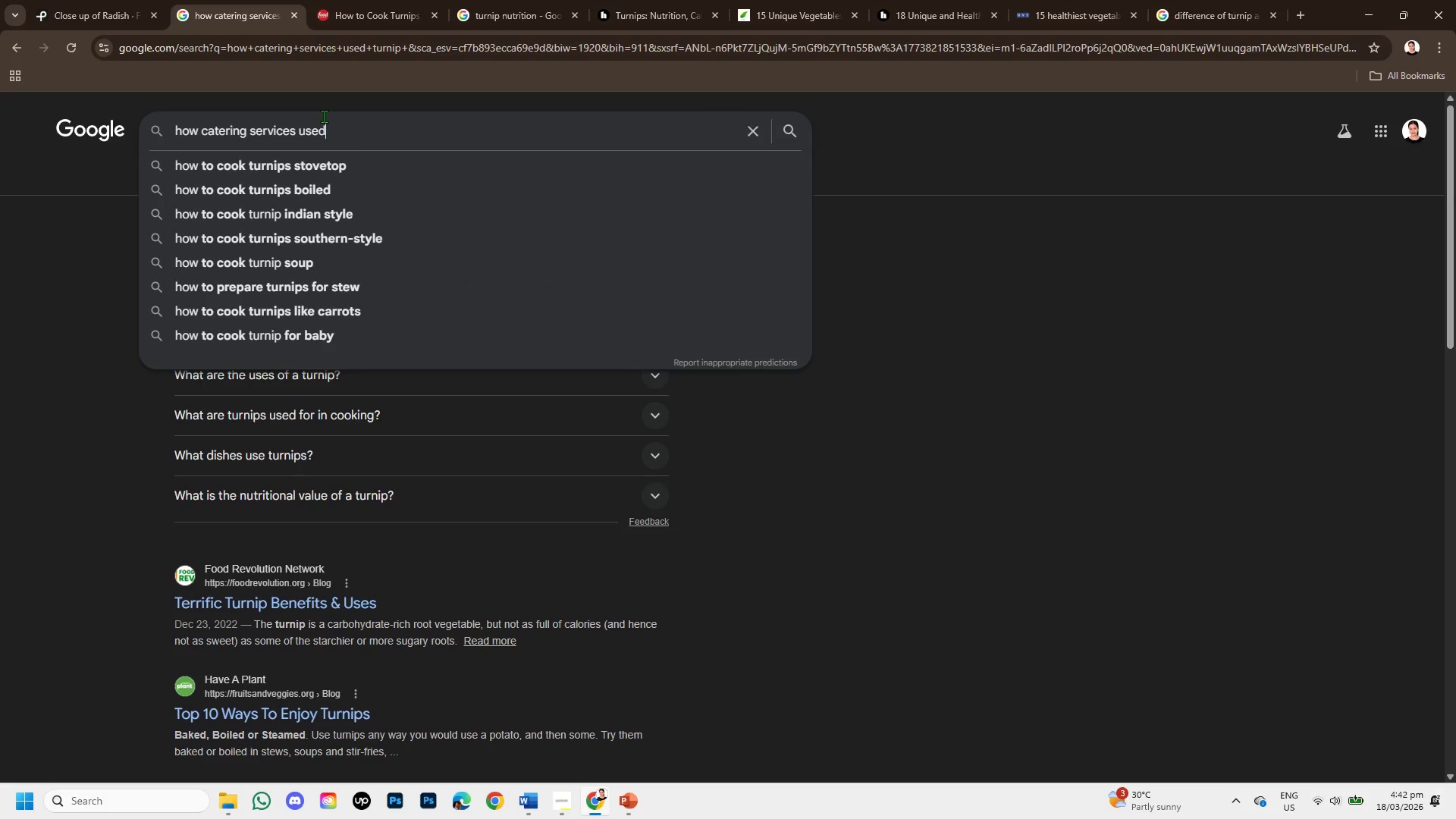 
key(Backspace)
type( parshi)
key(Backspace)
key(Backspace)
key(Backspace)
type(snip)
 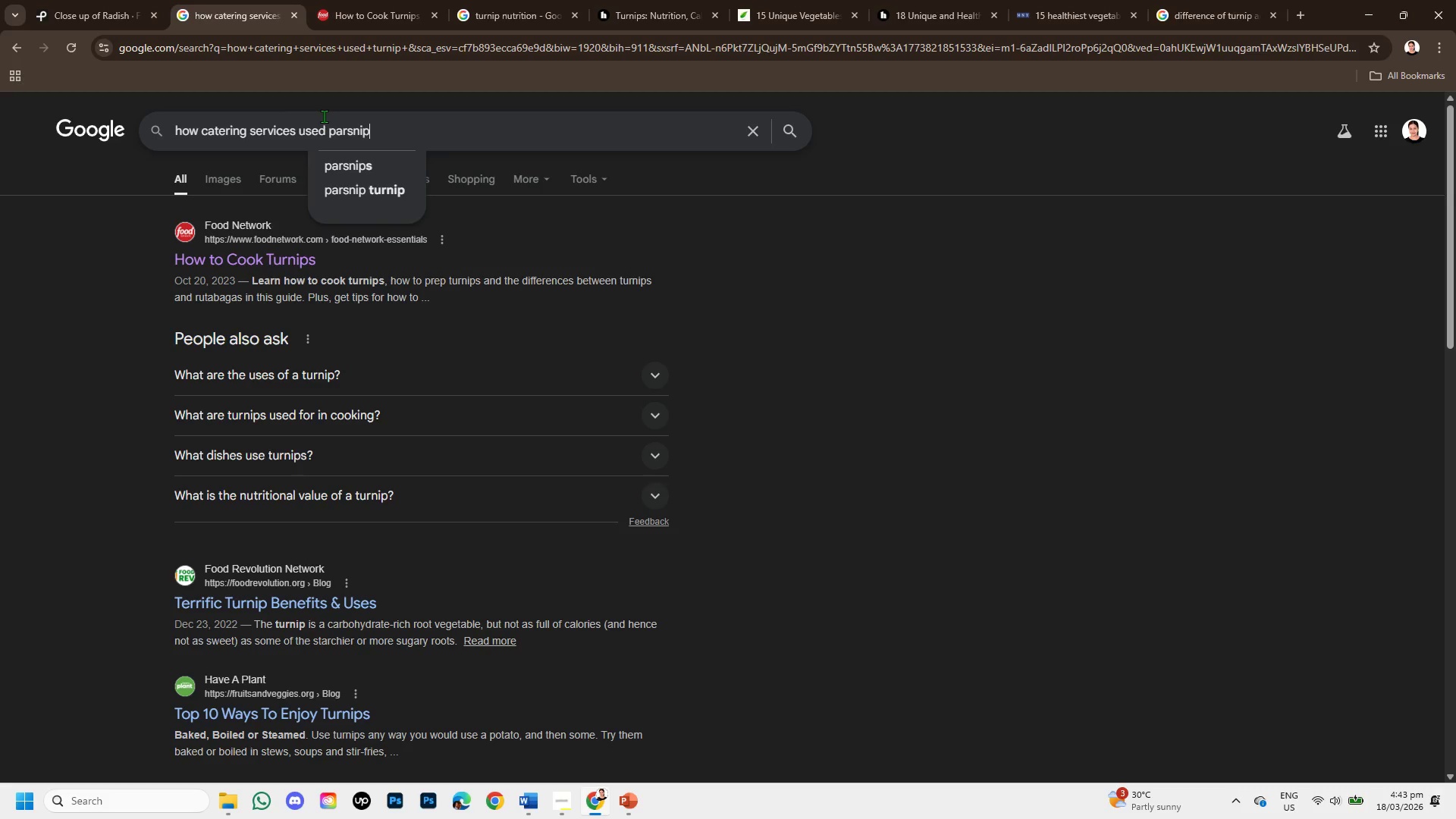 
key(Enter)
 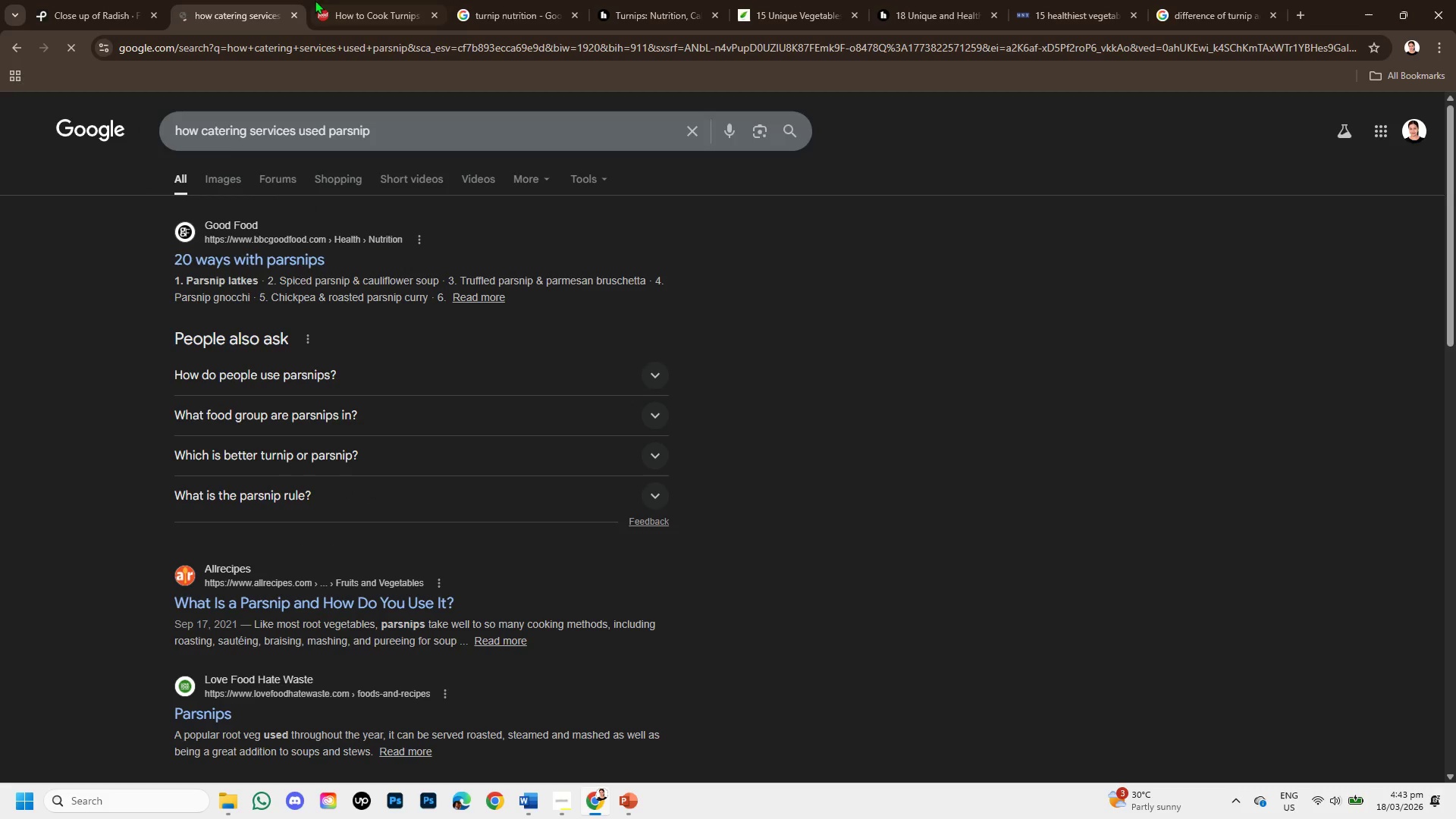 
left_click([339, 0])
 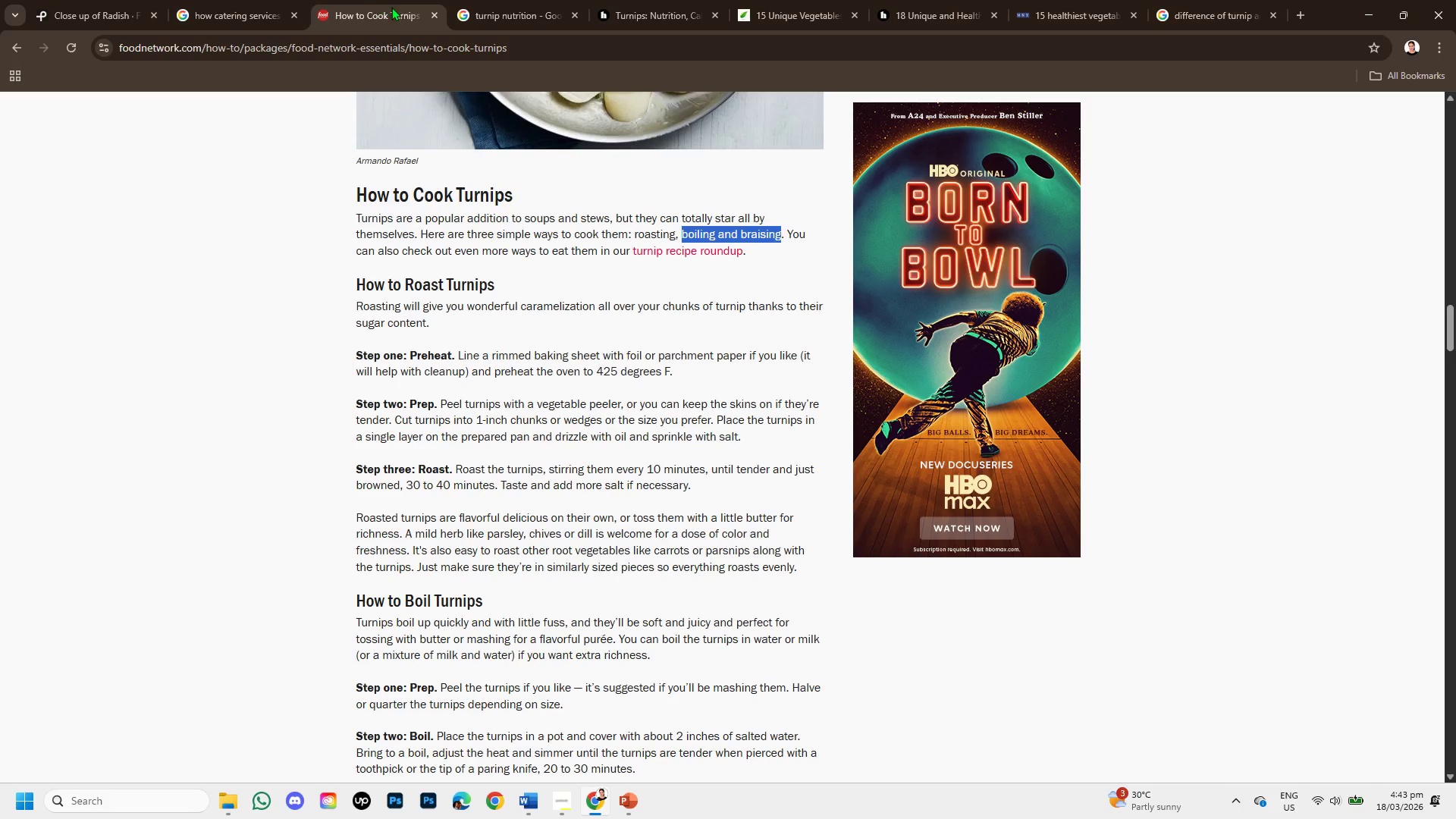 
left_click([433, 14])
 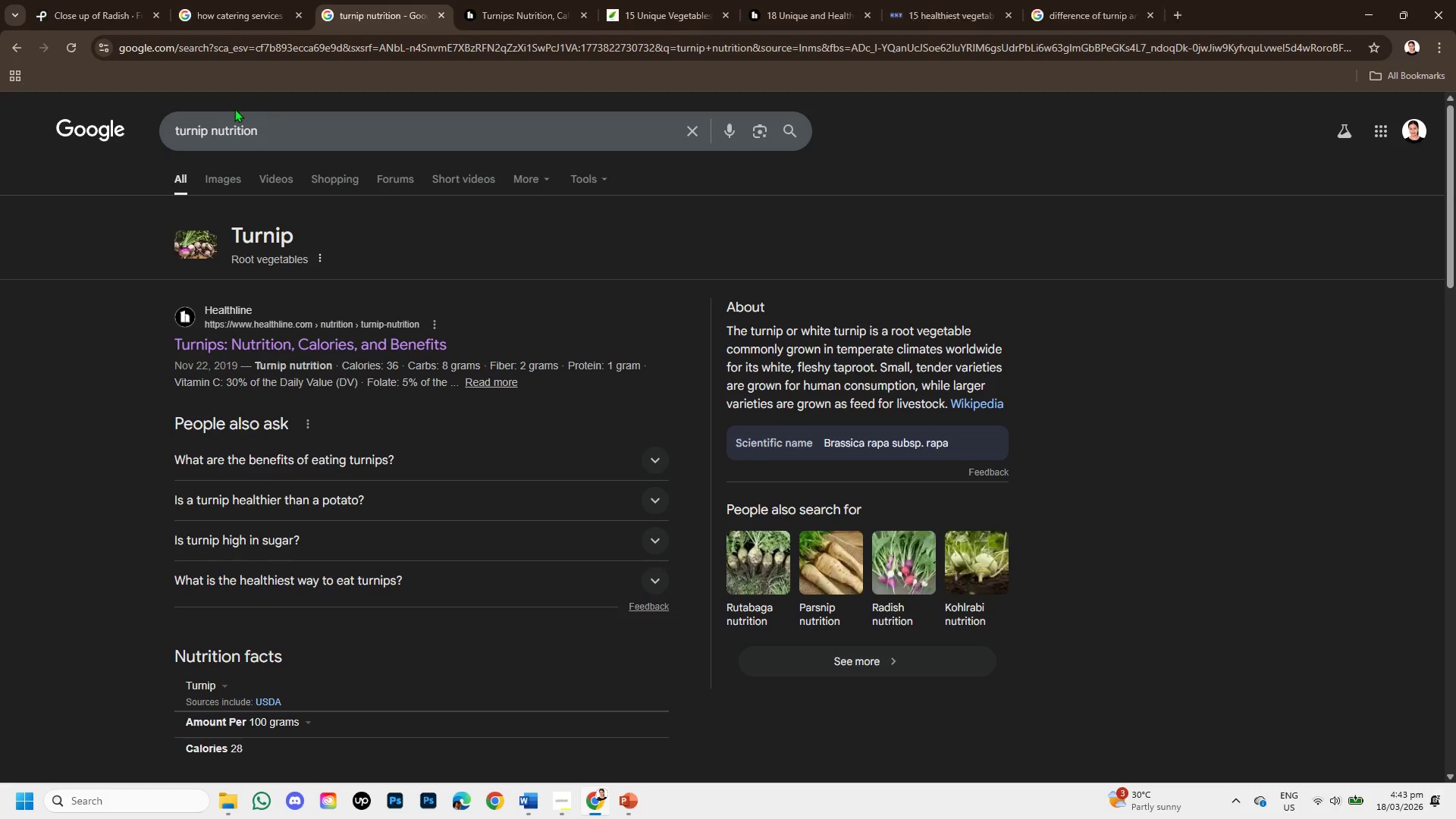 
left_click_drag(start_coordinate=[208, 131], to_coordinate=[158, 121])
 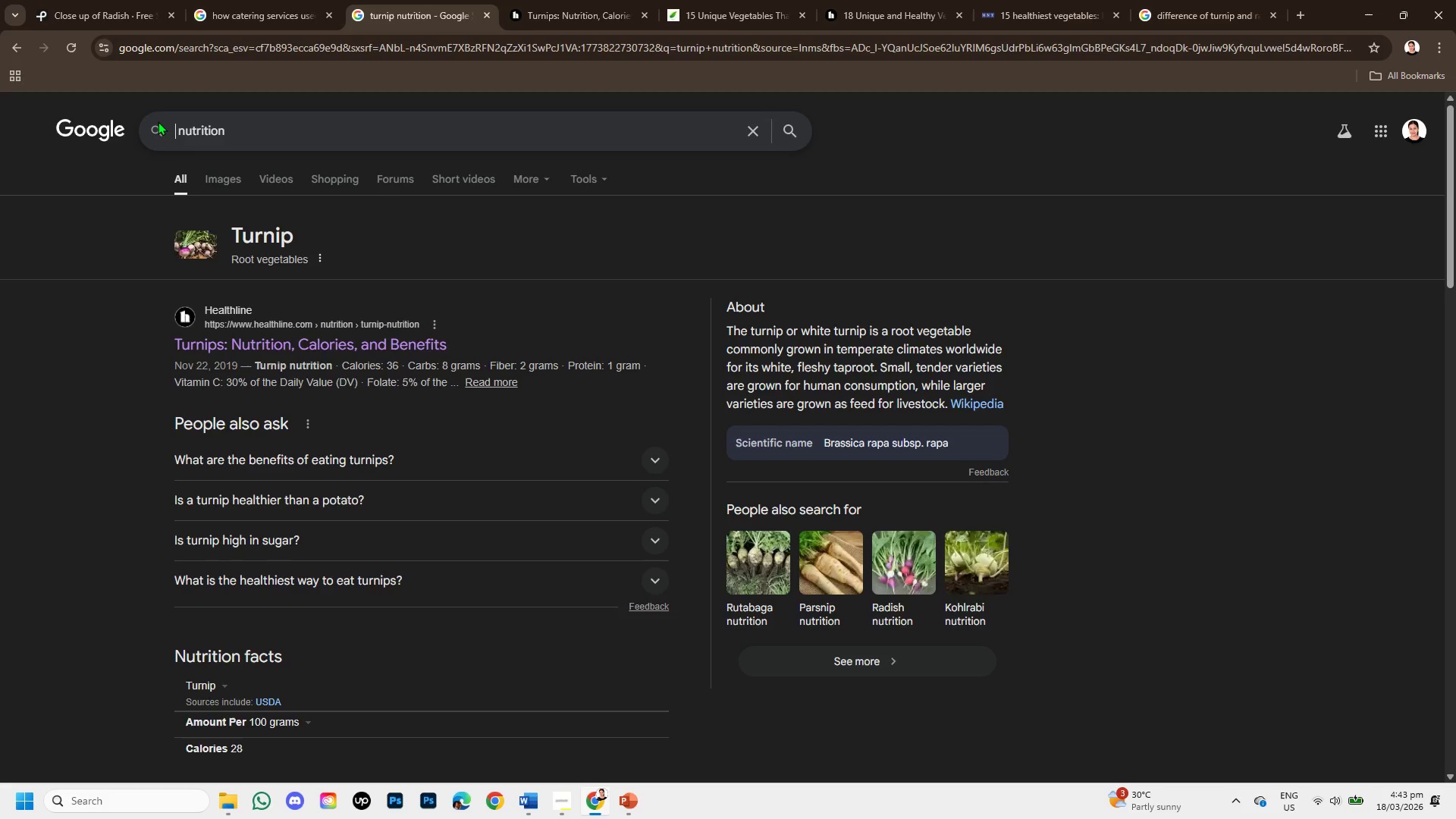 
key(Backspace)
type(parsnip)
 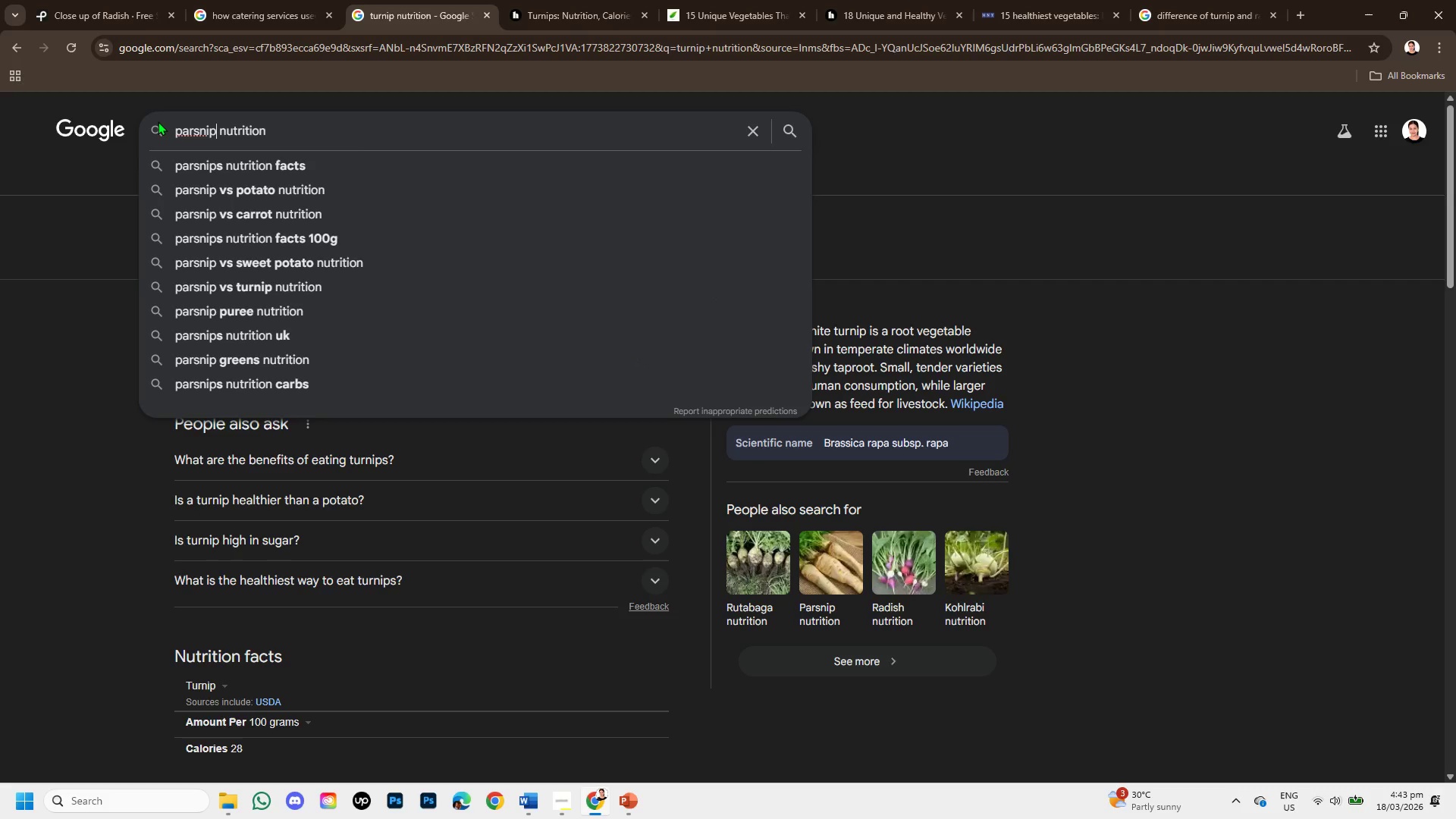 
key(Space)
 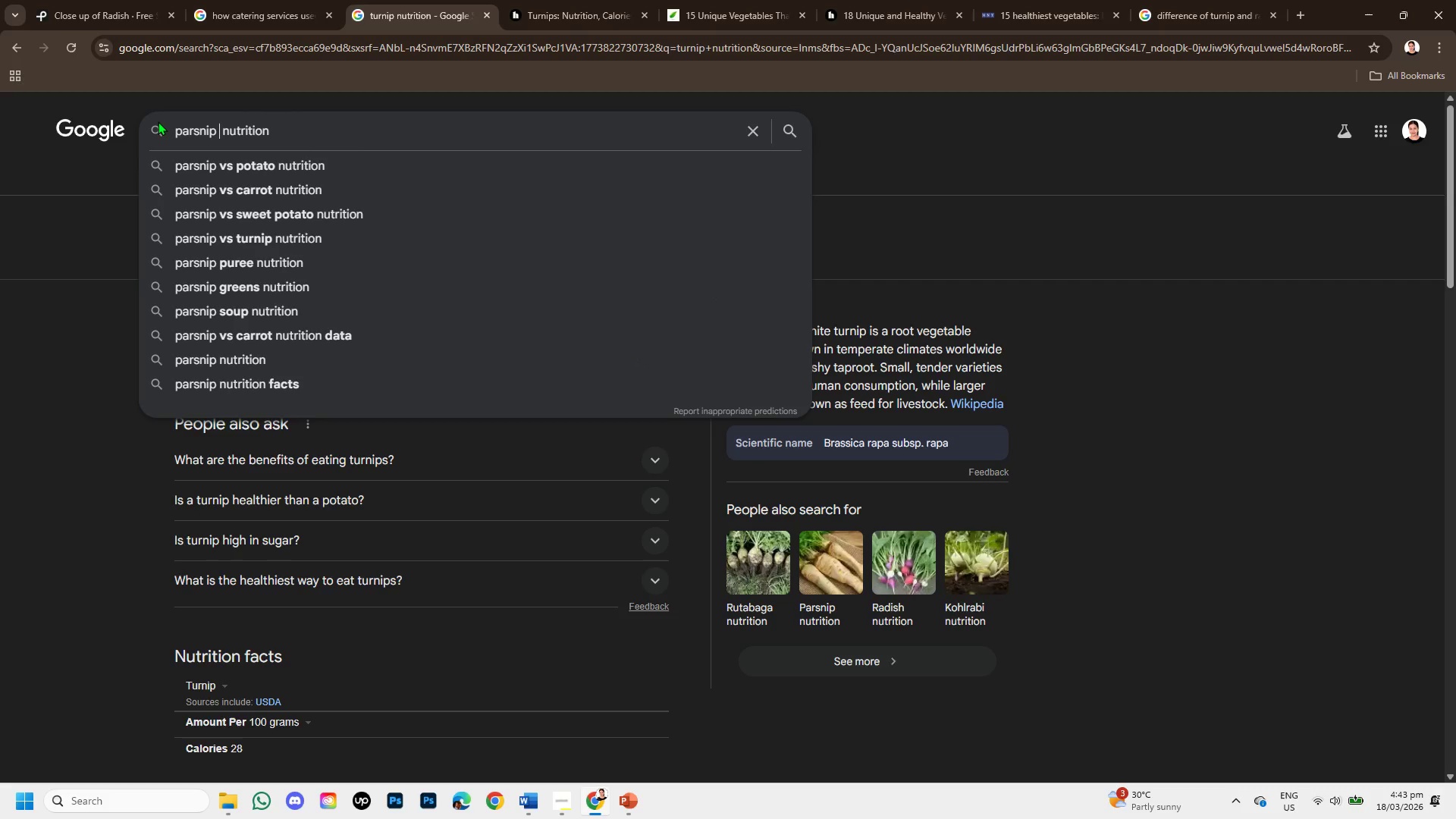 
key(Enter)
 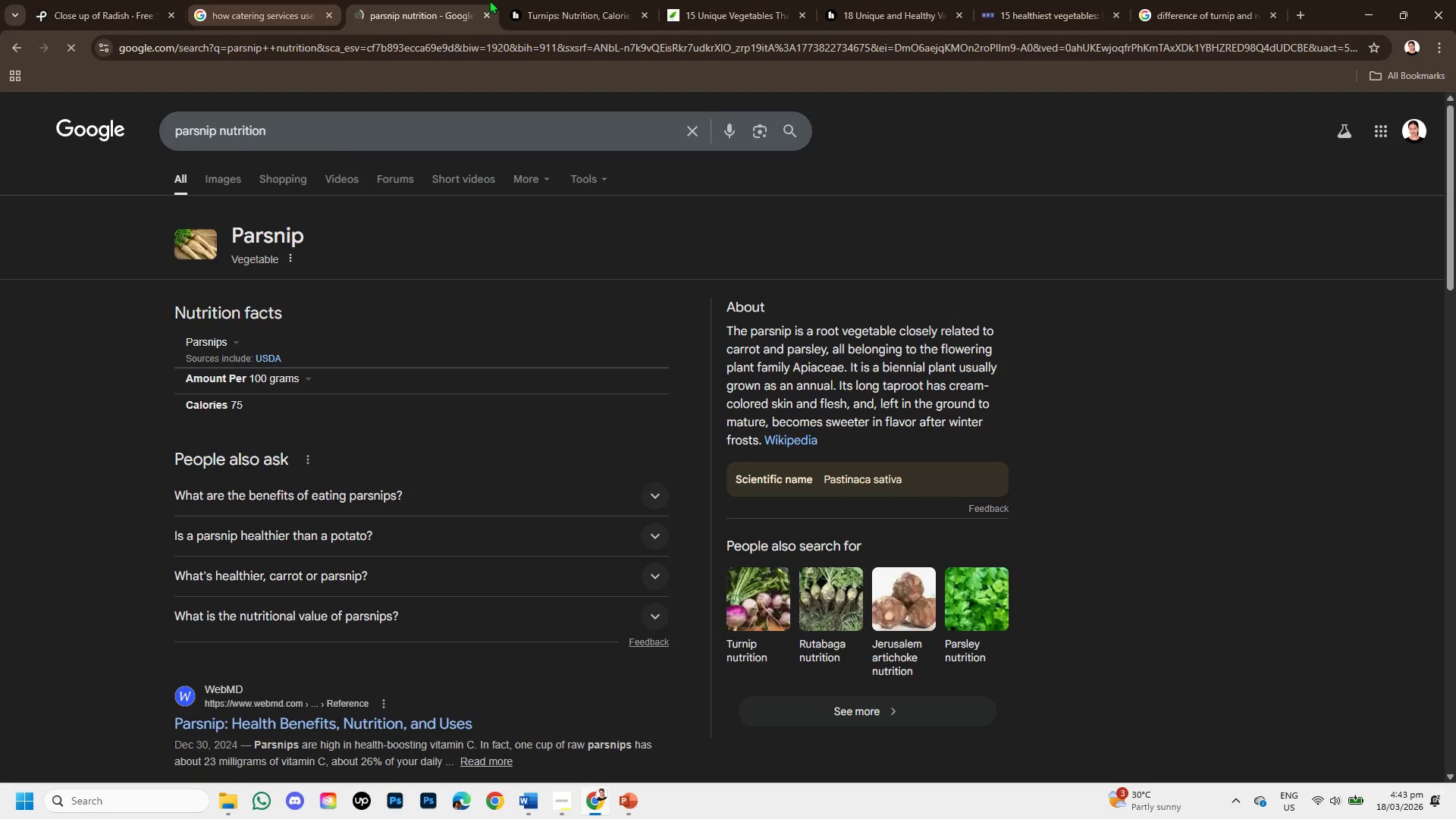 
left_click([551, 0])
 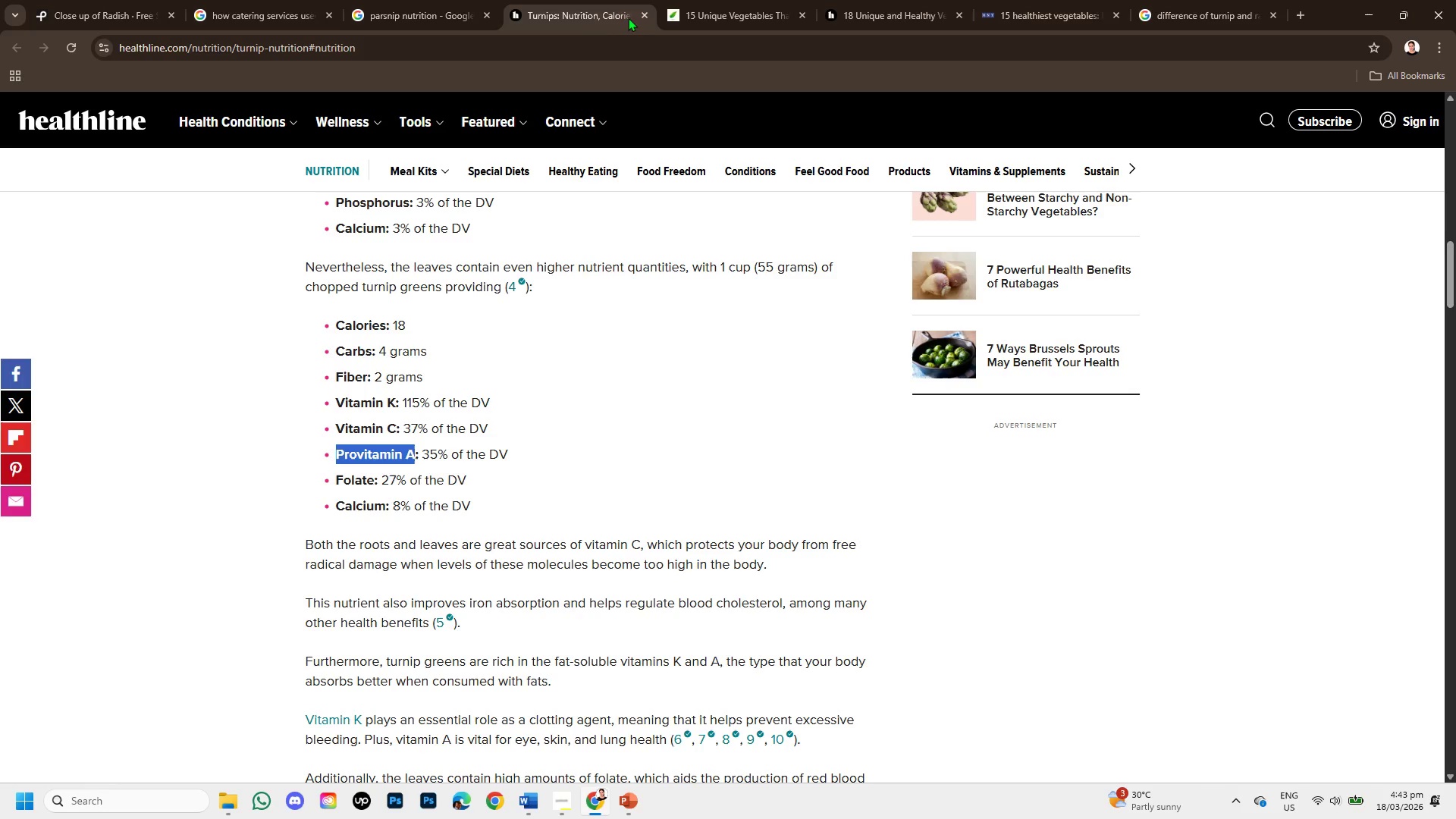 
left_click([640, 14])
 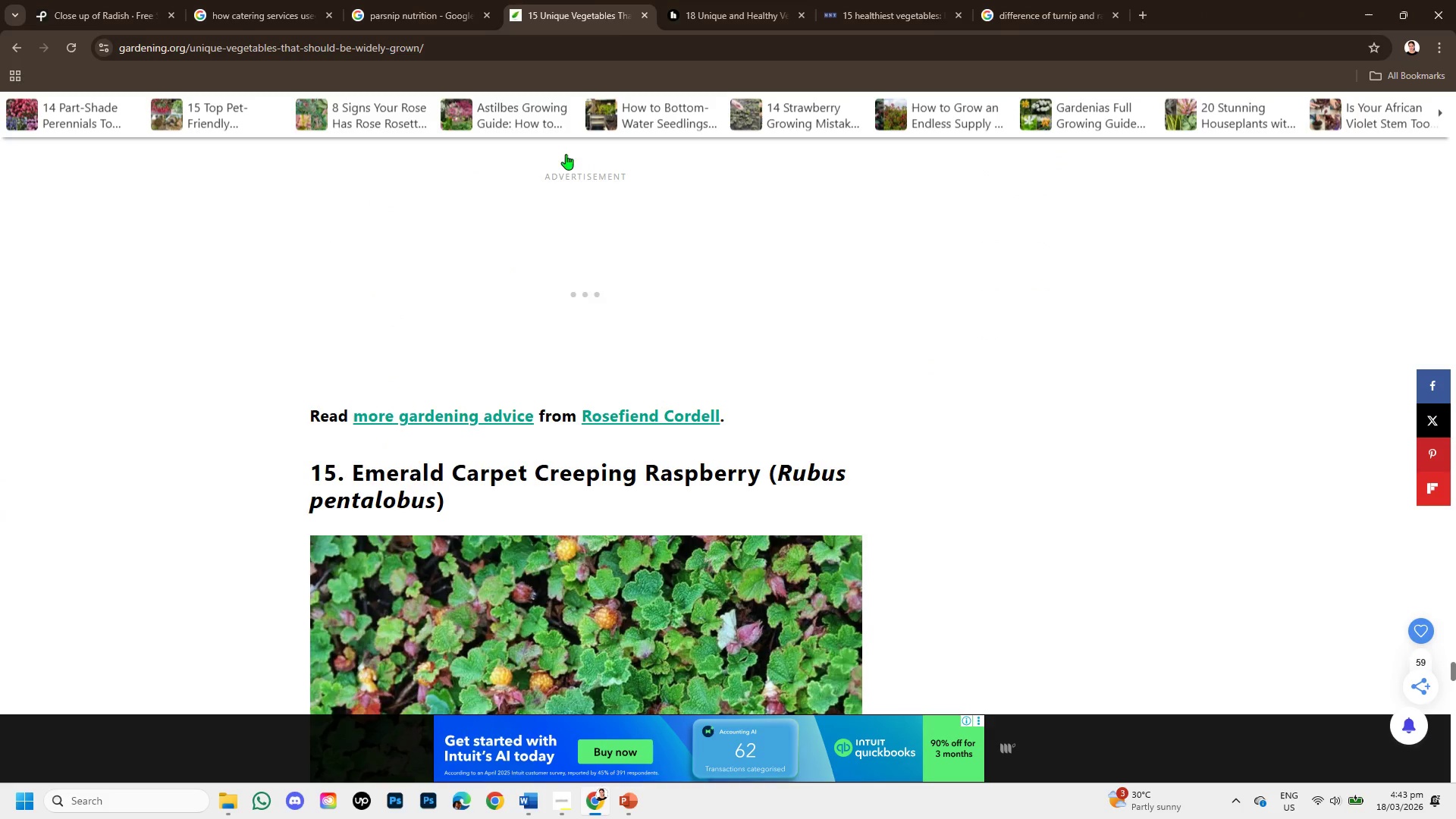 
scroll: coordinate [535, 313], scroll_direction: up, amount: 7.0
 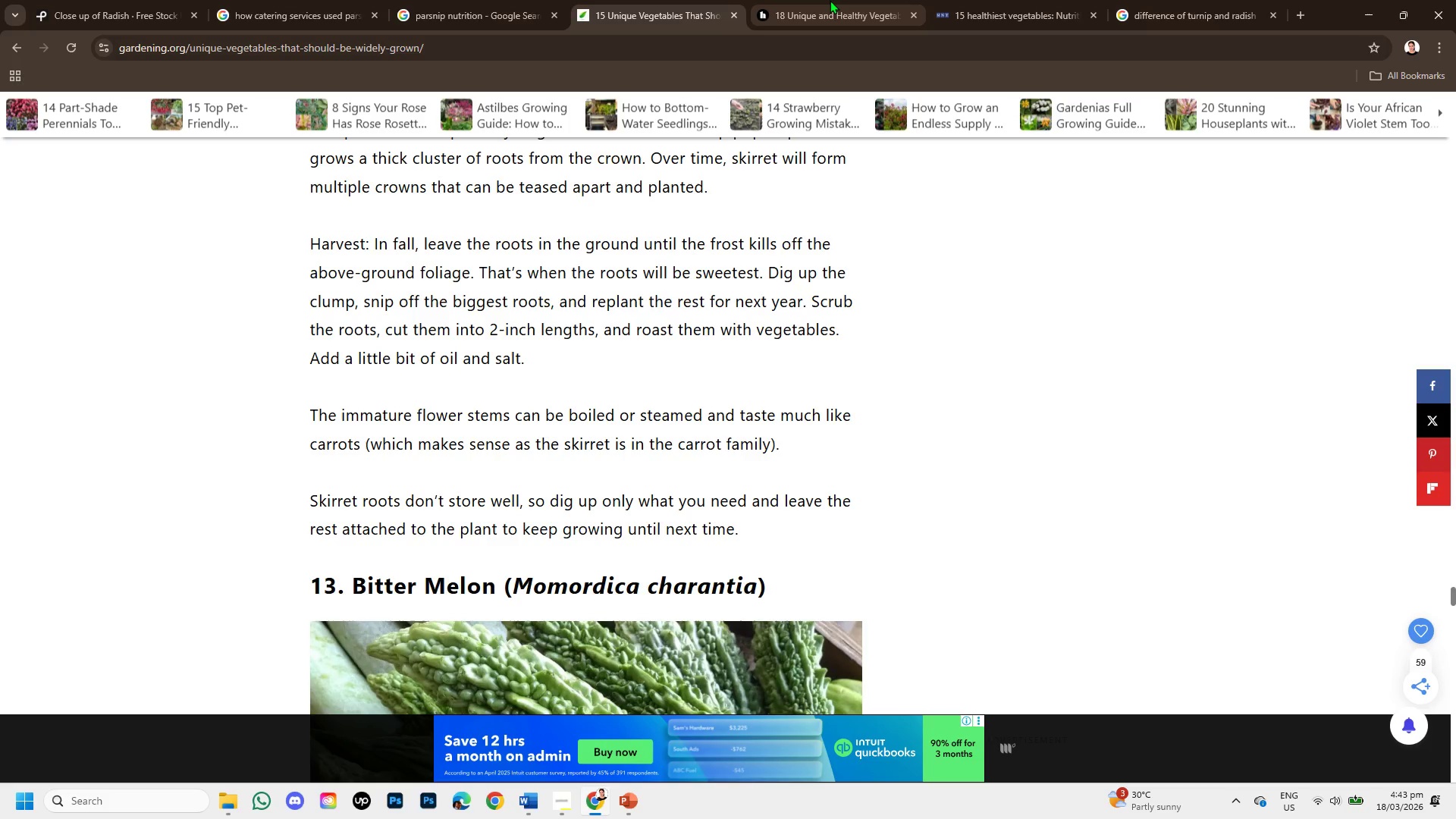 
left_click([830, 0])
 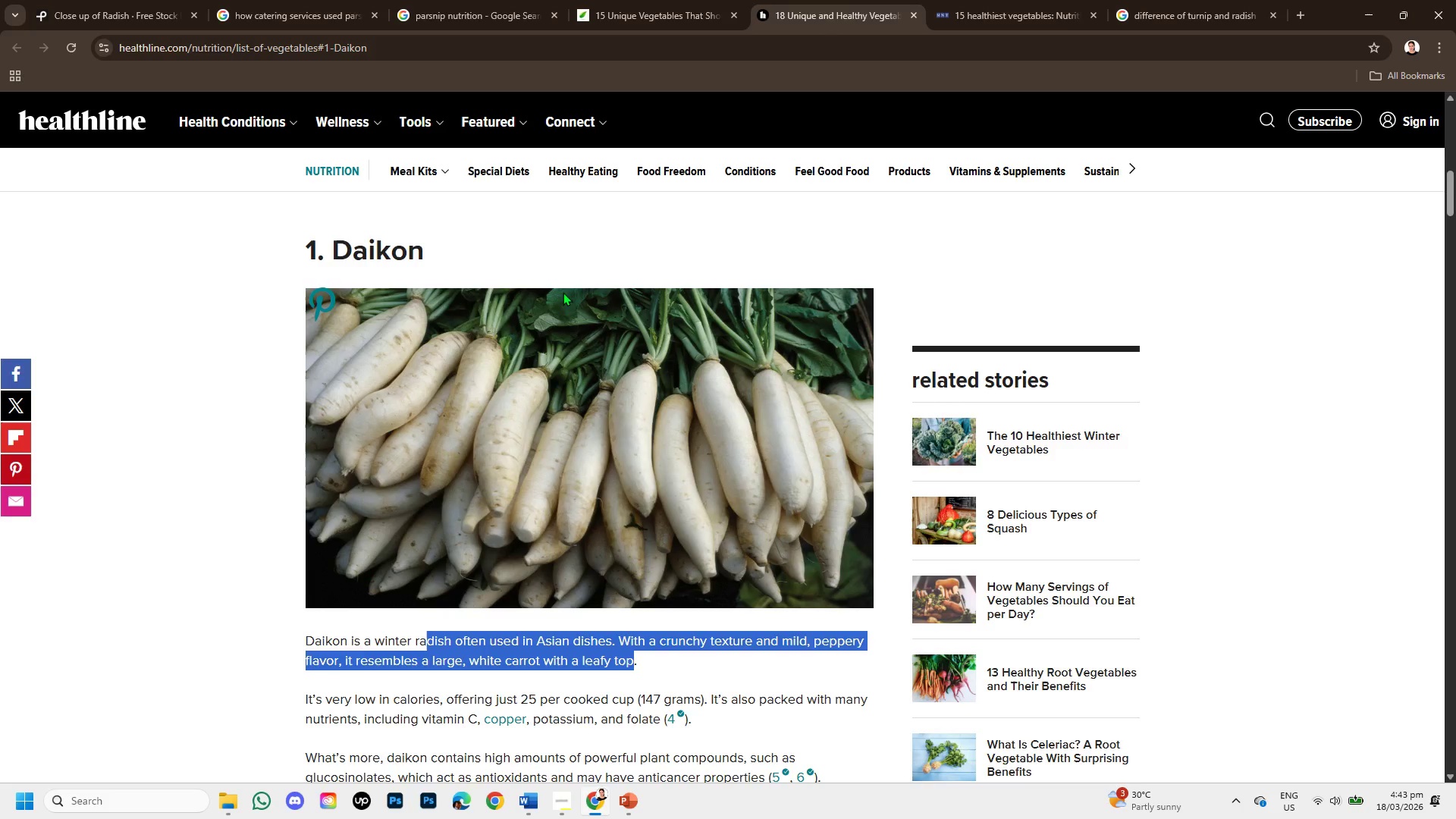 
scroll: coordinate [554, 351], scroll_direction: down, amount: 10.0
 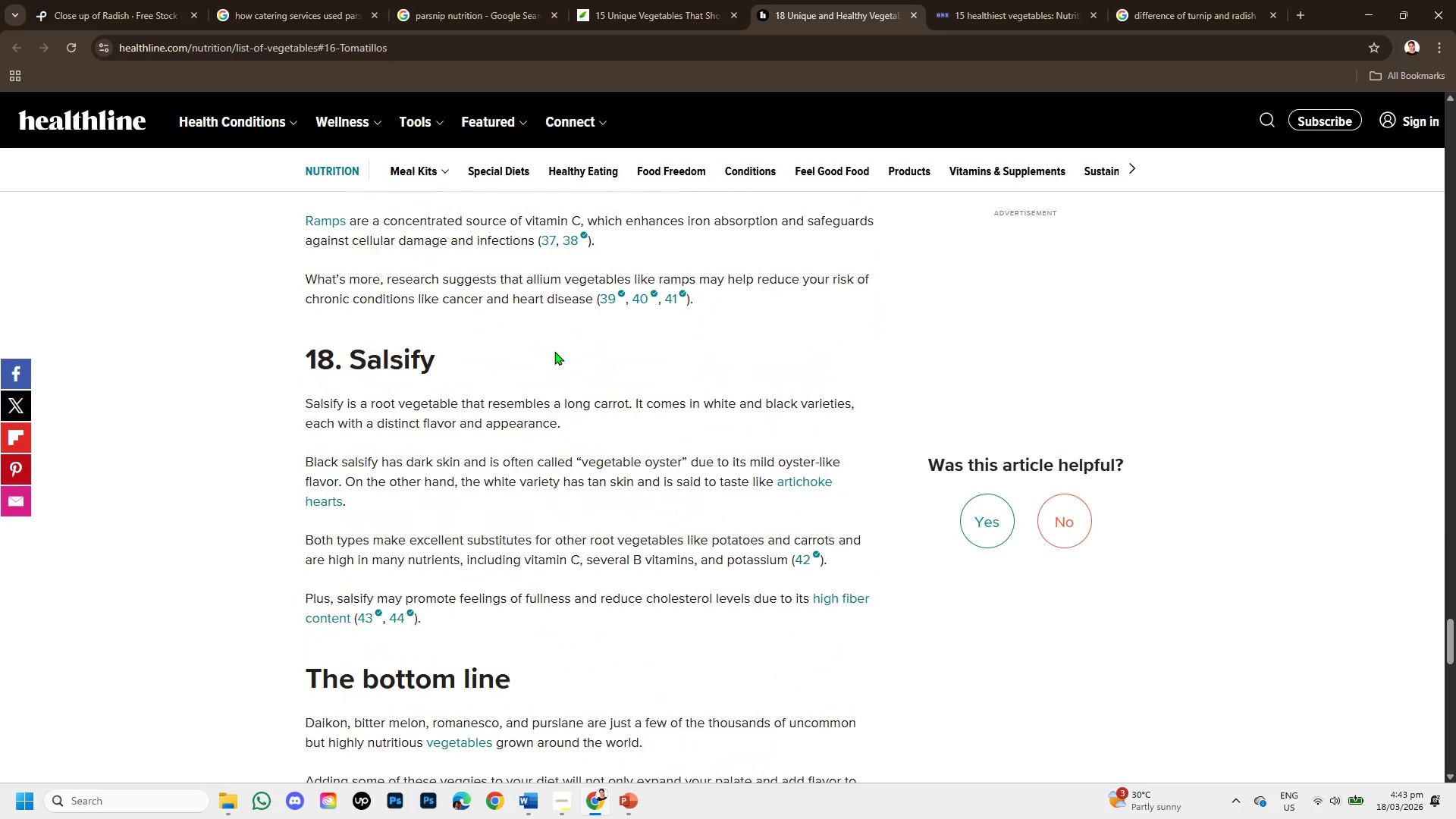 
left_click([1068, 0])
 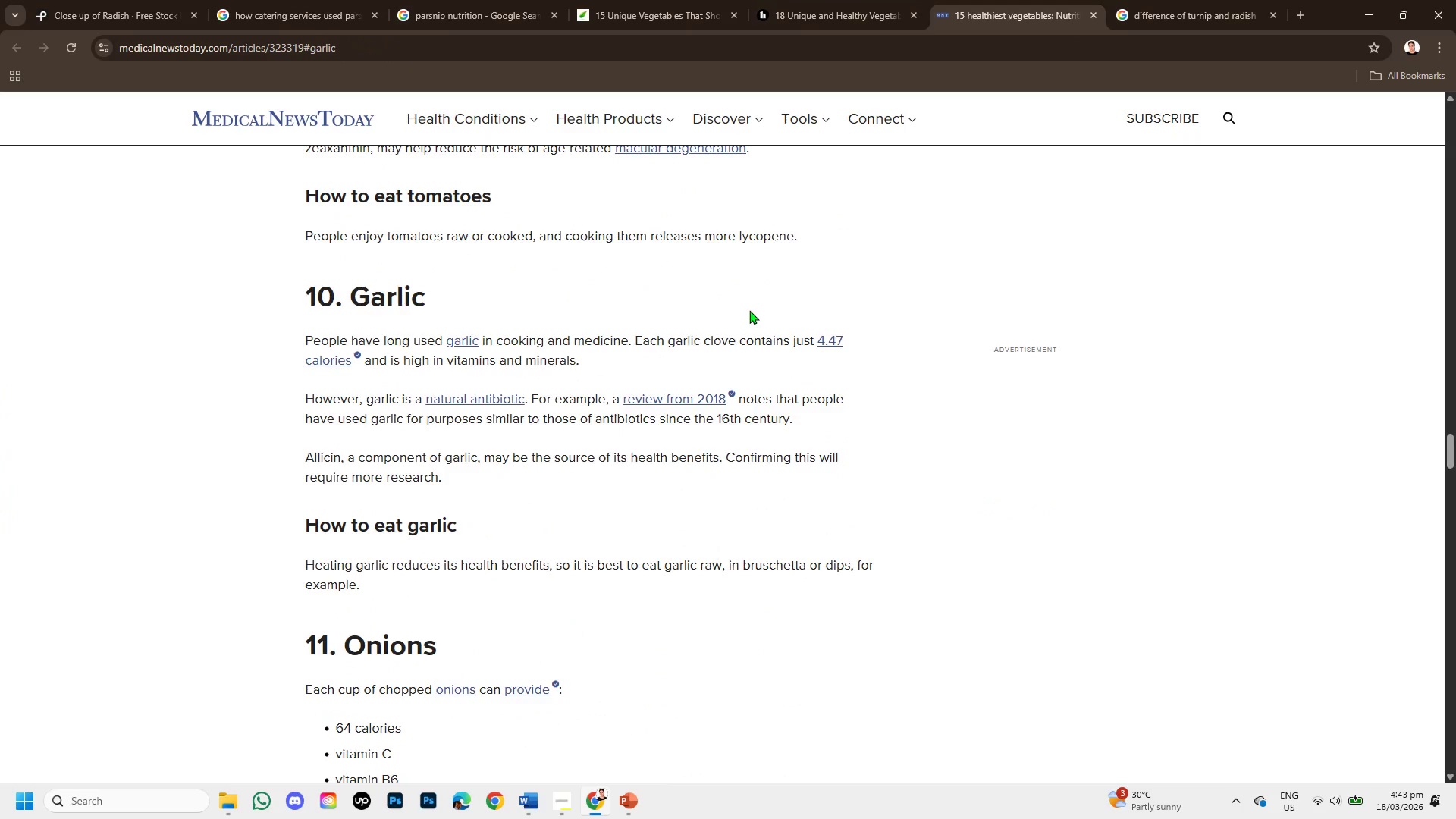 
scroll: coordinate [724, 336], scroll_direction: down, amount: 9.0
 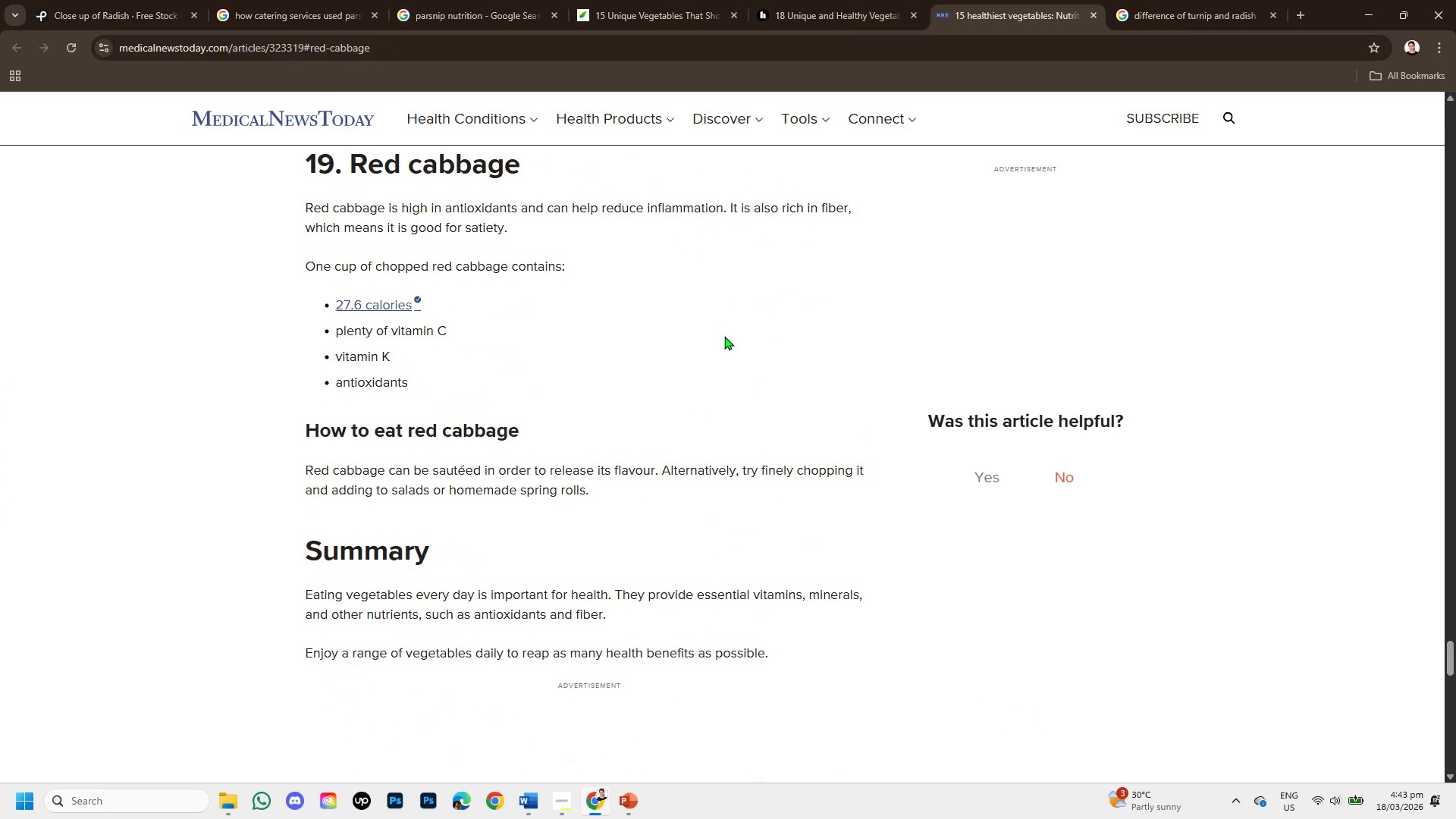 
scroll: coordinate [724, 300], scroll_direction: up, amount: 38.0
 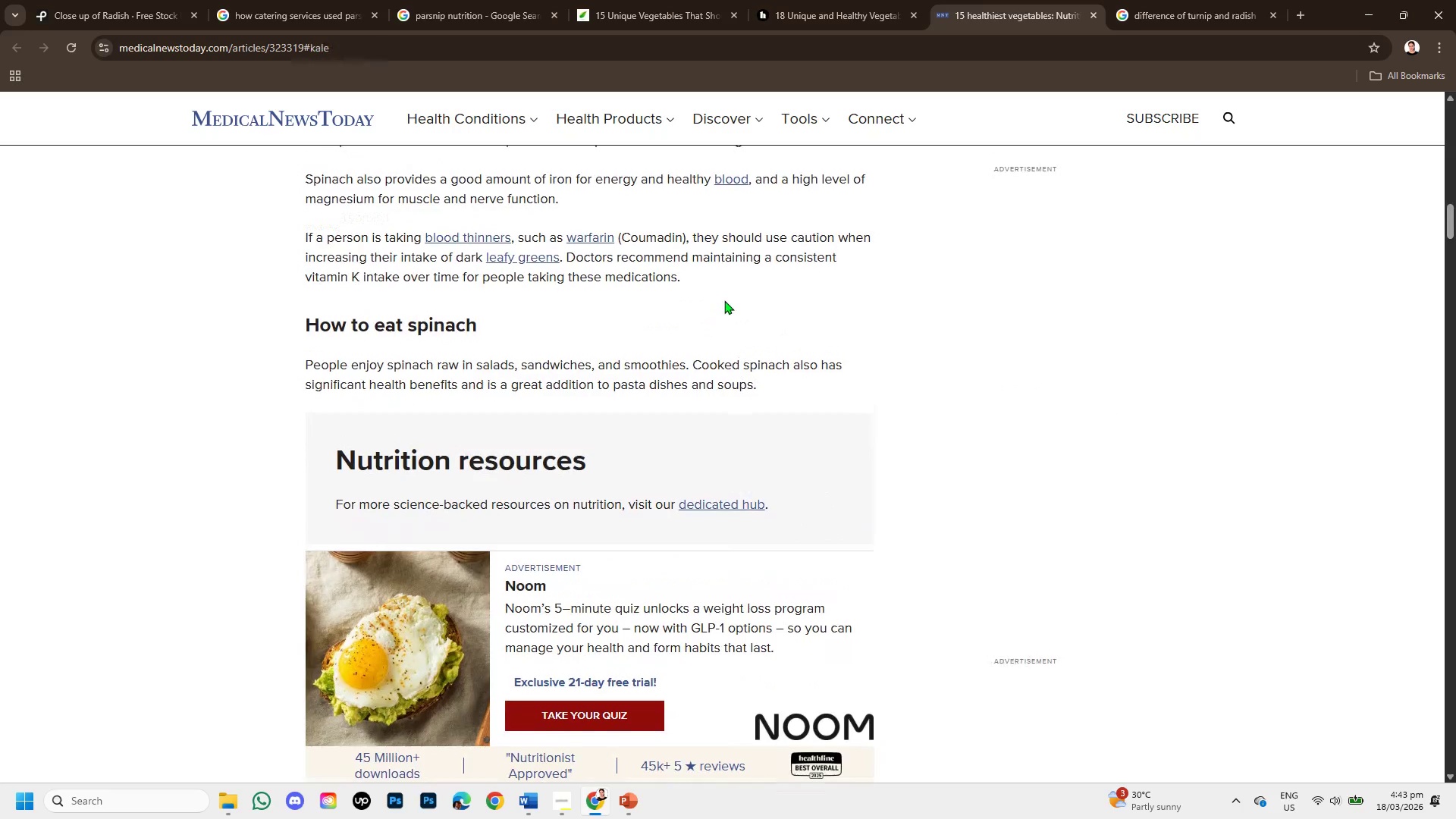 
scroll: coordinate [724, 300], scroll_direction: down, amount: 2.0
 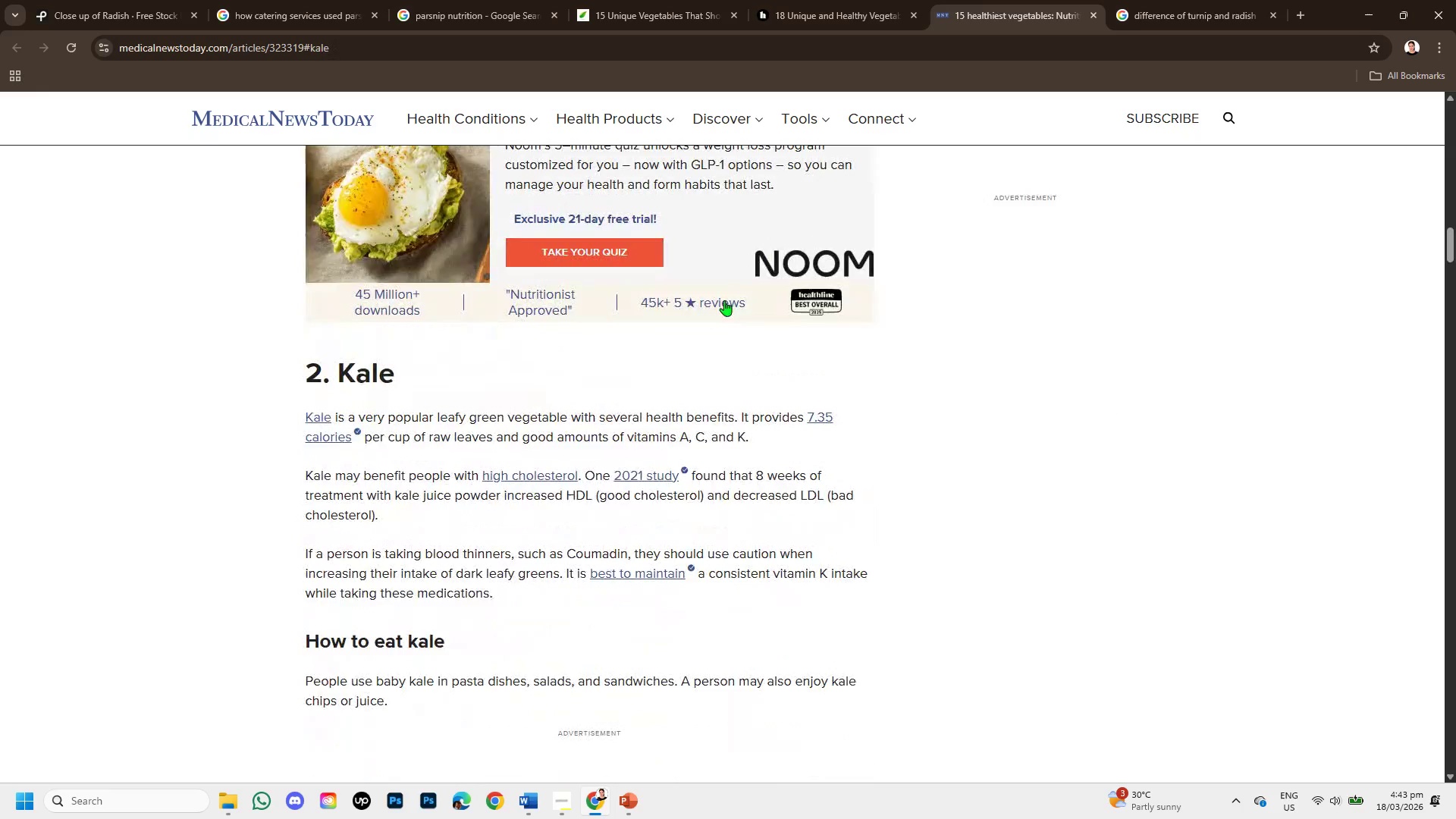 
scroll: coordinate [724, 300], scroll_direction: up, amount: 8.0
 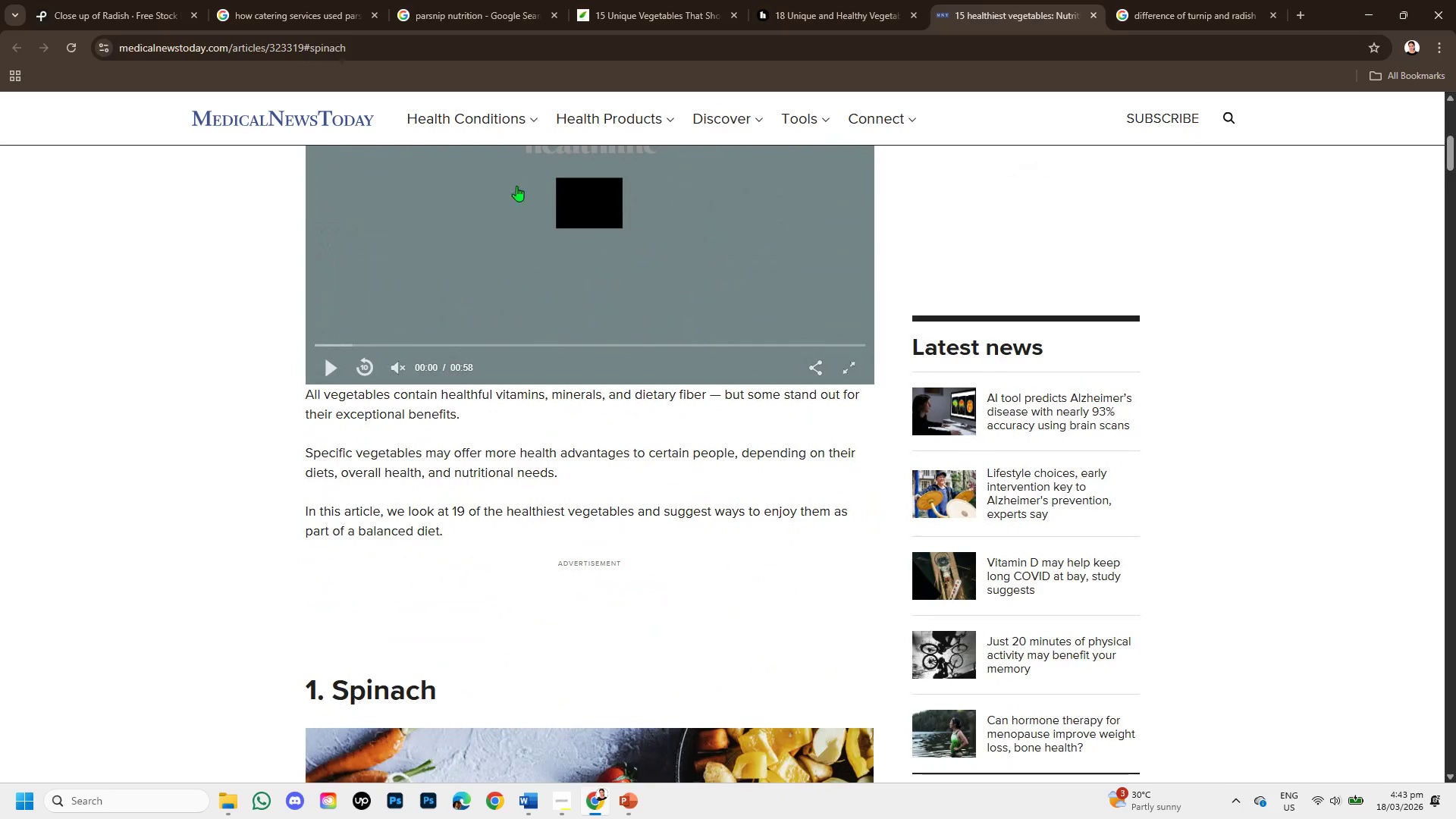 
left_click([445, 0])
 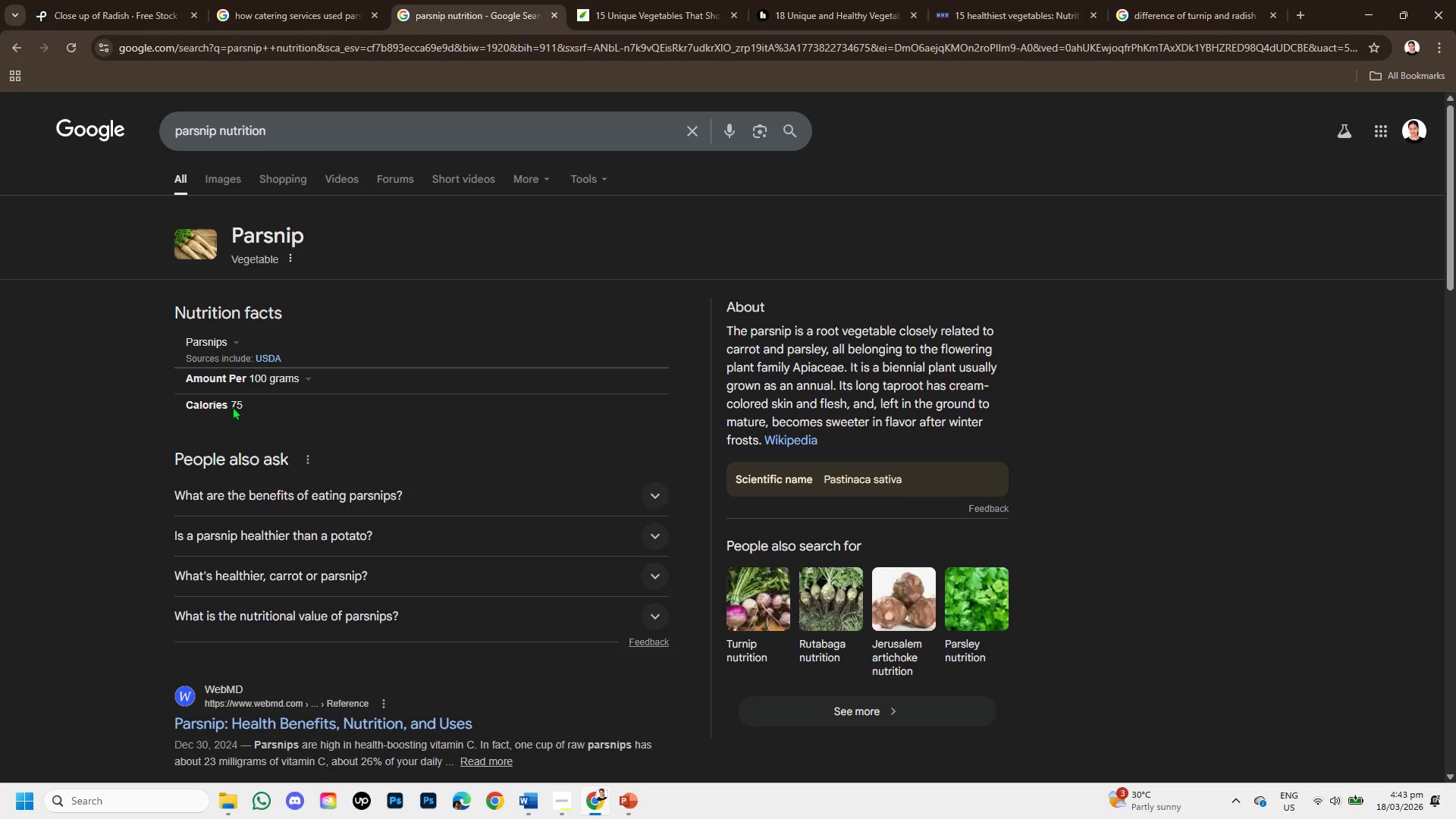 
scroll: coordinate [441, 45], scroll_direction: up, amount: 1.0
 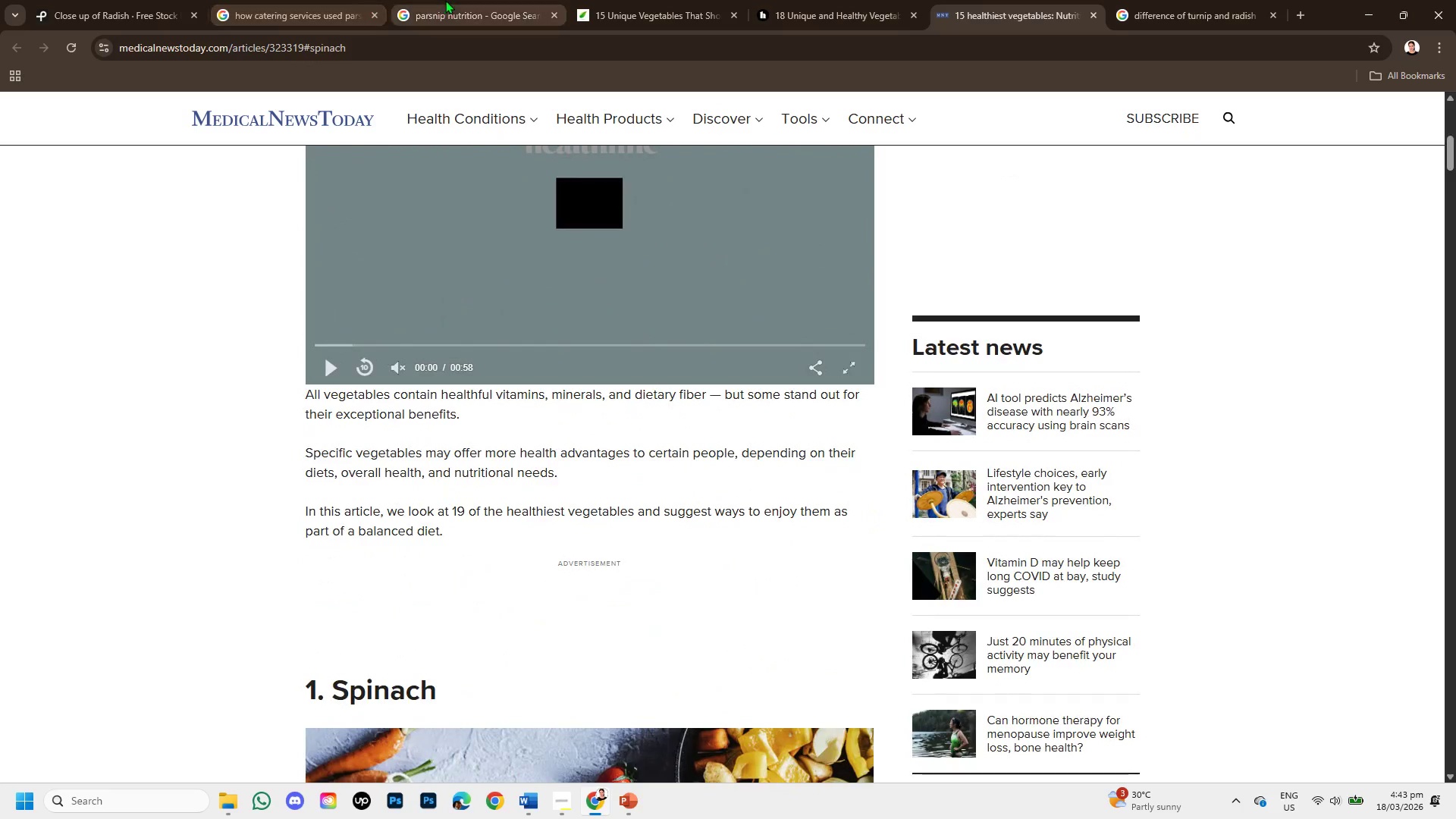 
scroll: coordinate [262, 508], scroll_direction: down, amount: 2.0
 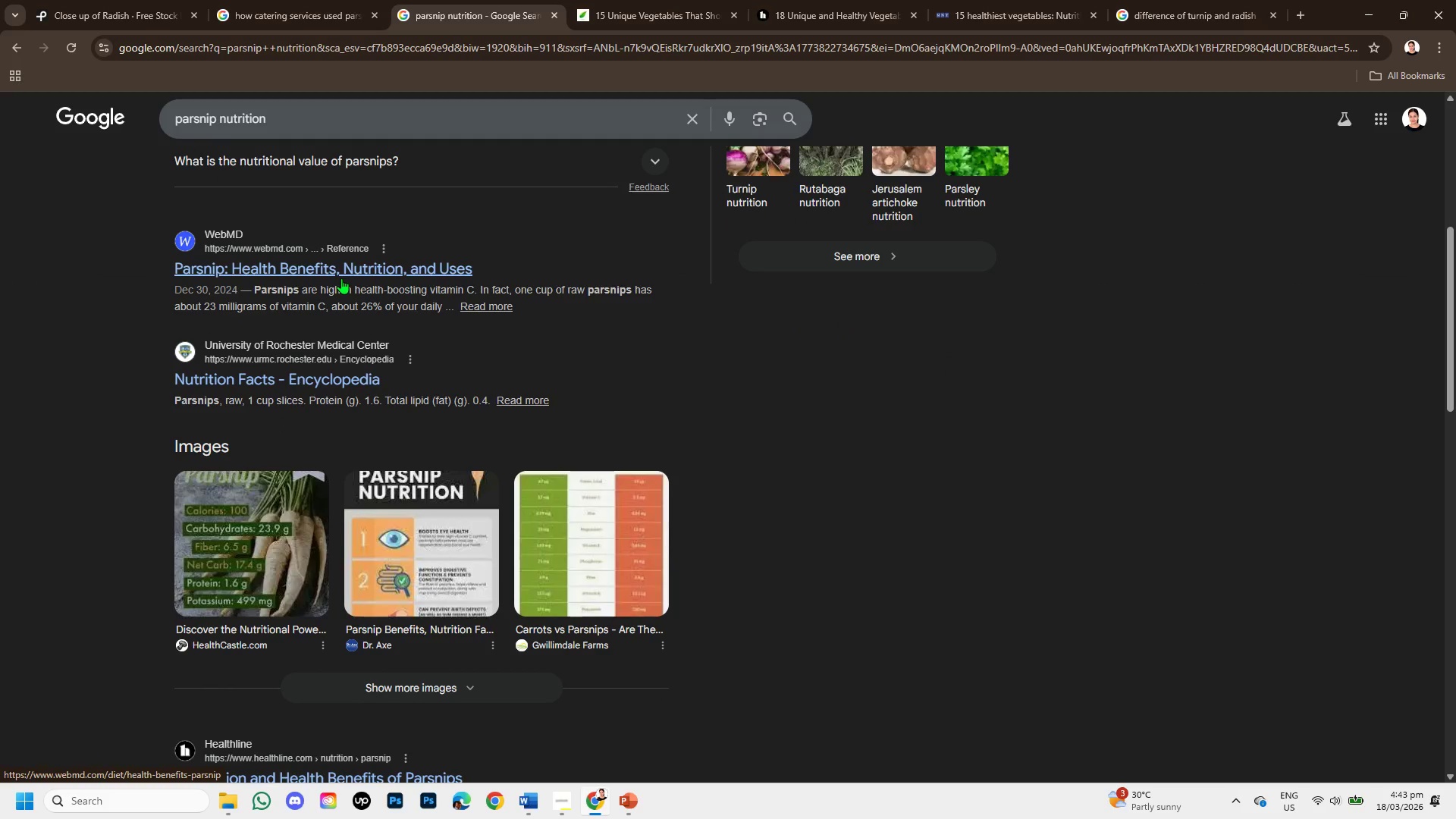 
right_click([347, 271])
 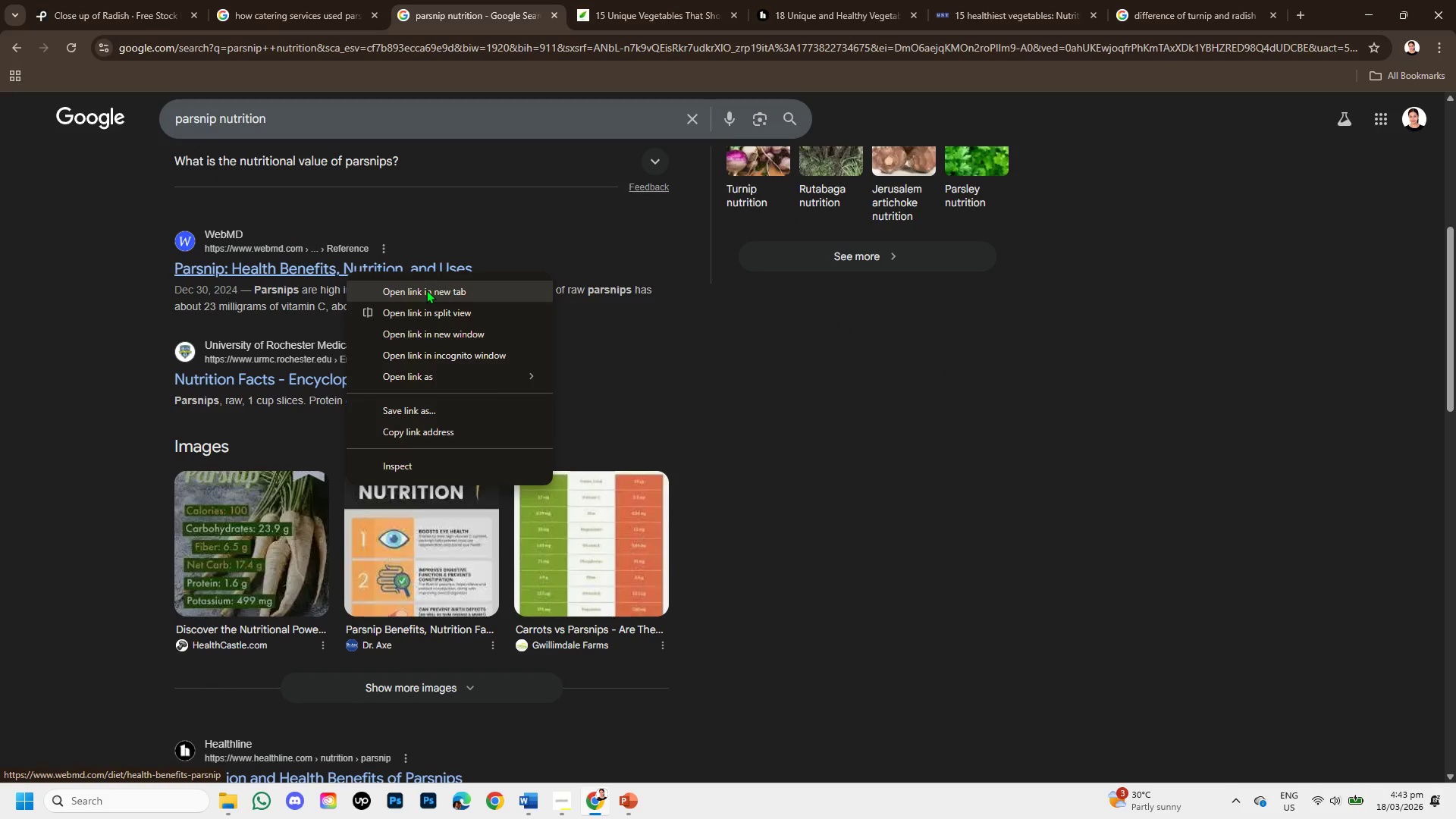 
left_click([426, 290])
 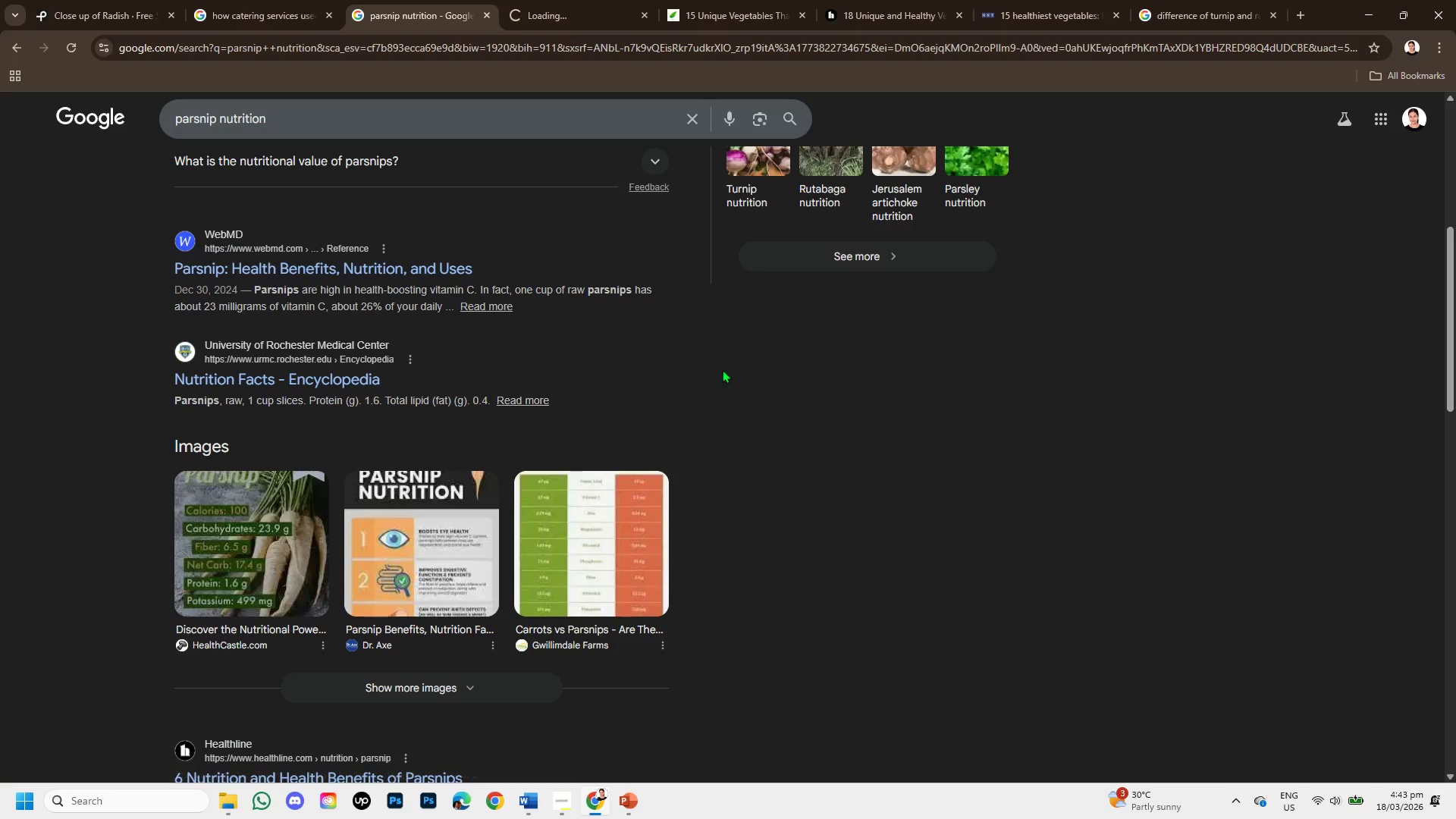 
scroll: coordinate [727, 371], scroll_direction: up, amount: 1.0
 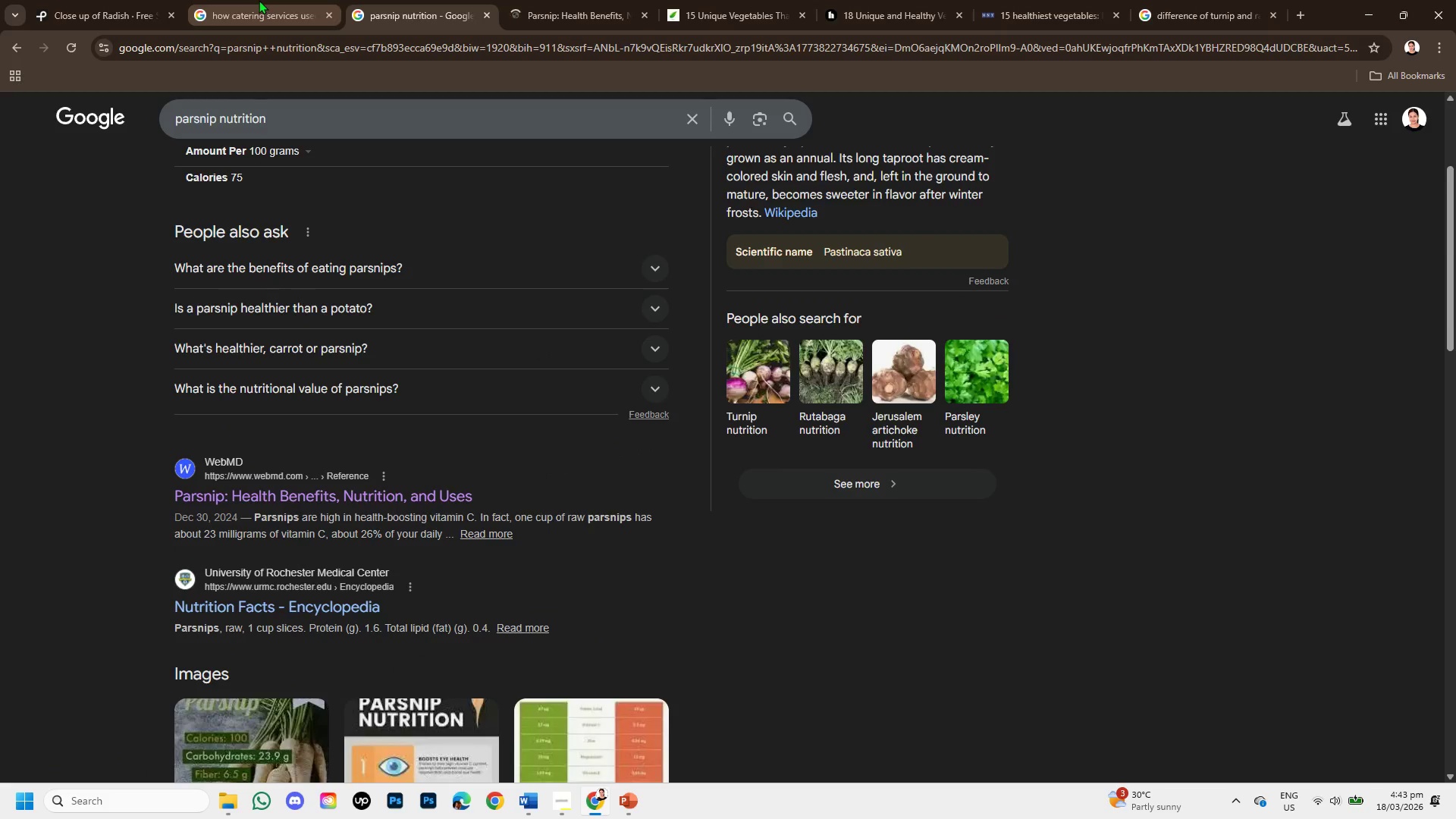 
right_click([247, 250])
 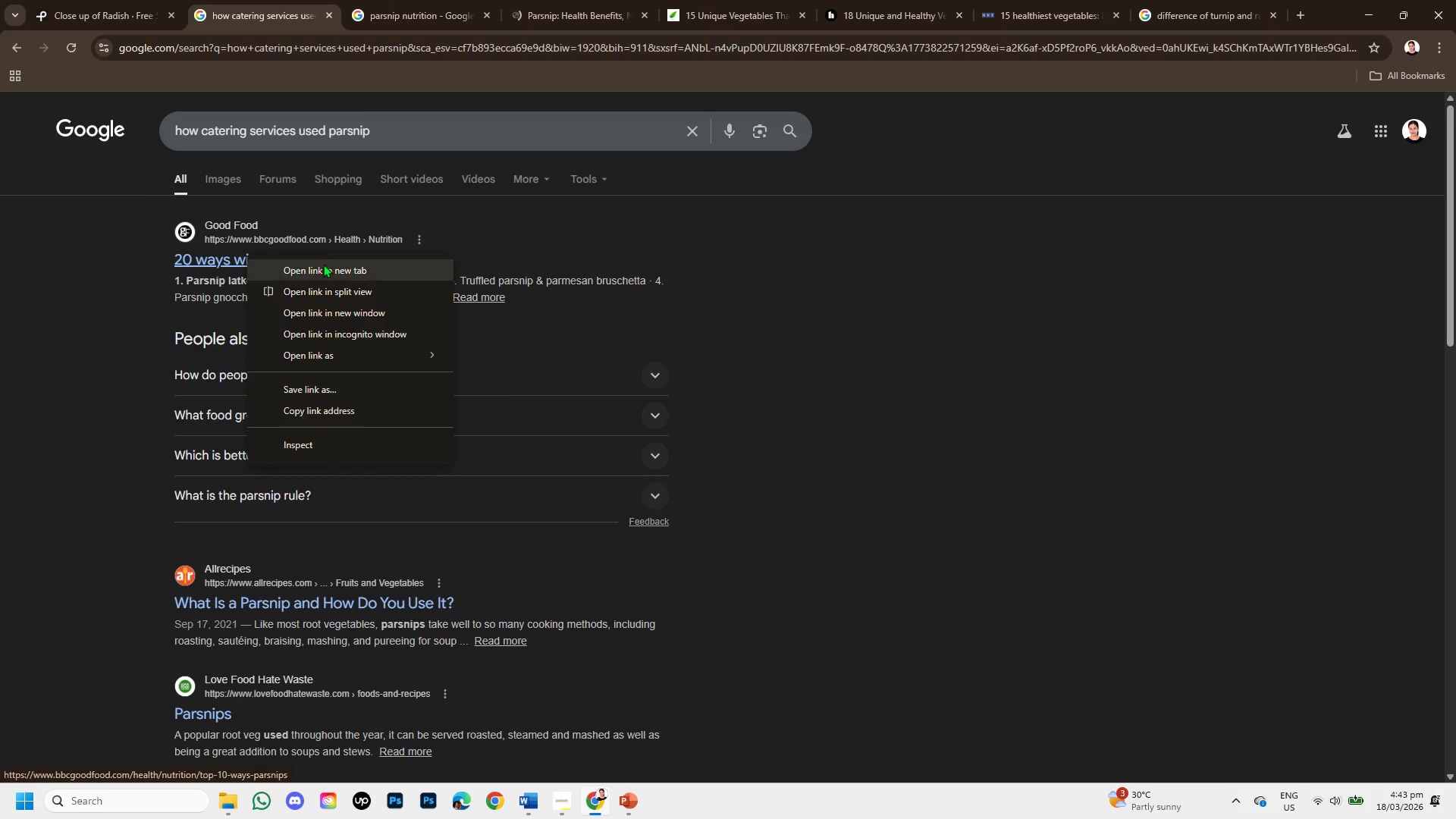 
left_click([323, 264])
 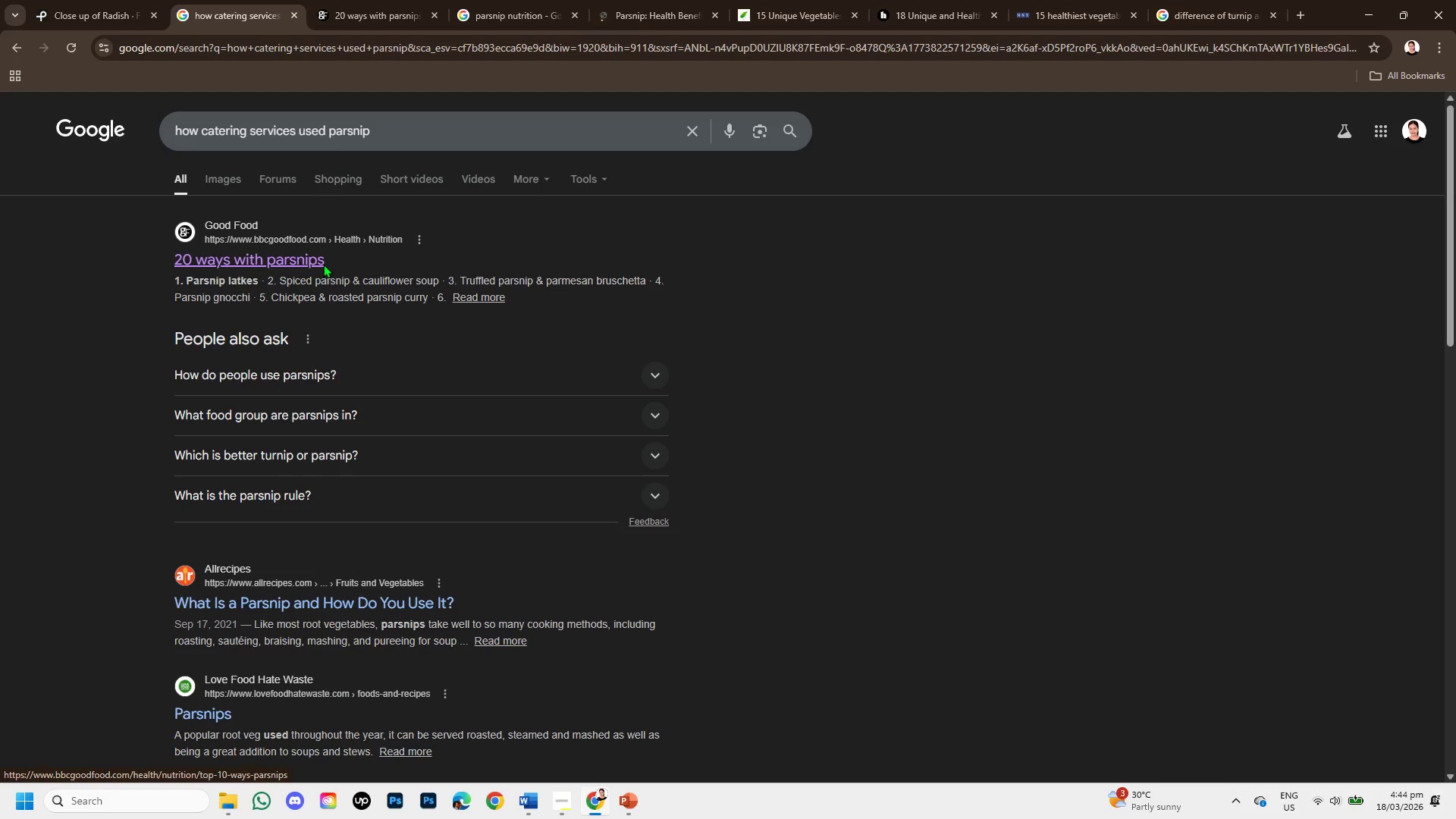 
wait(12.61)
 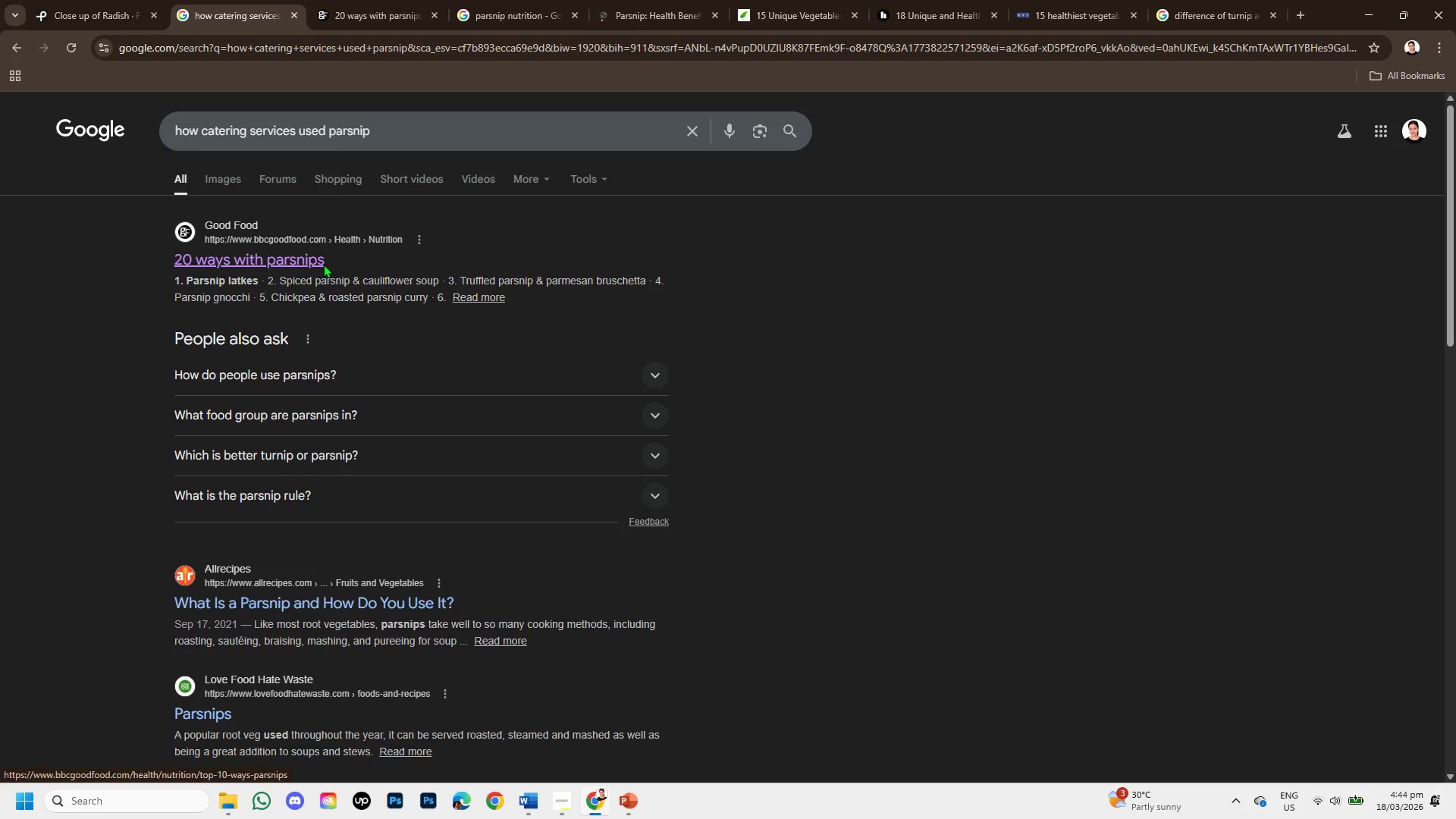 
left_click([396, 0])
 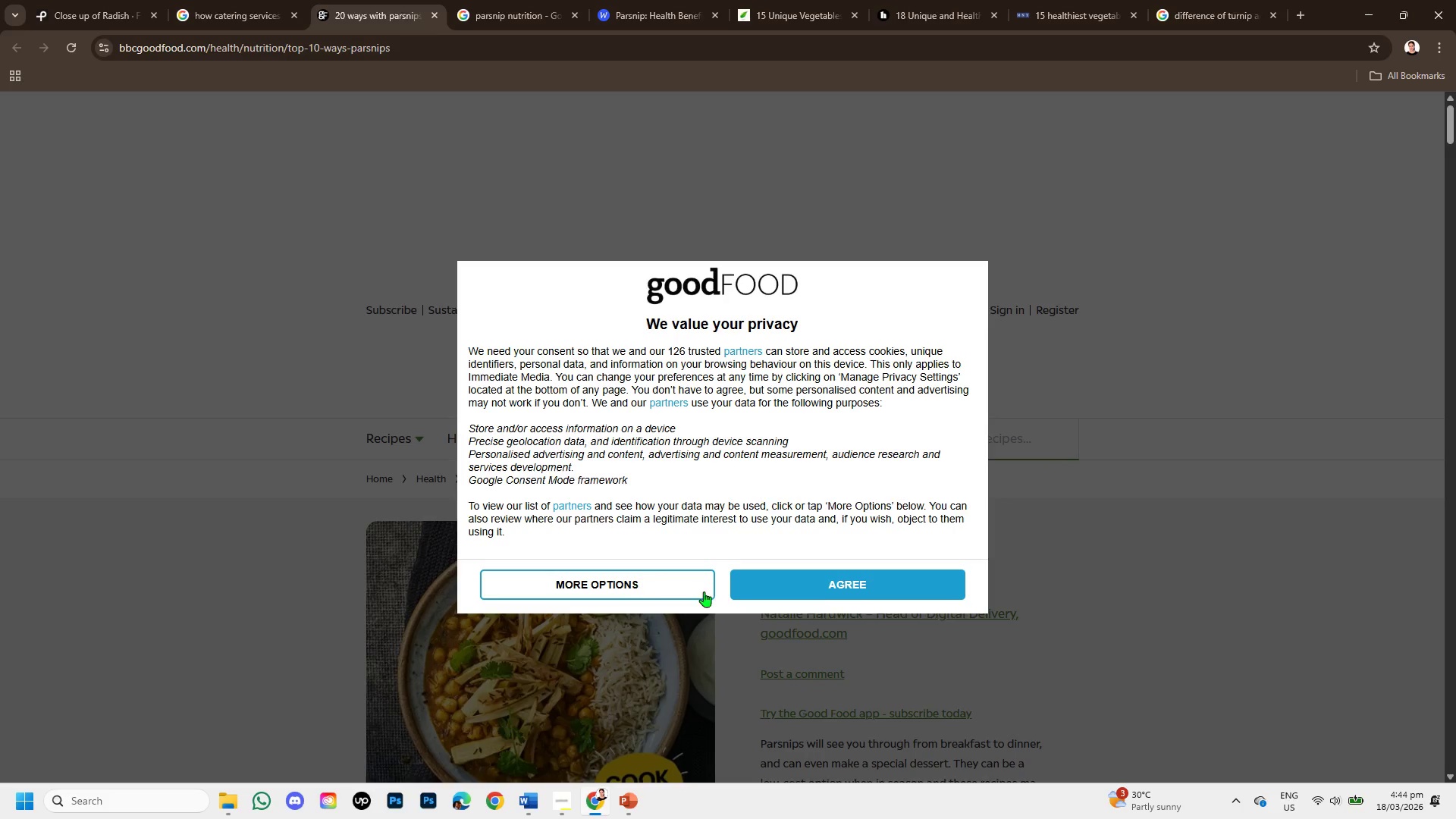 
left_click([855, 587])
 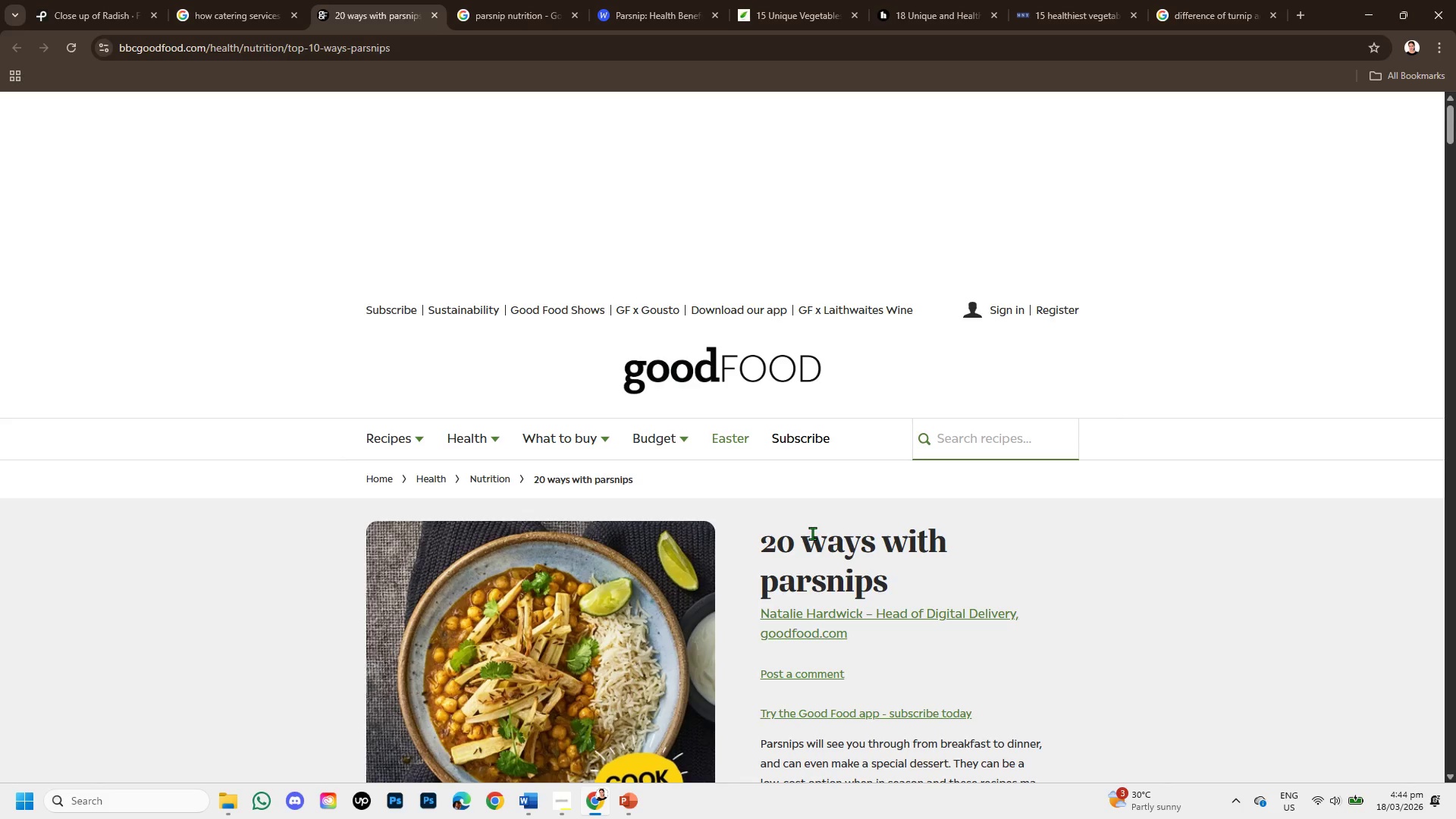 
scroll: coordinate [799, 509], scroll_direction: down, amount: 2.0
 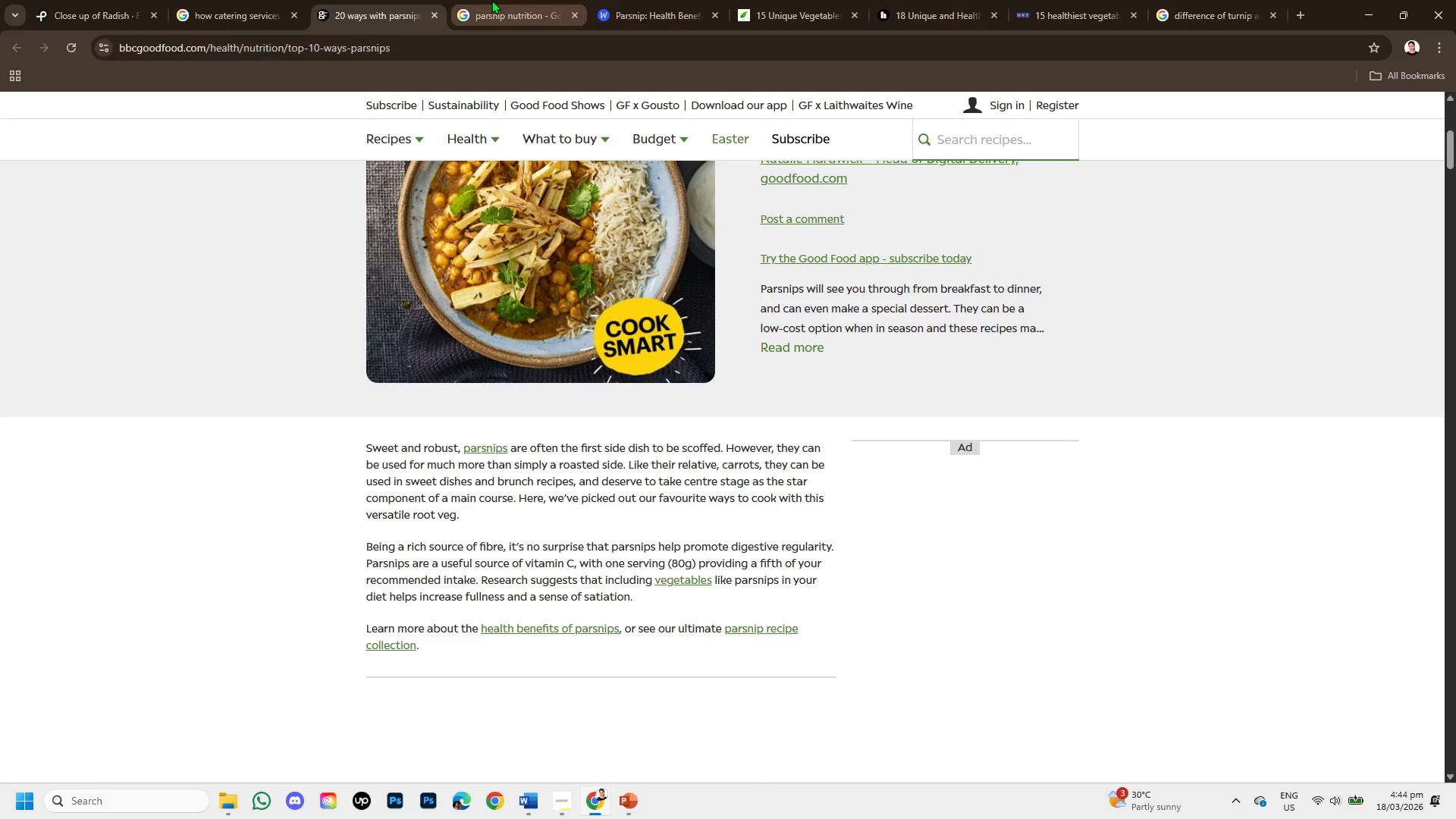 
left_click([494, 0])
 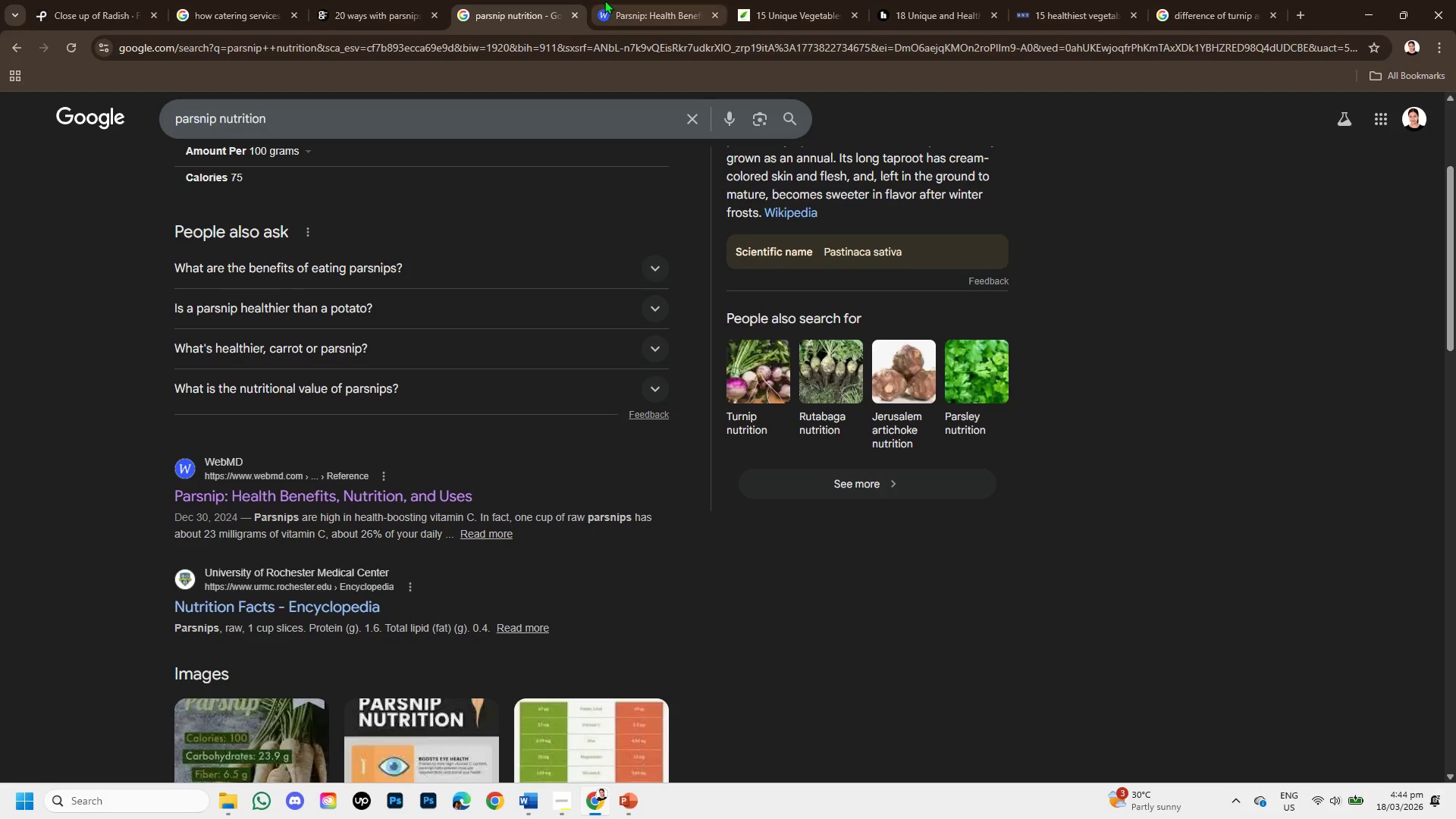 
left_click([605, 0])
 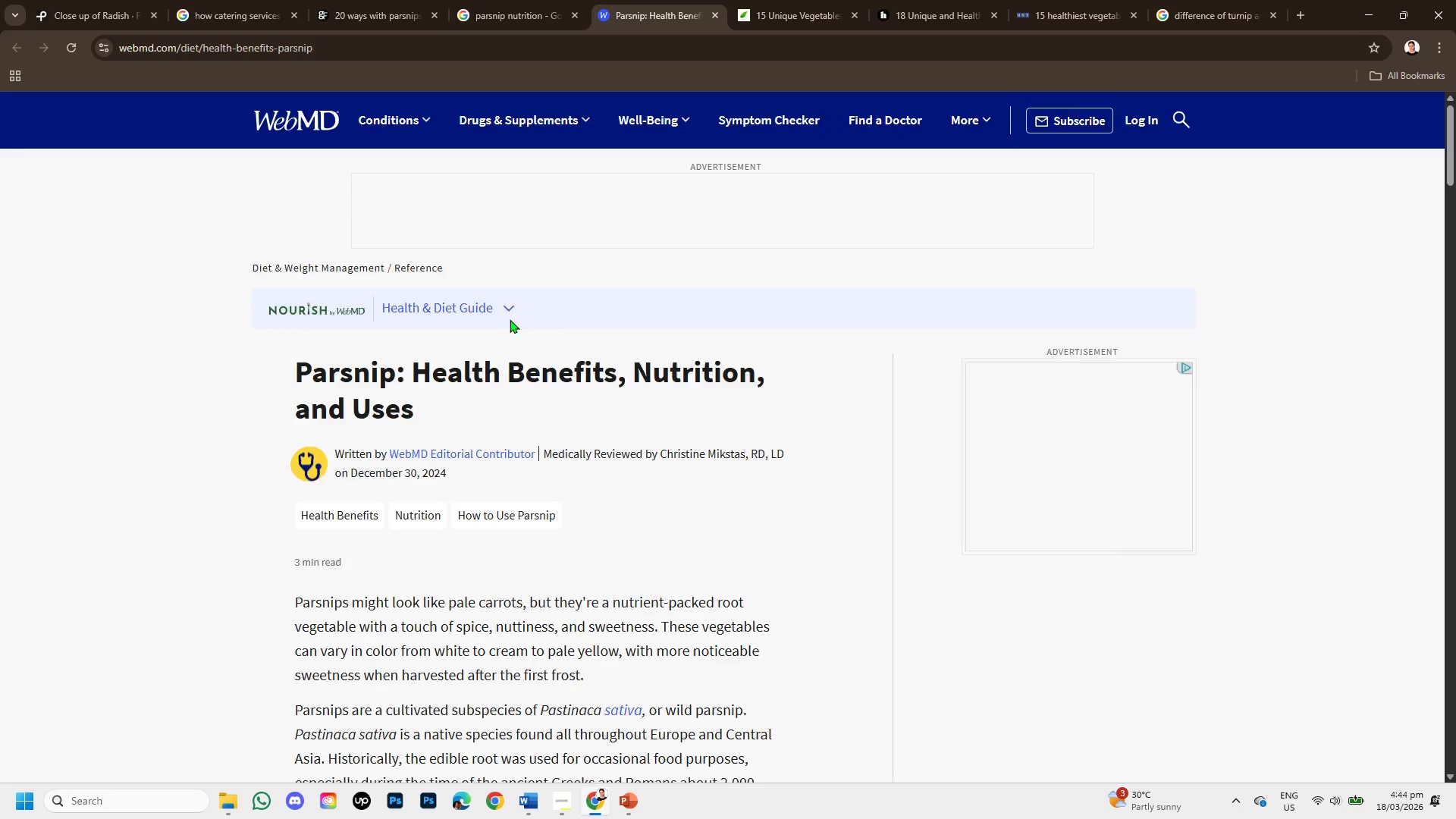 
scroll: coordinate [500, 346], scroll_direction: down, amount: 1.0
 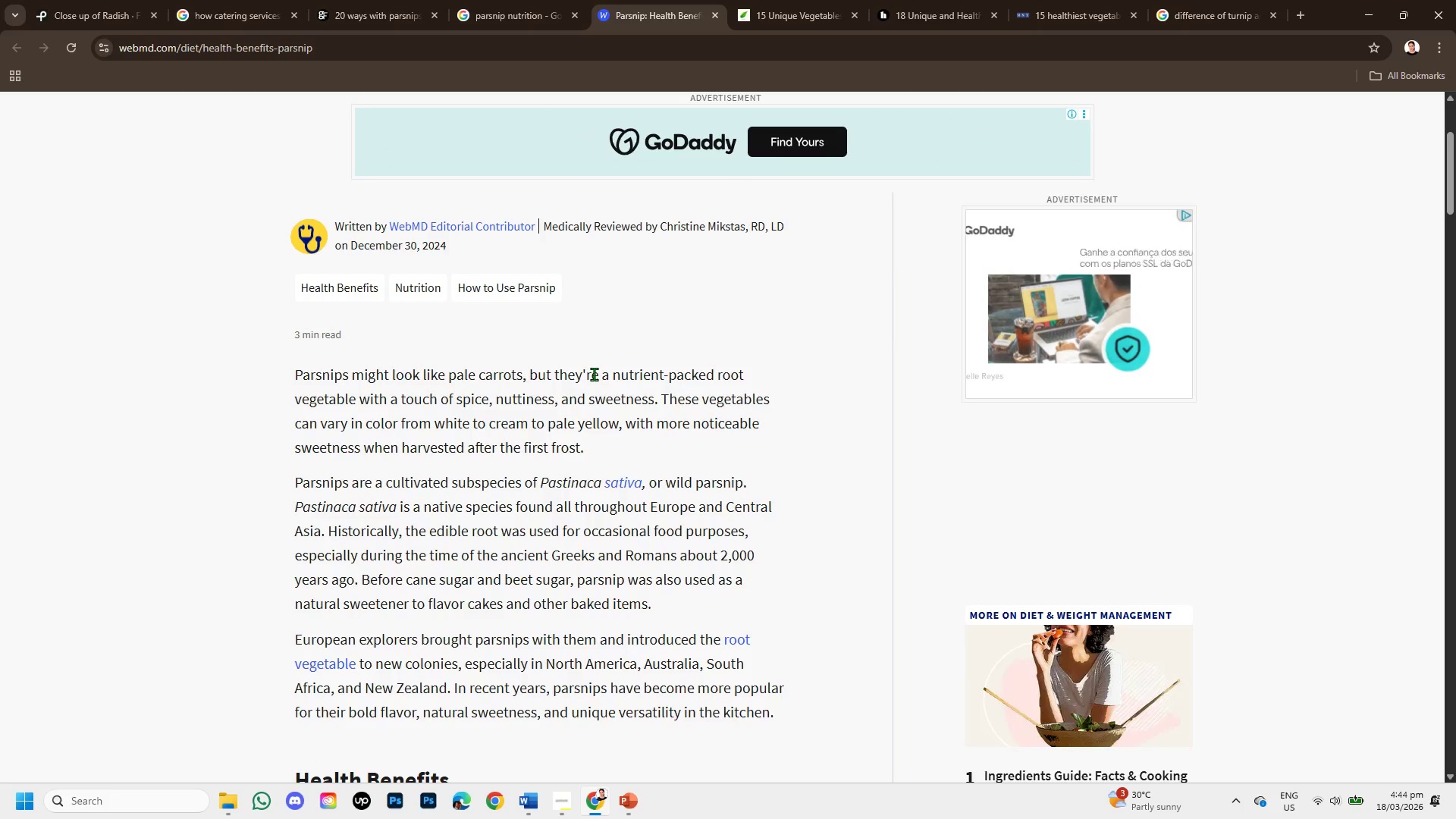 
wait(8.49)
 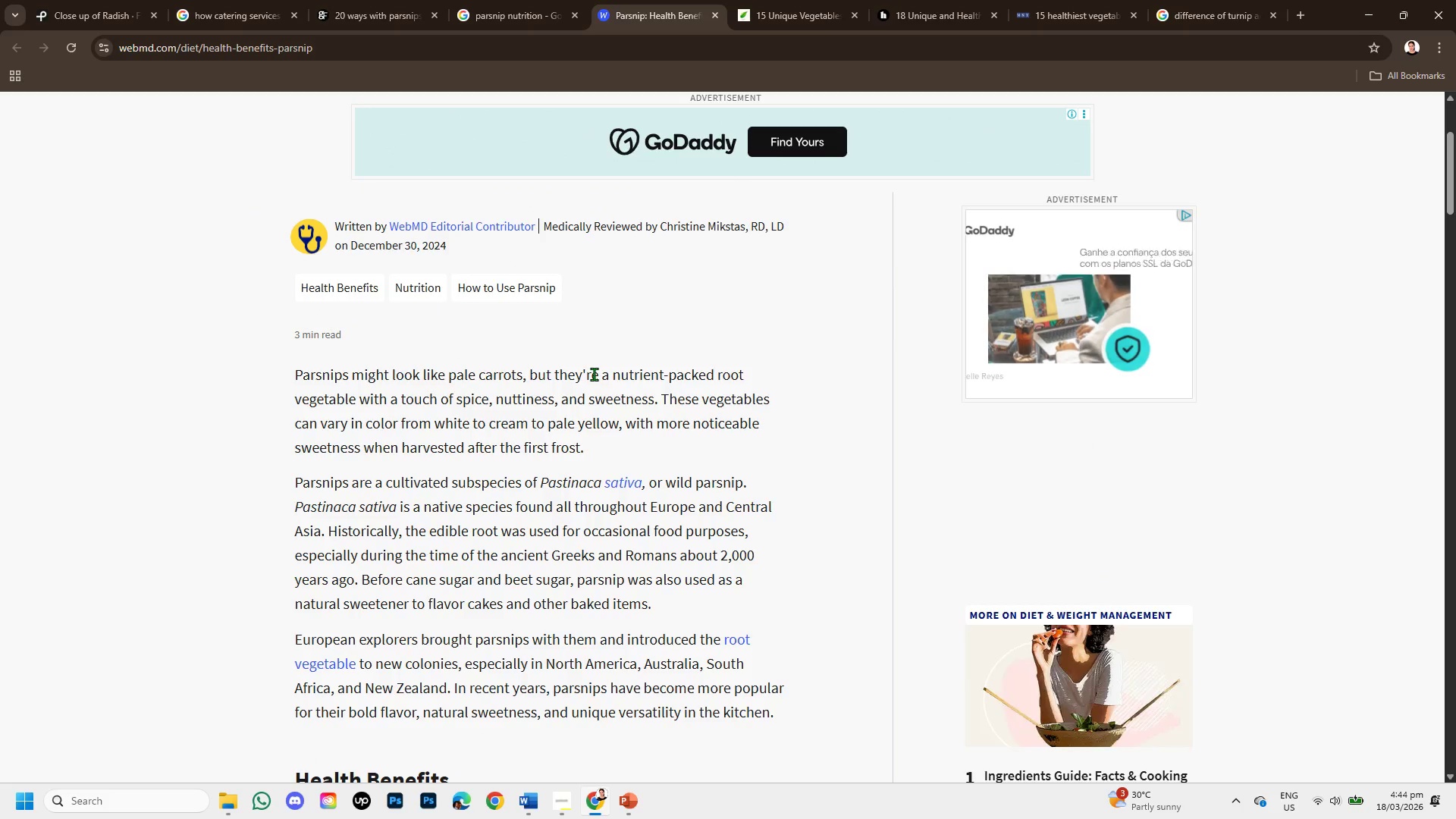 
left_click_drag(start_coordinate=[297, 371], to_coordinate=[659, 399])
 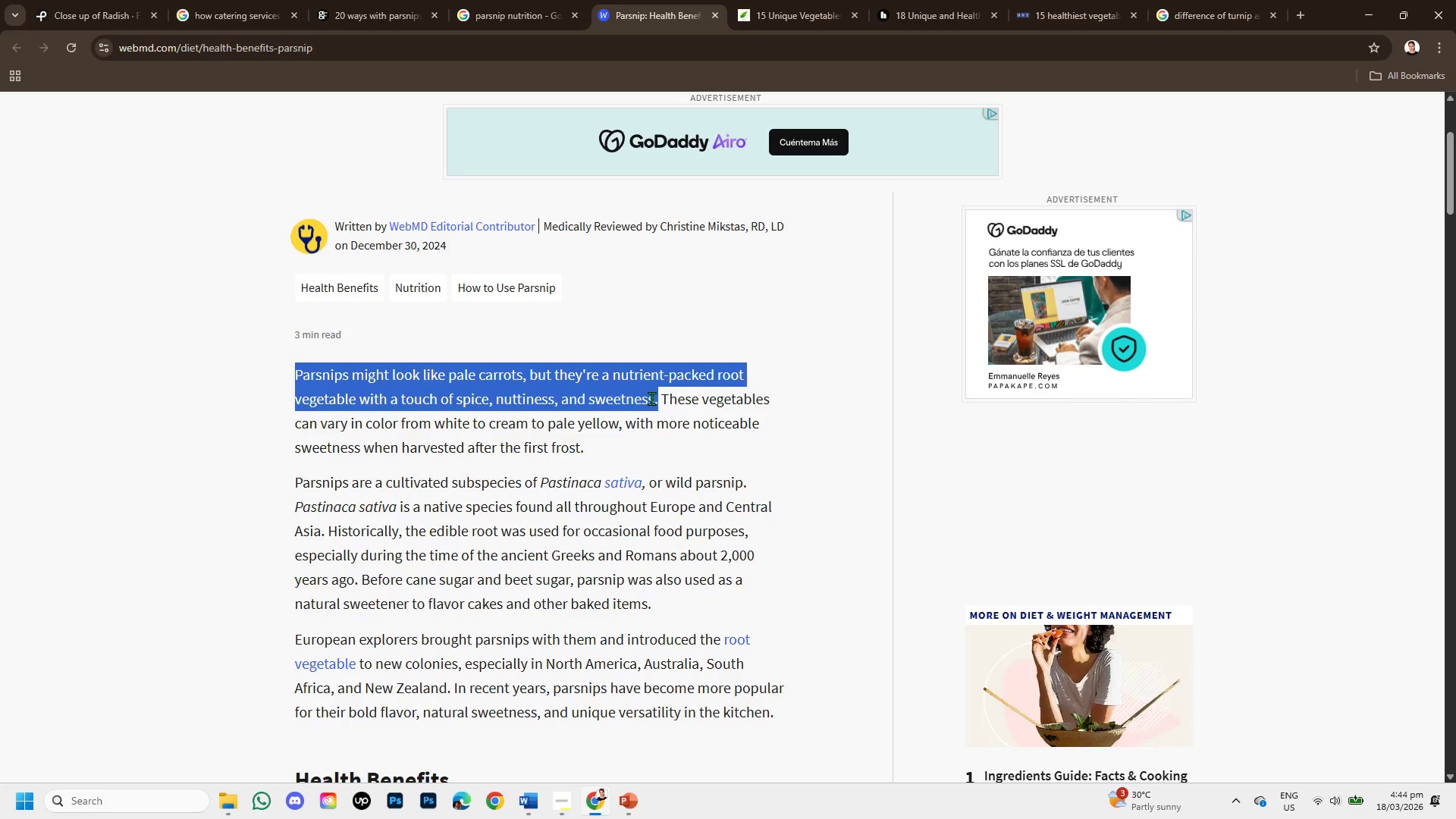 
key(Control+C)
 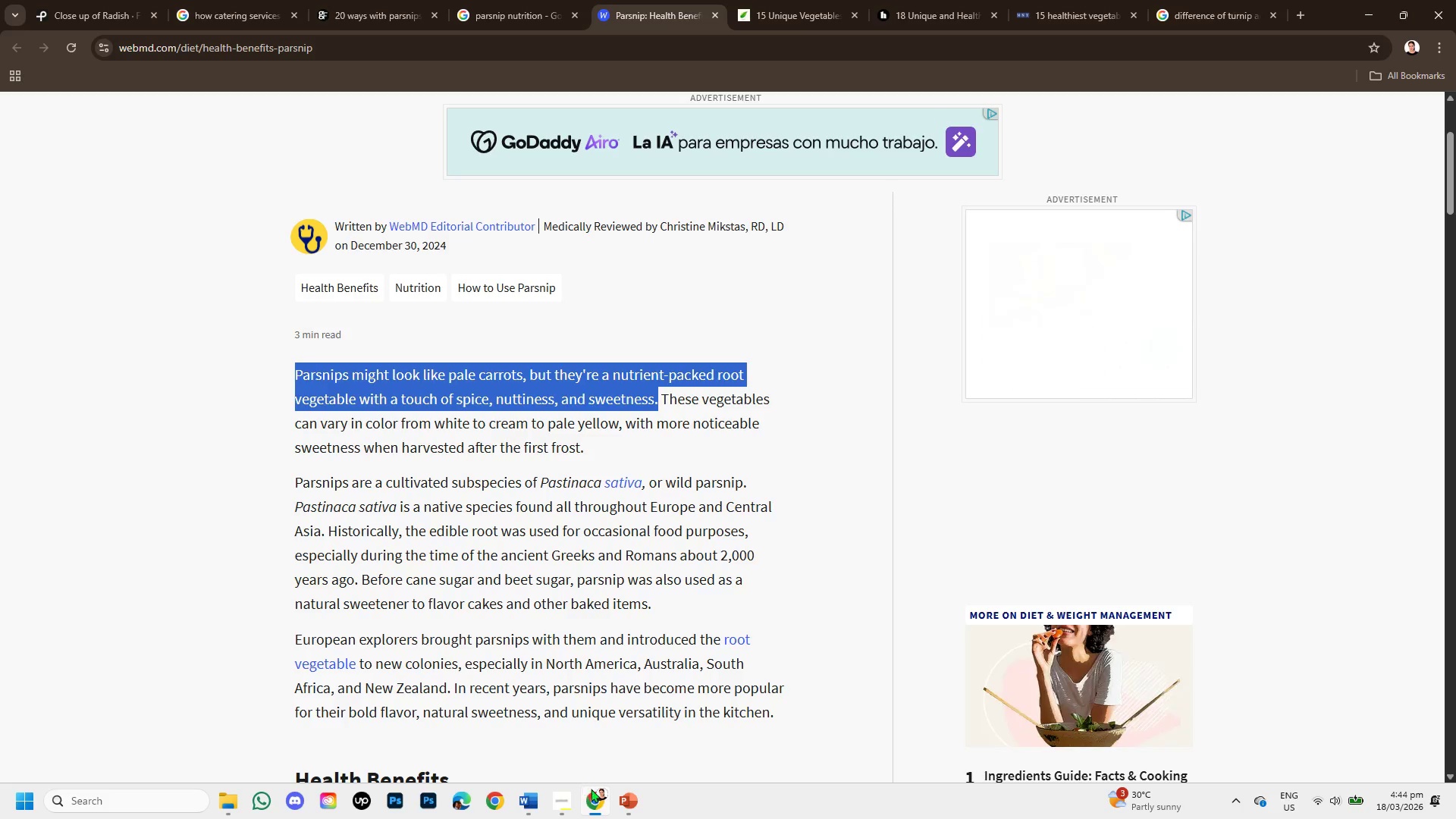 
left_click([626, 805])
 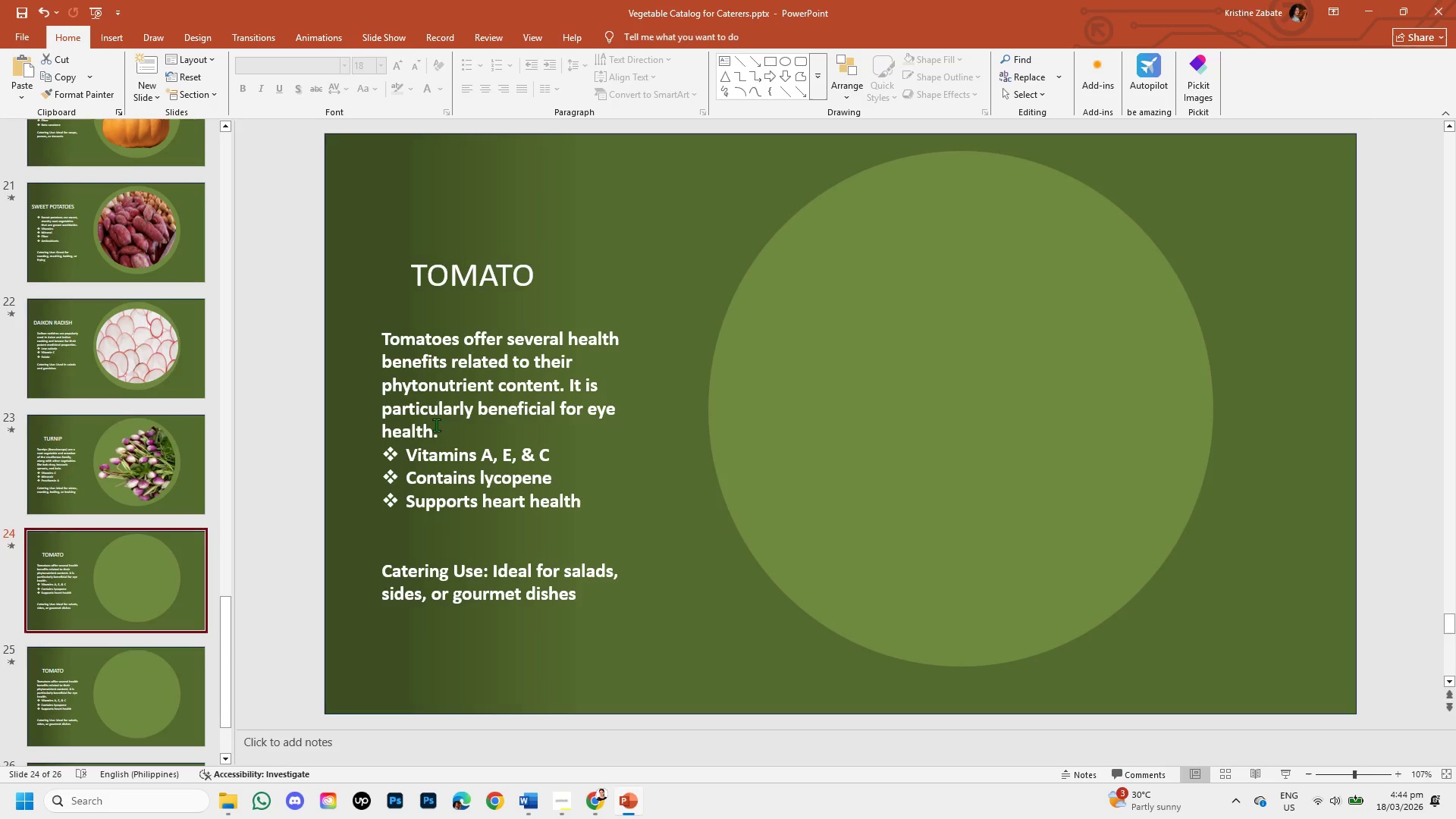 
left_click([431, 431])
 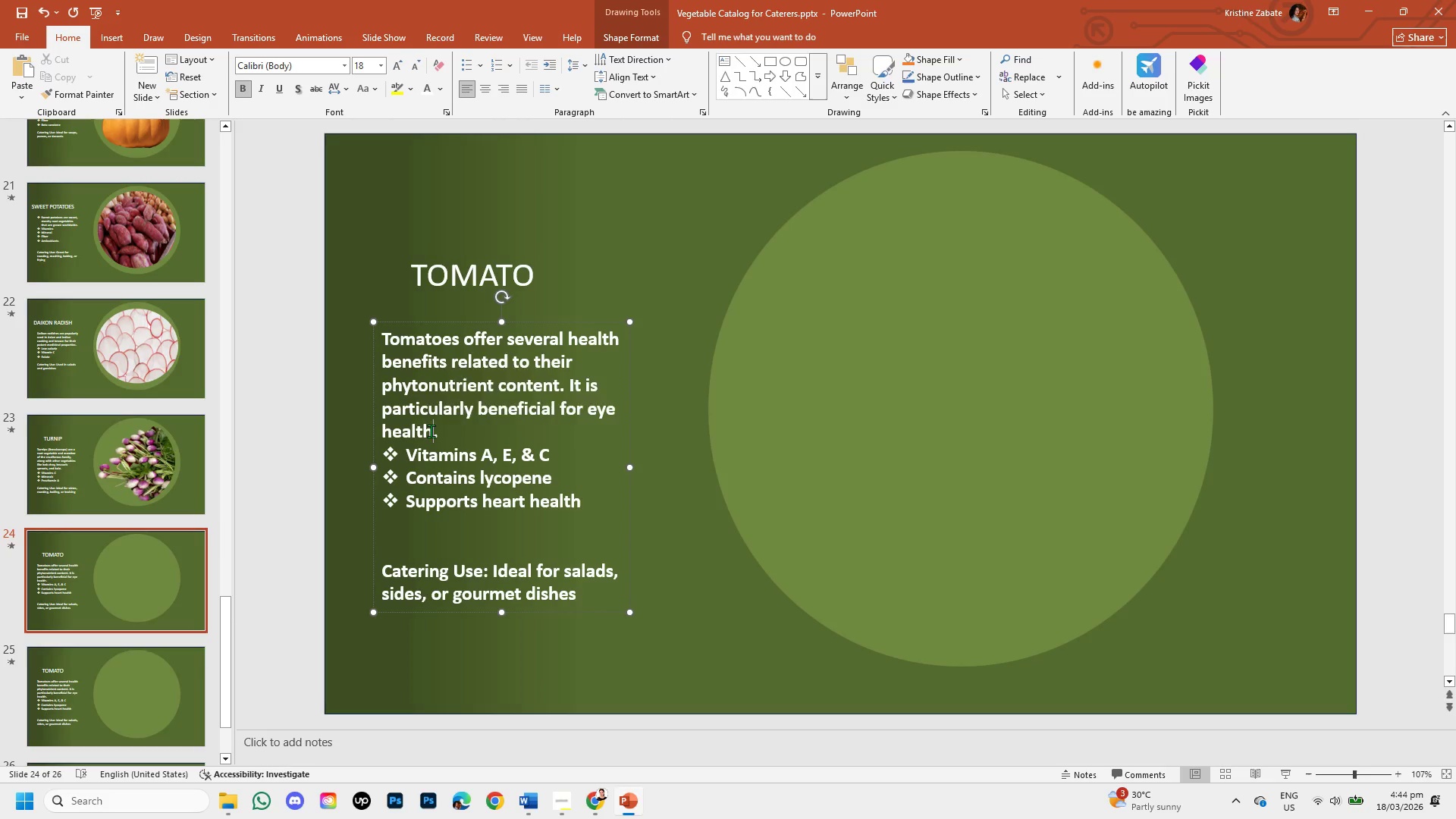 
left_click_drag(start_coordinate=[431, 431], to_coordinate=[416, 348])
 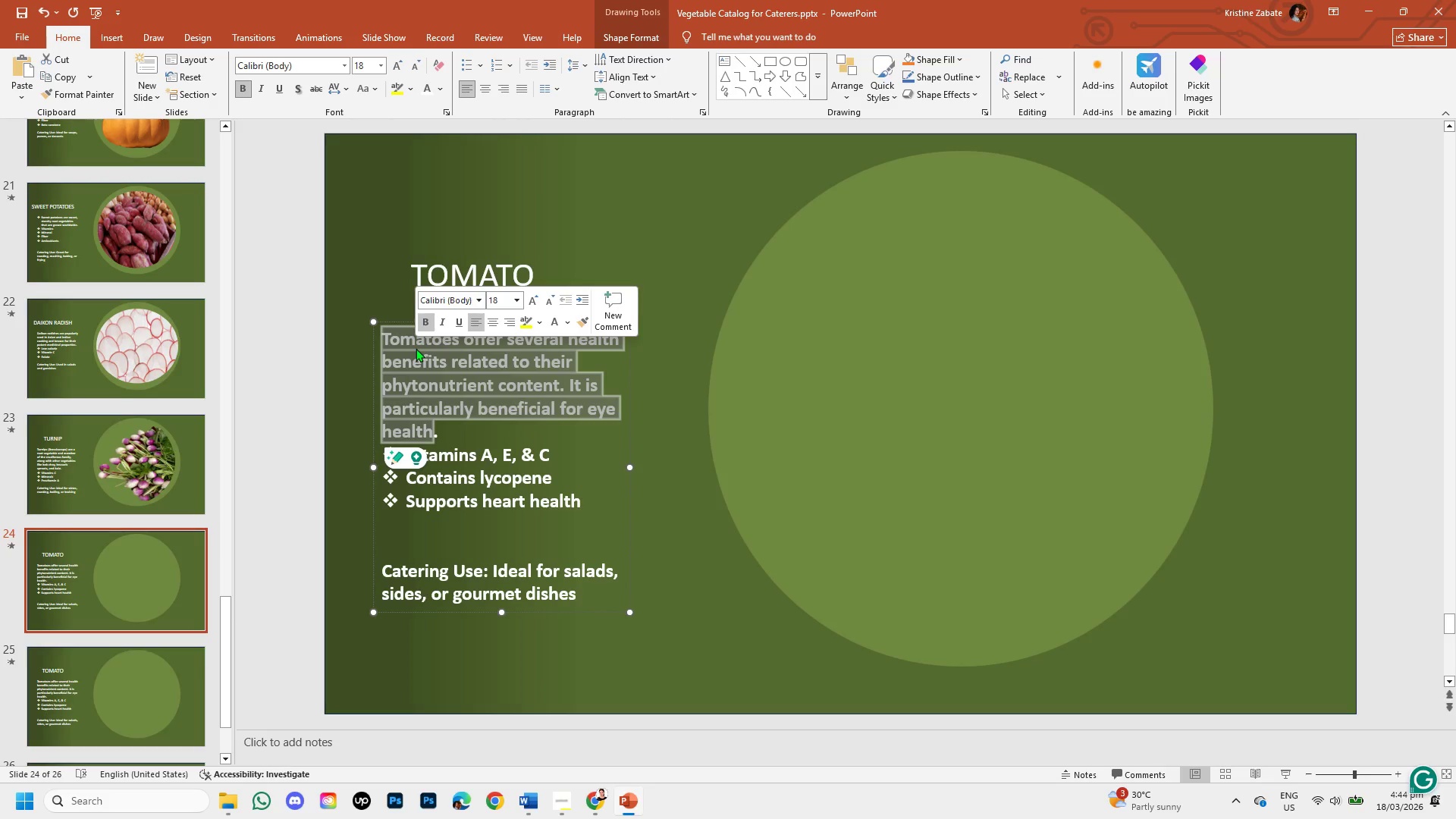 
key(Backspace)
 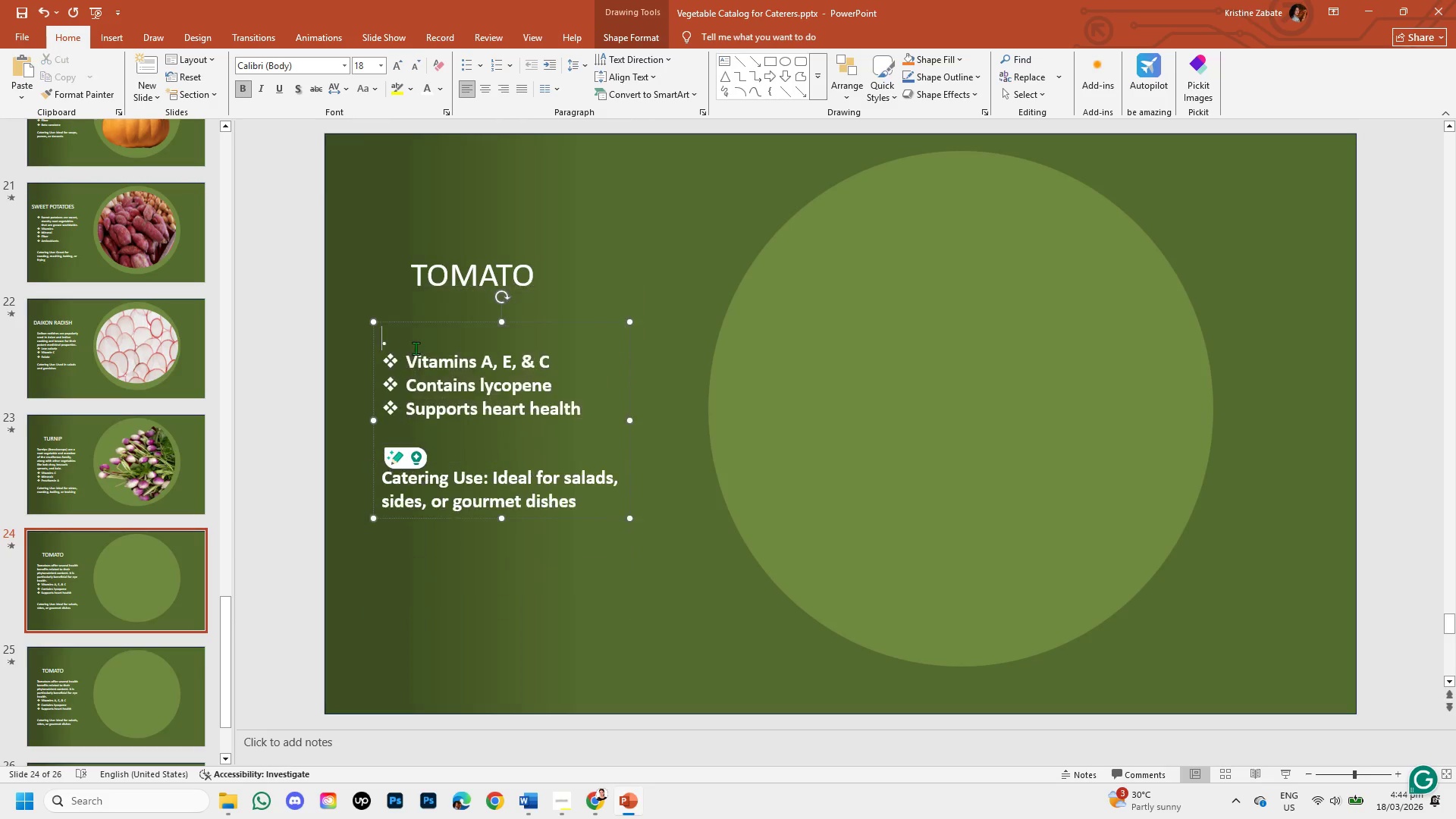 
key(Control+V)
 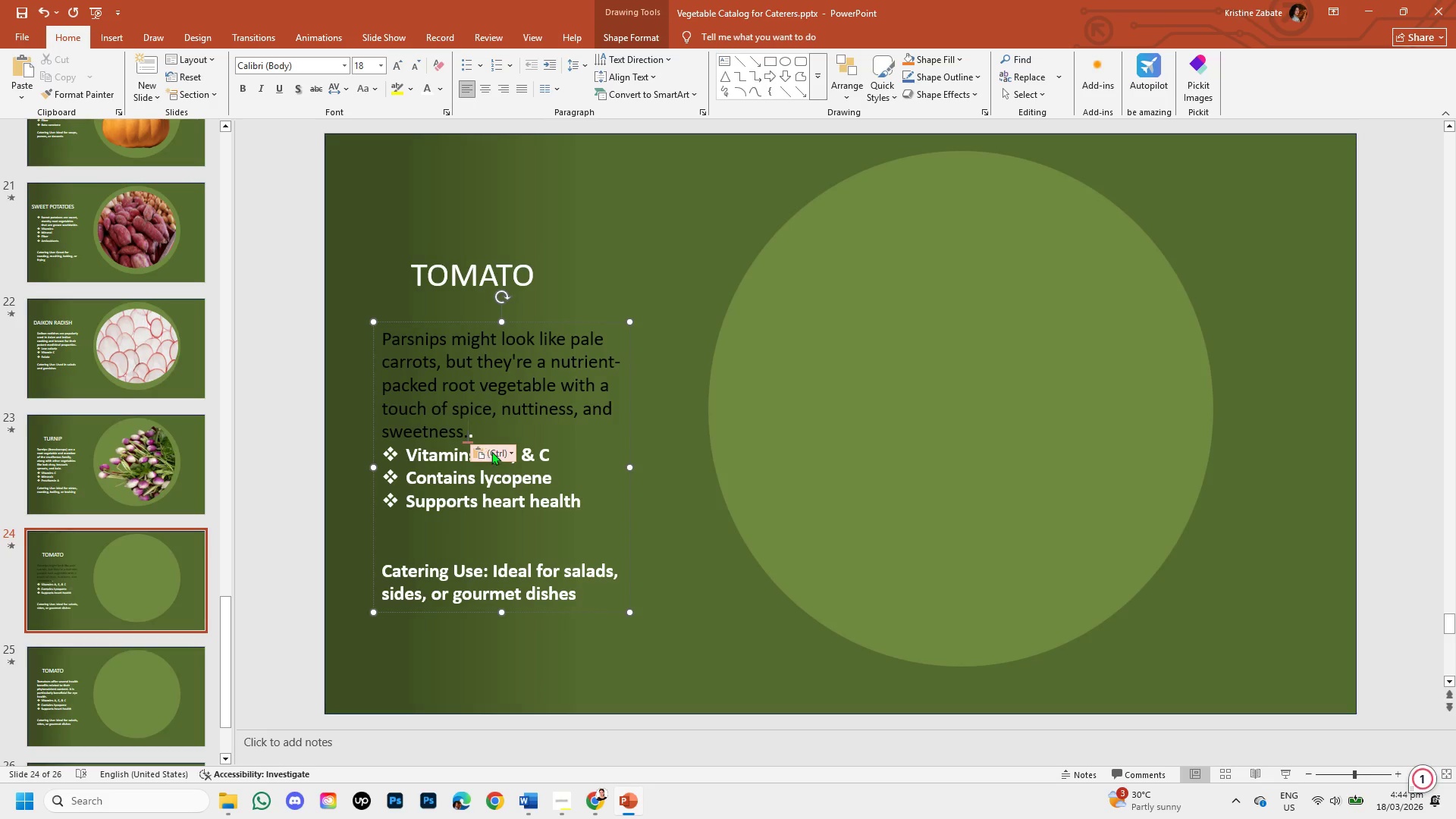 
left_click([507, 456])
 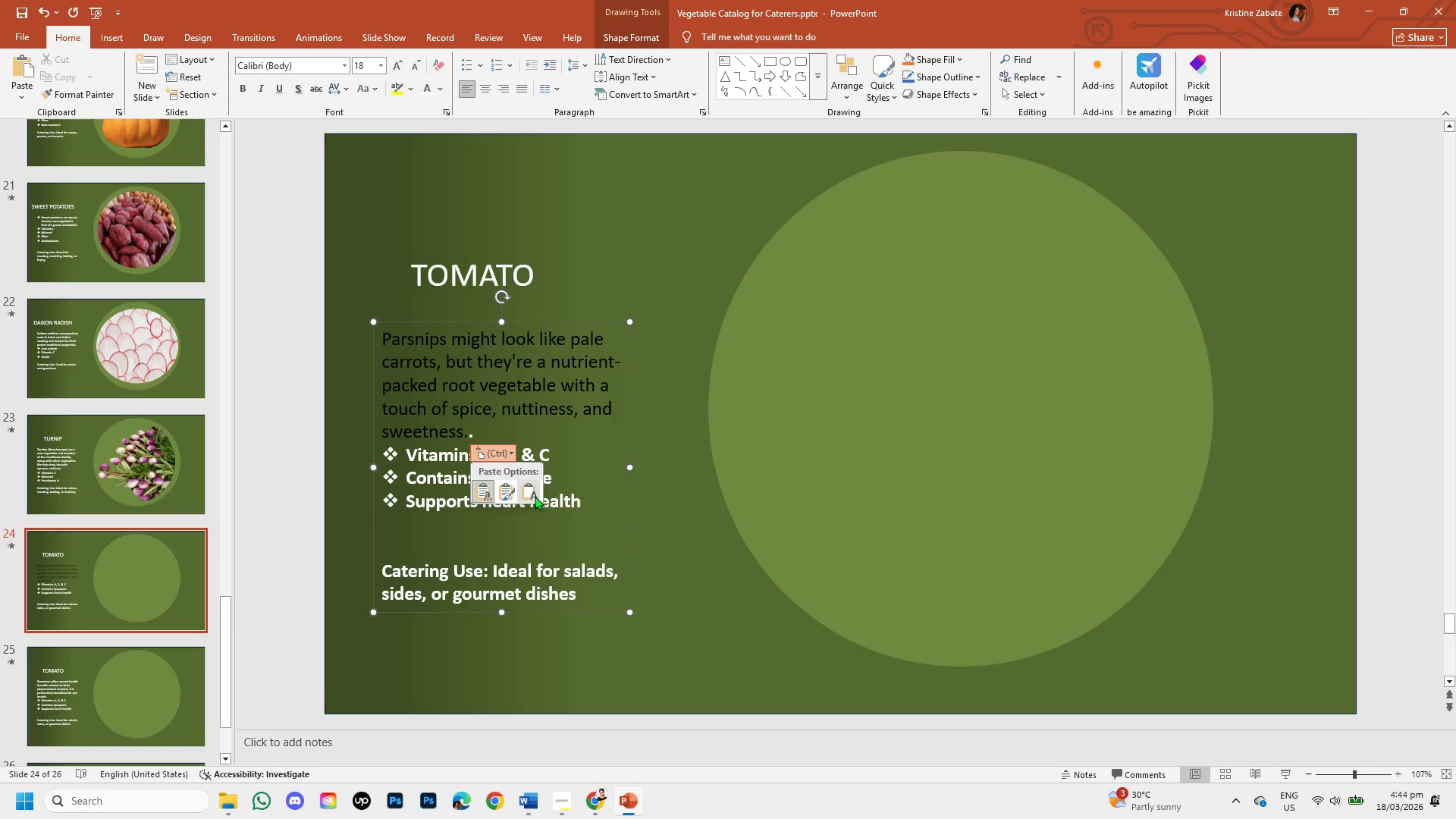 
left_click([535, 496])
 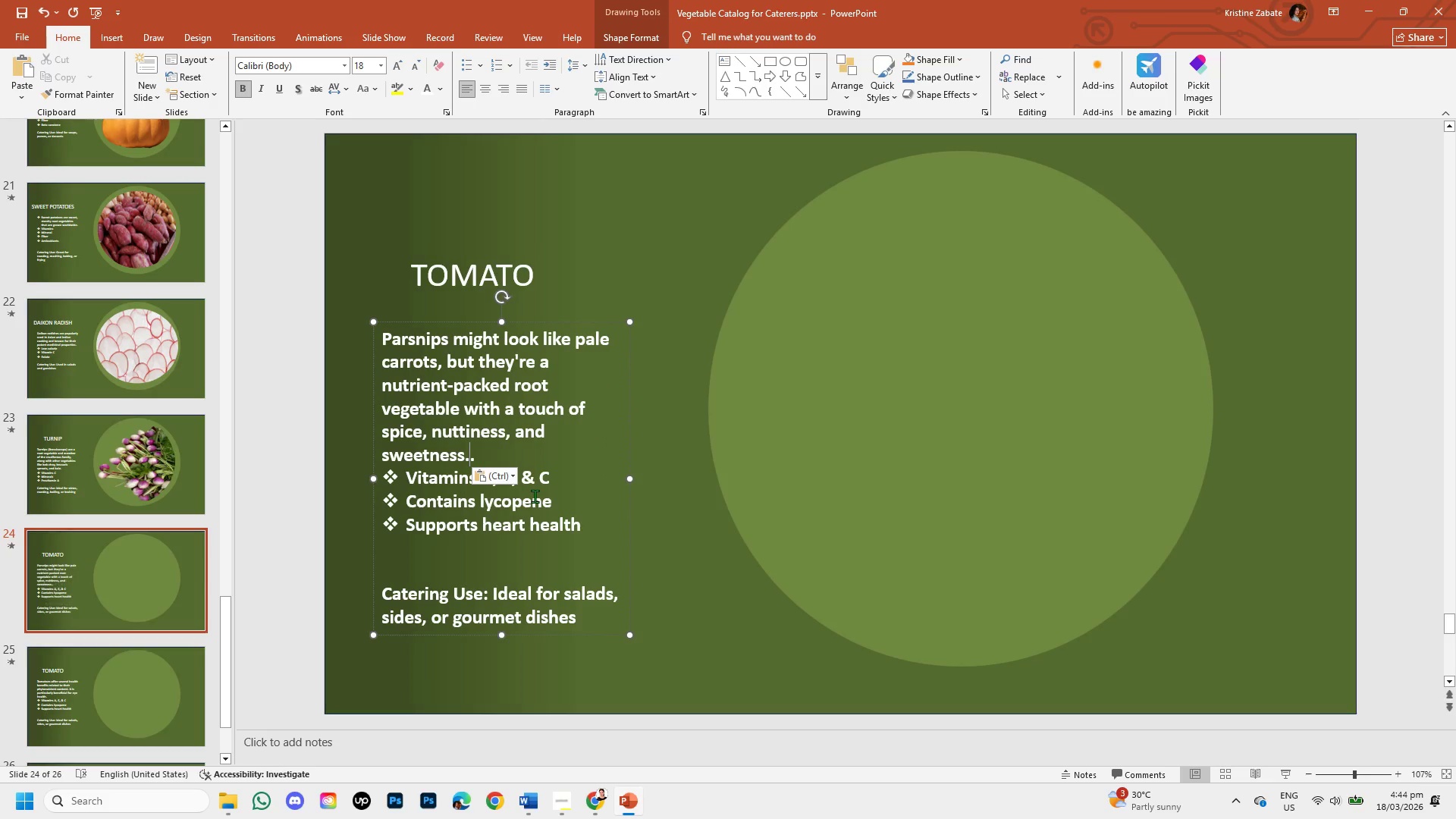 
key(Backspace)
 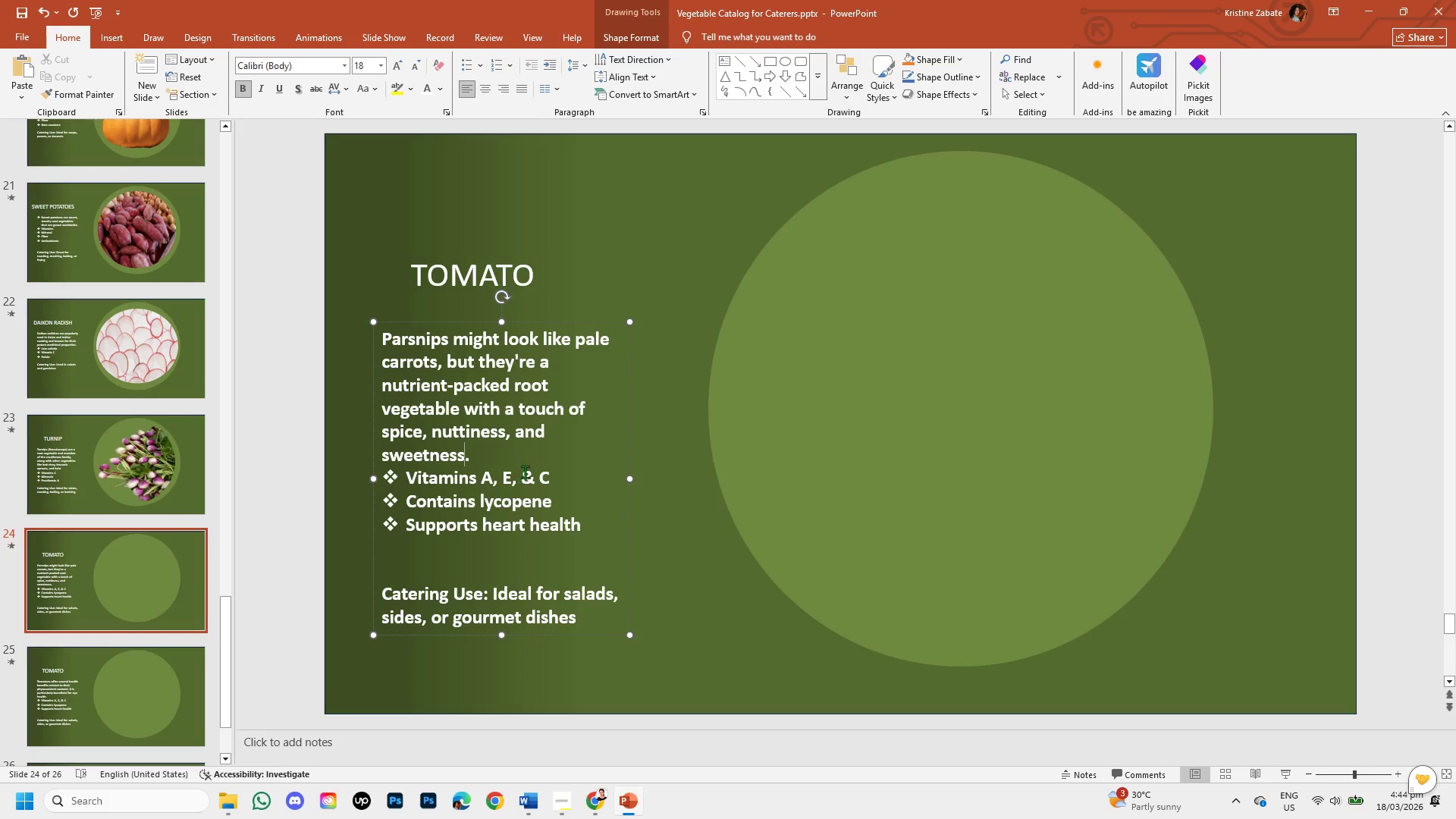 
left_click([525, 468])
 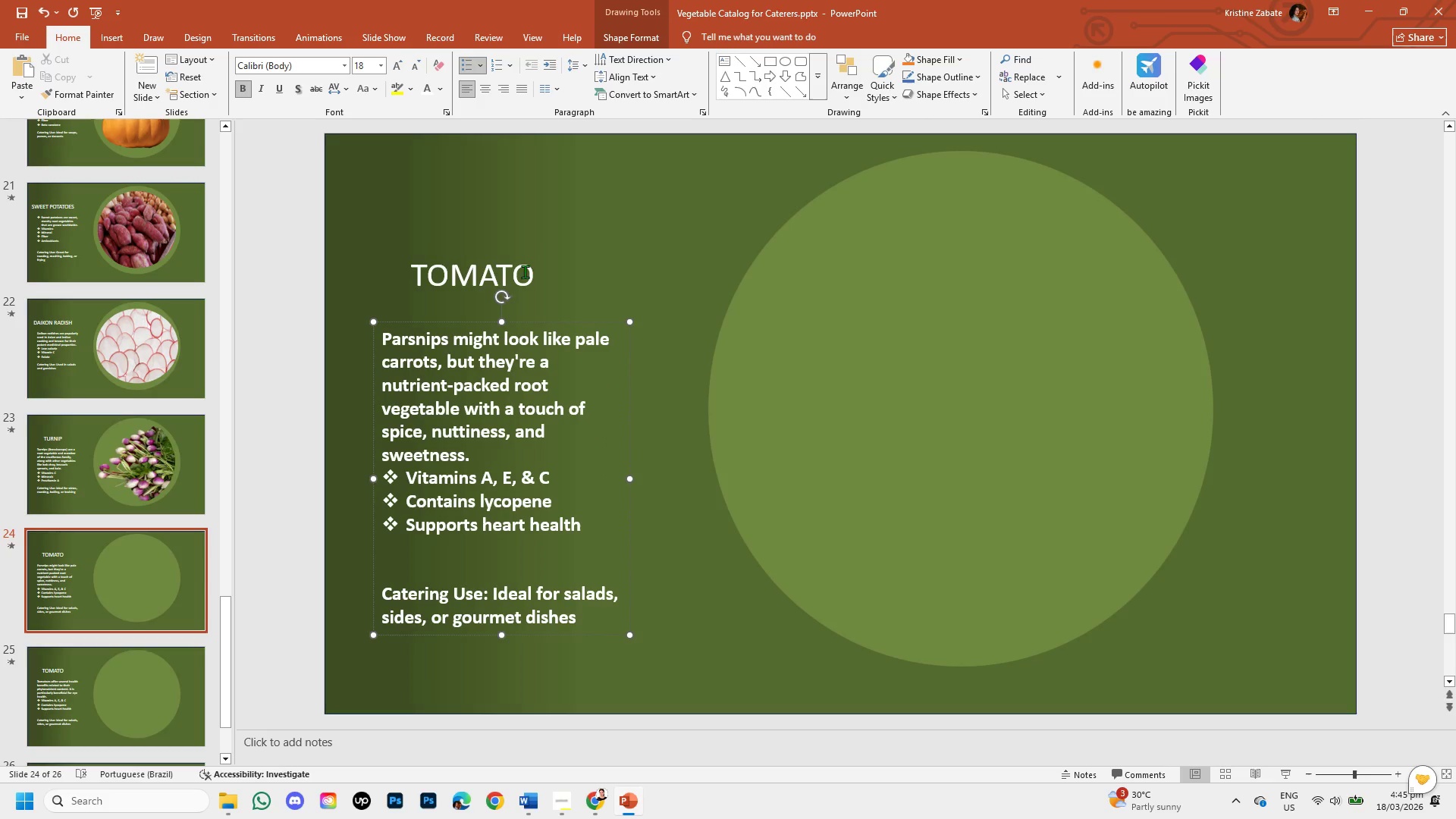 
left_click([526, 274])
 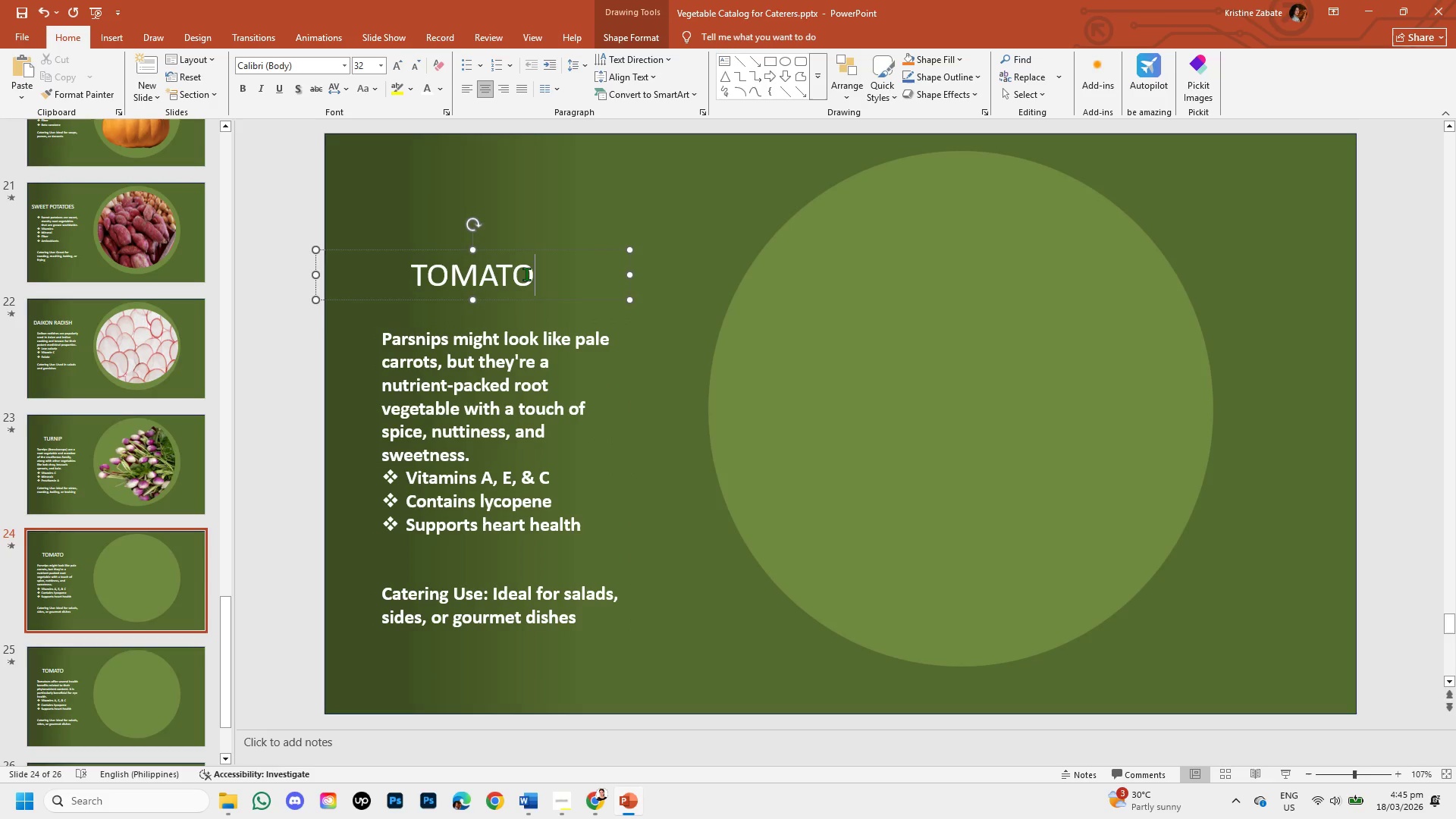 
key(Backspace)
key(Backspace)
key(Backspace)
key(Backspace)
key(Backspace)
key(Backspace)
type(PARSNIPS)
 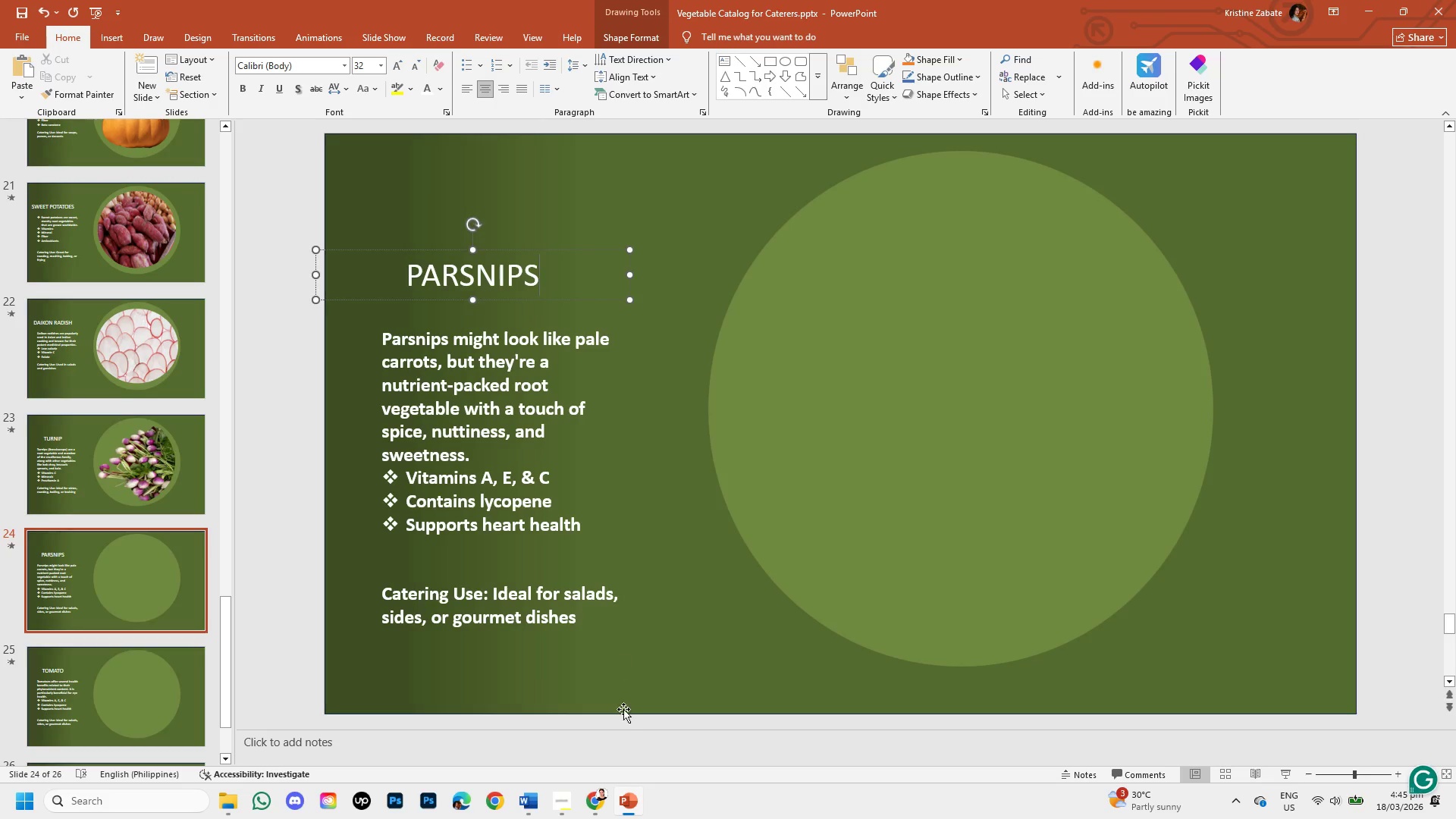 
left_click([601, 805])
 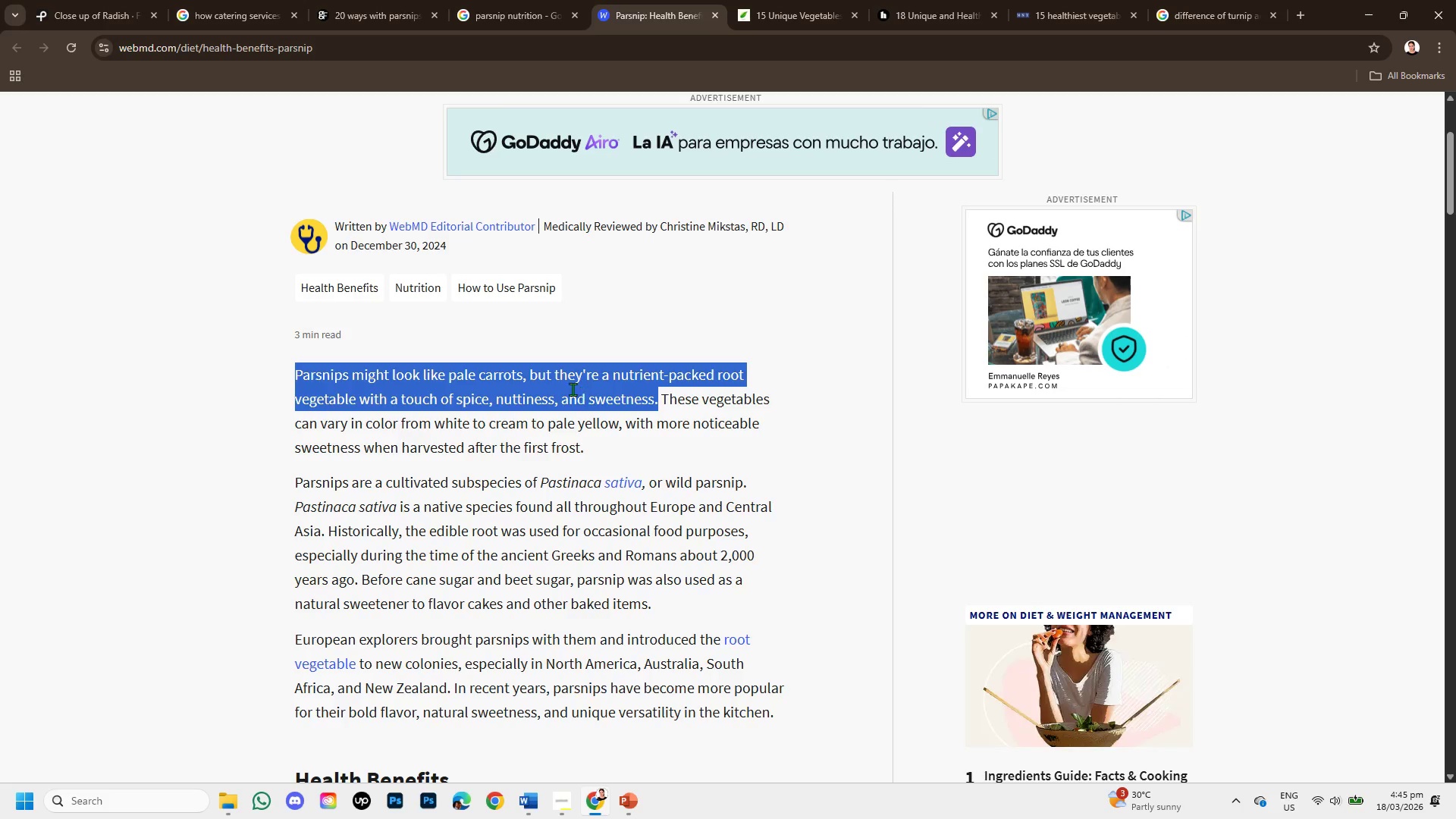 
left_click([357, 0])
 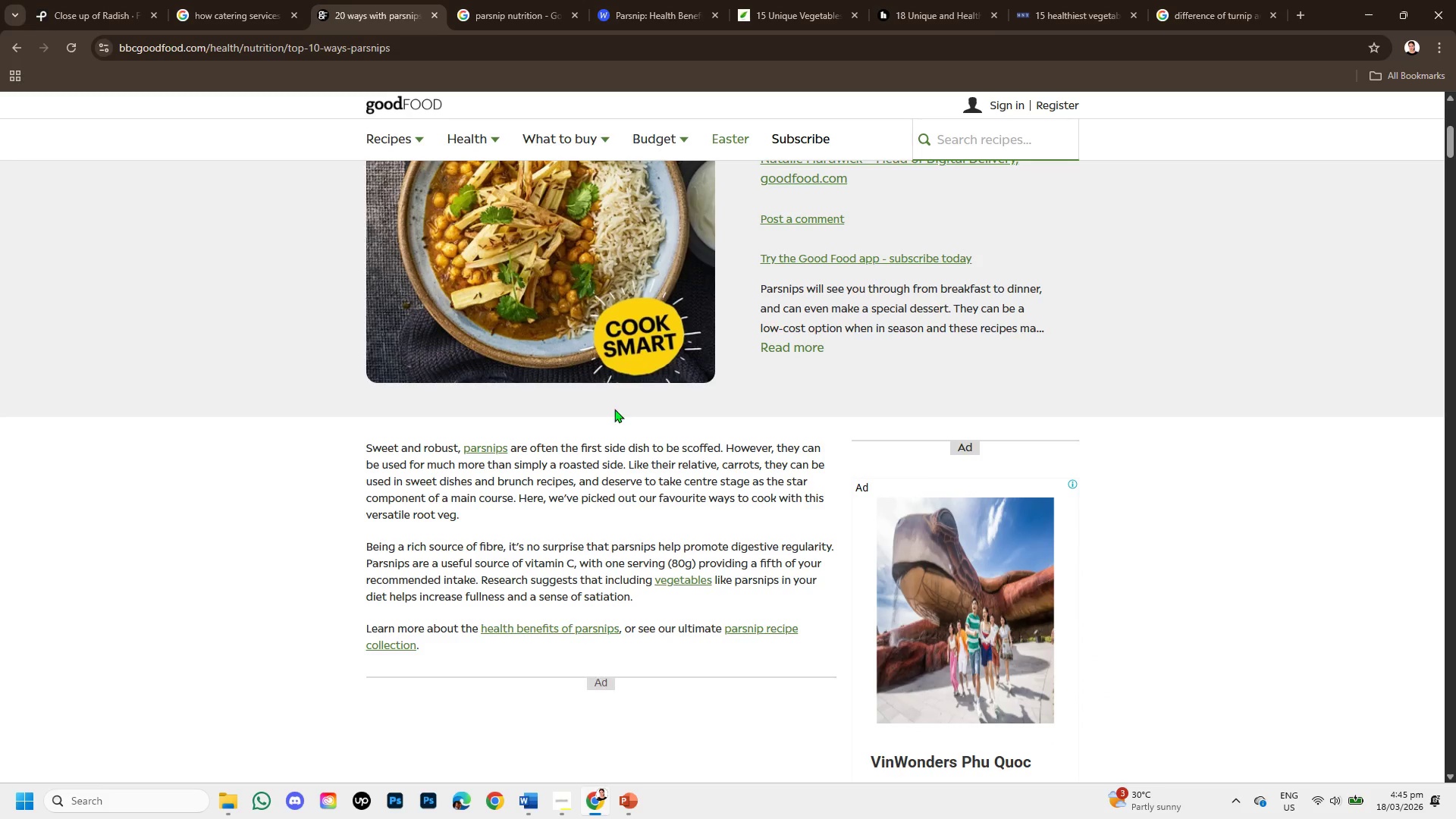 
scroll: coordinate [619, 447], scroll_direction: up, amount: 4.0
 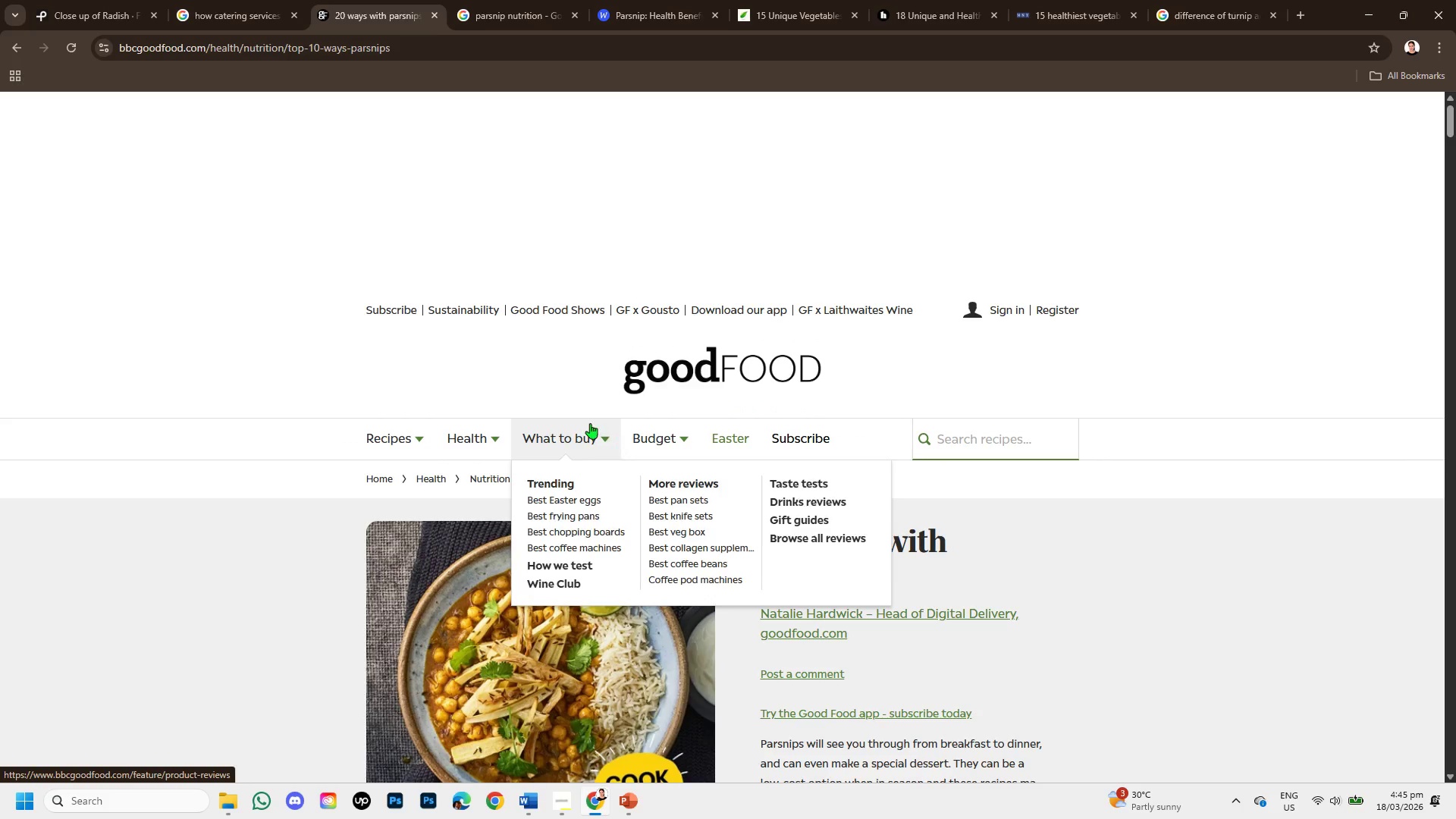 
scroll: coordinate [519, 413], scroll_direction: down, amount: 2.0
 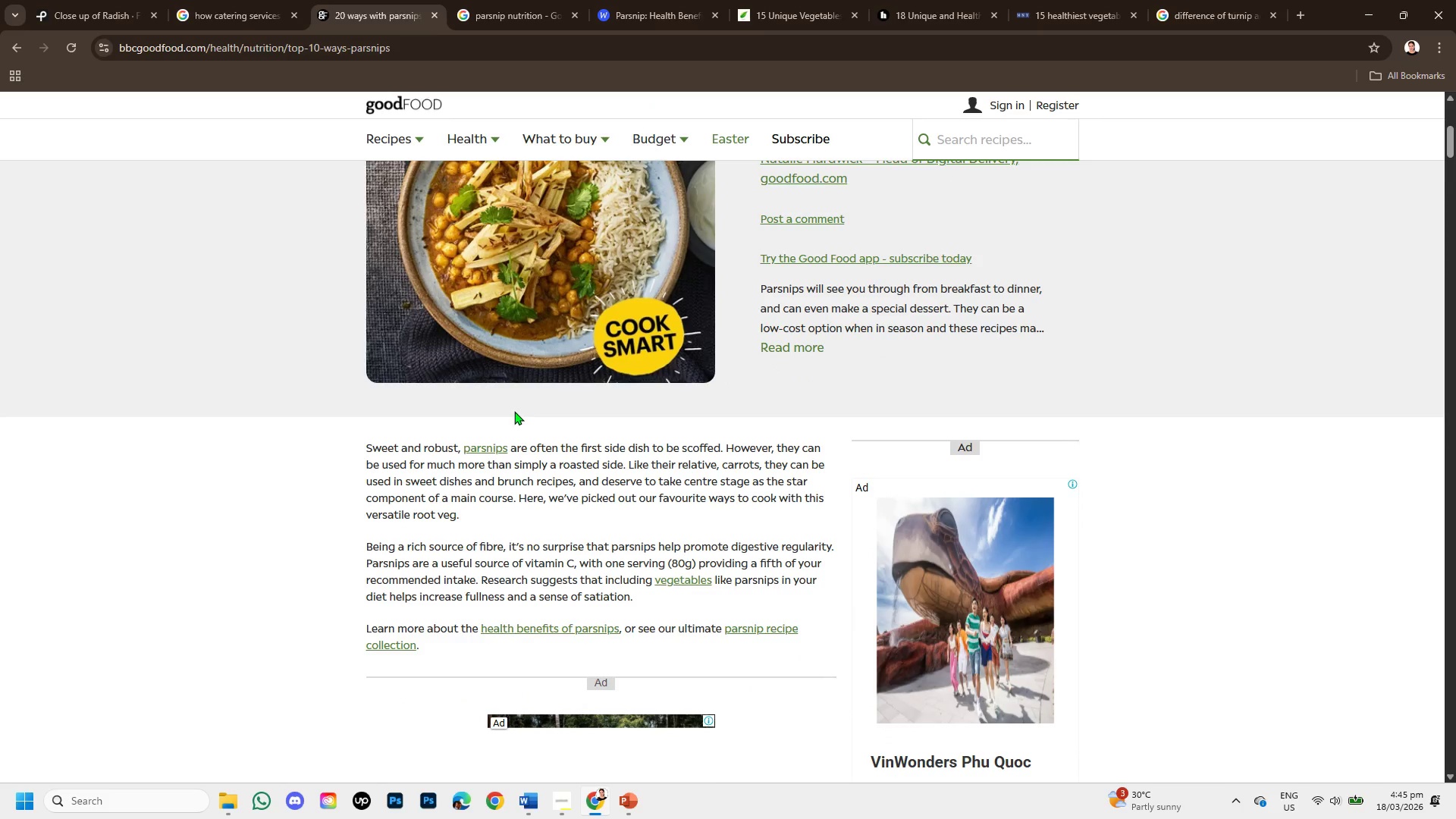 
scroll: coordinate [514, 411], scroll_direction: up, amount: 1.0
 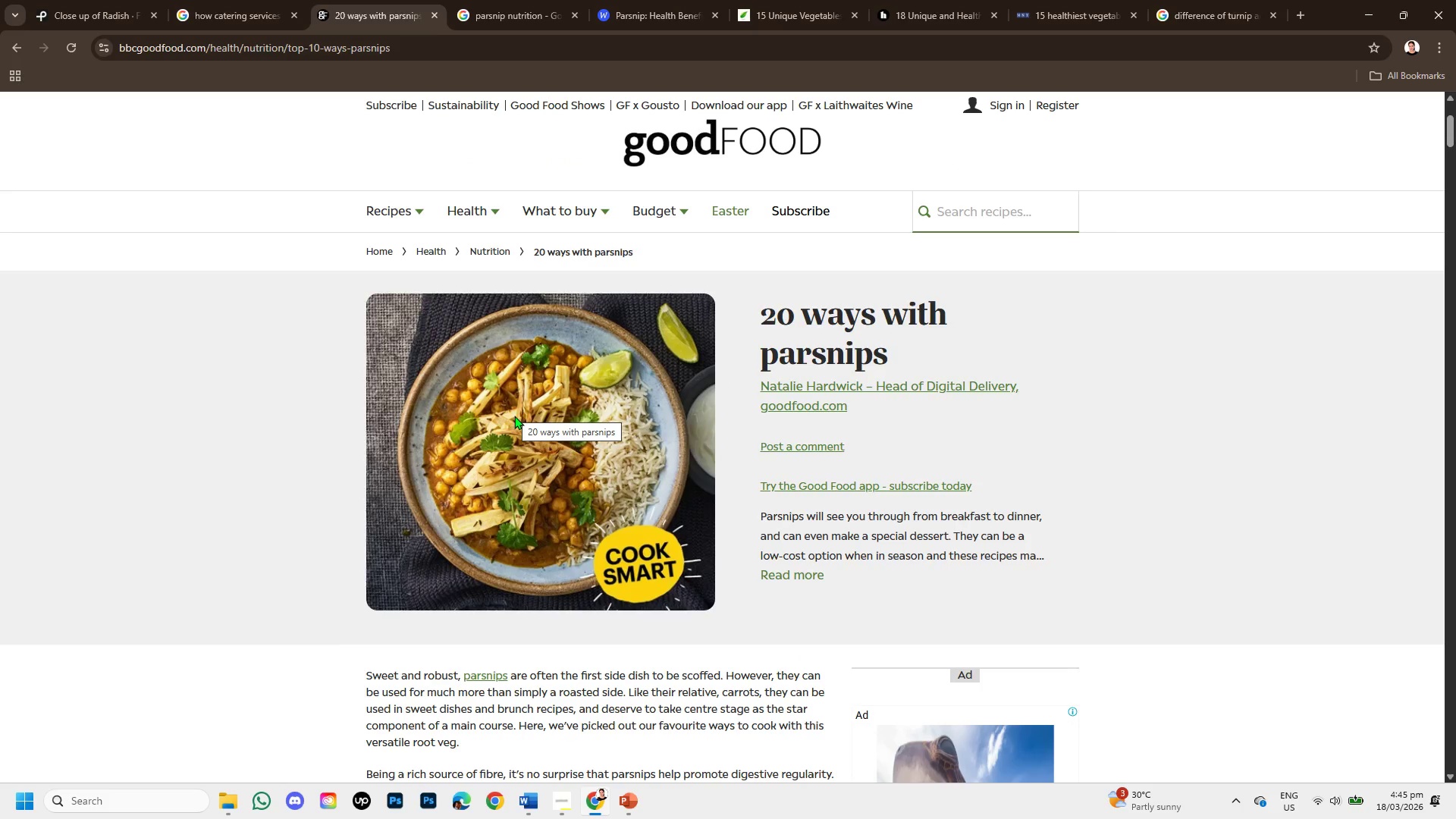 
scroll: coordinate [508, 430], scroll_direction: down, amount: 7.0
 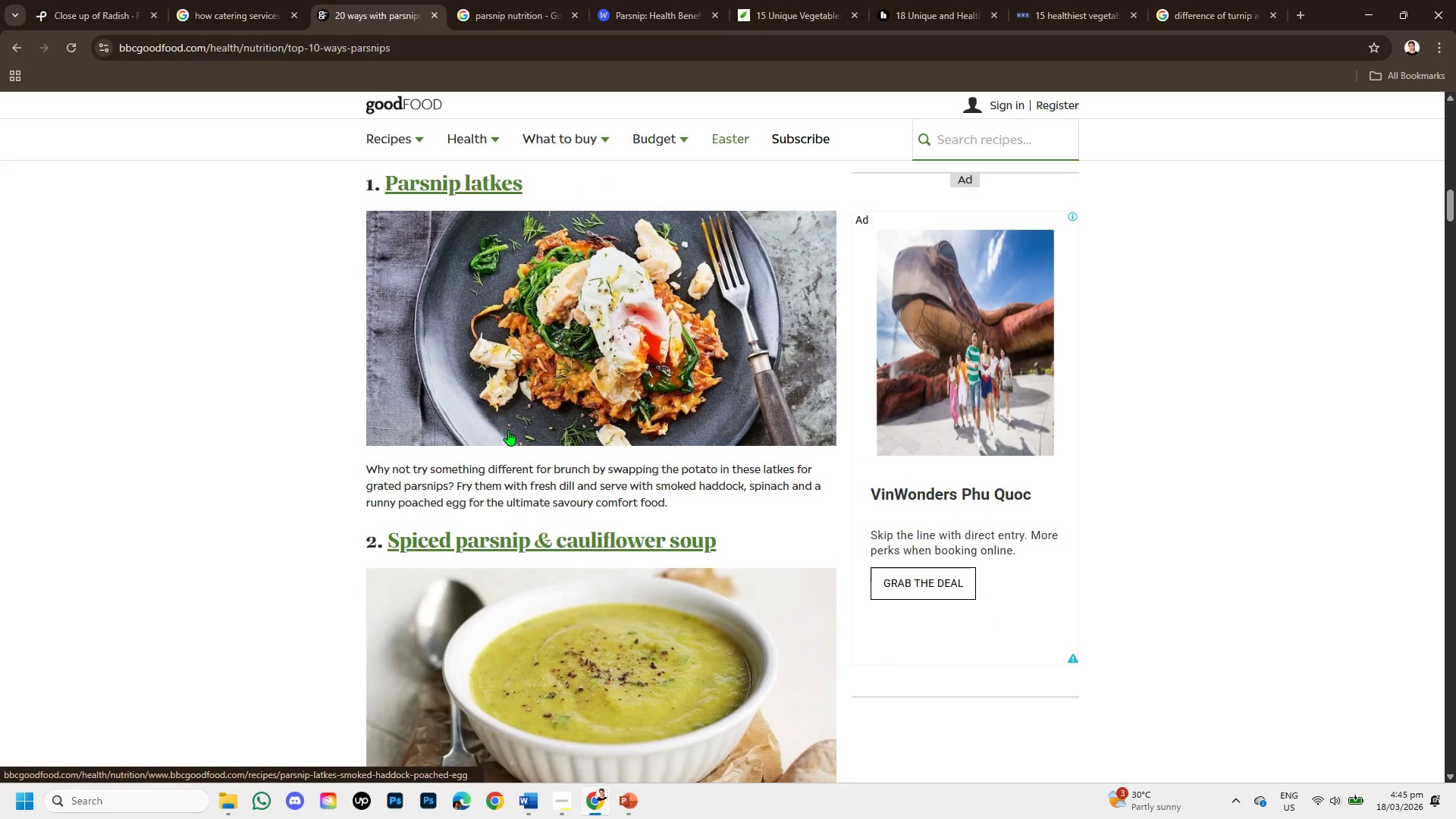 
scroll: coordinate [508, 430], scroll_direction: down, amount: 1.0
 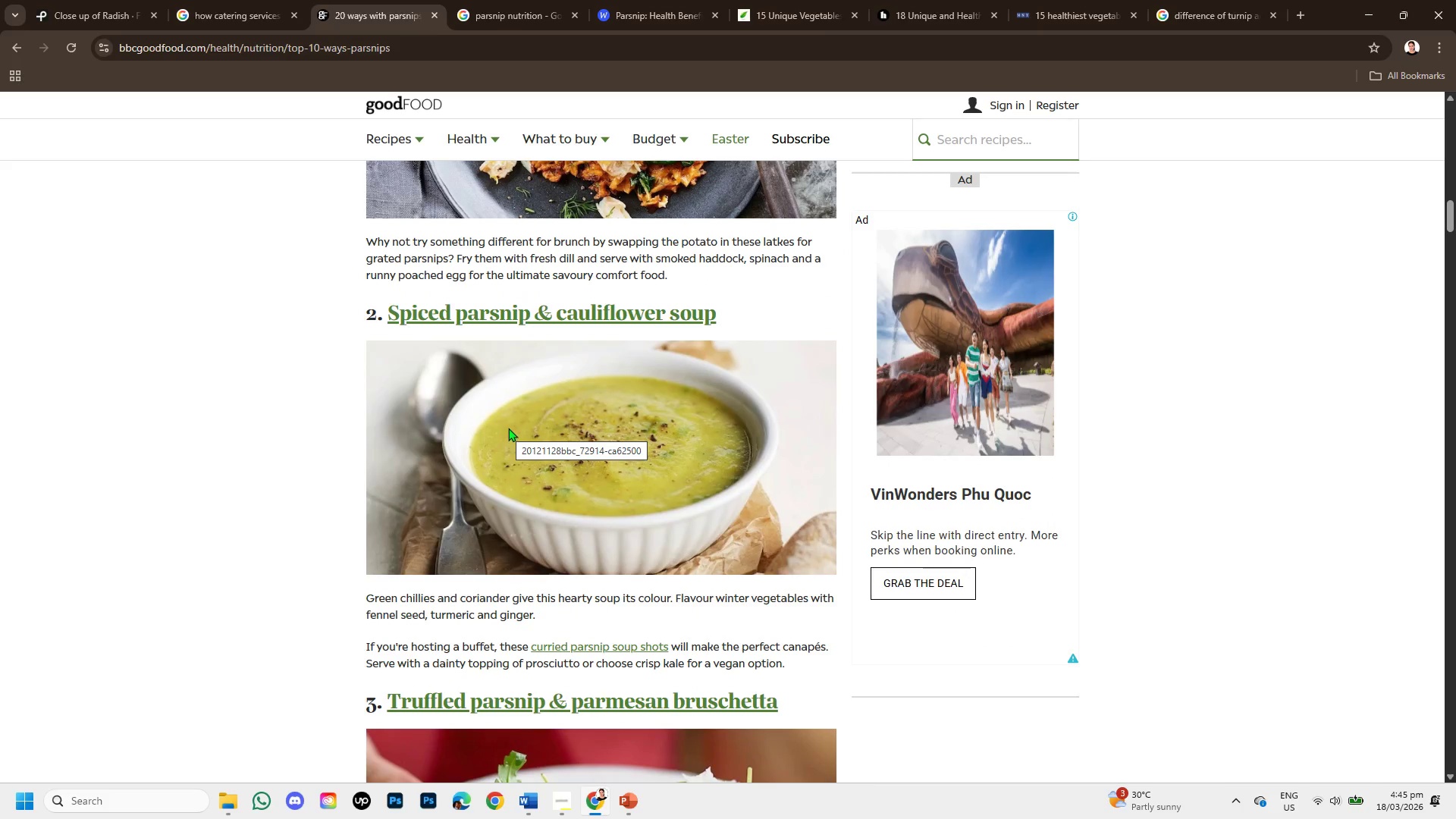 
left_click([538, 0])
 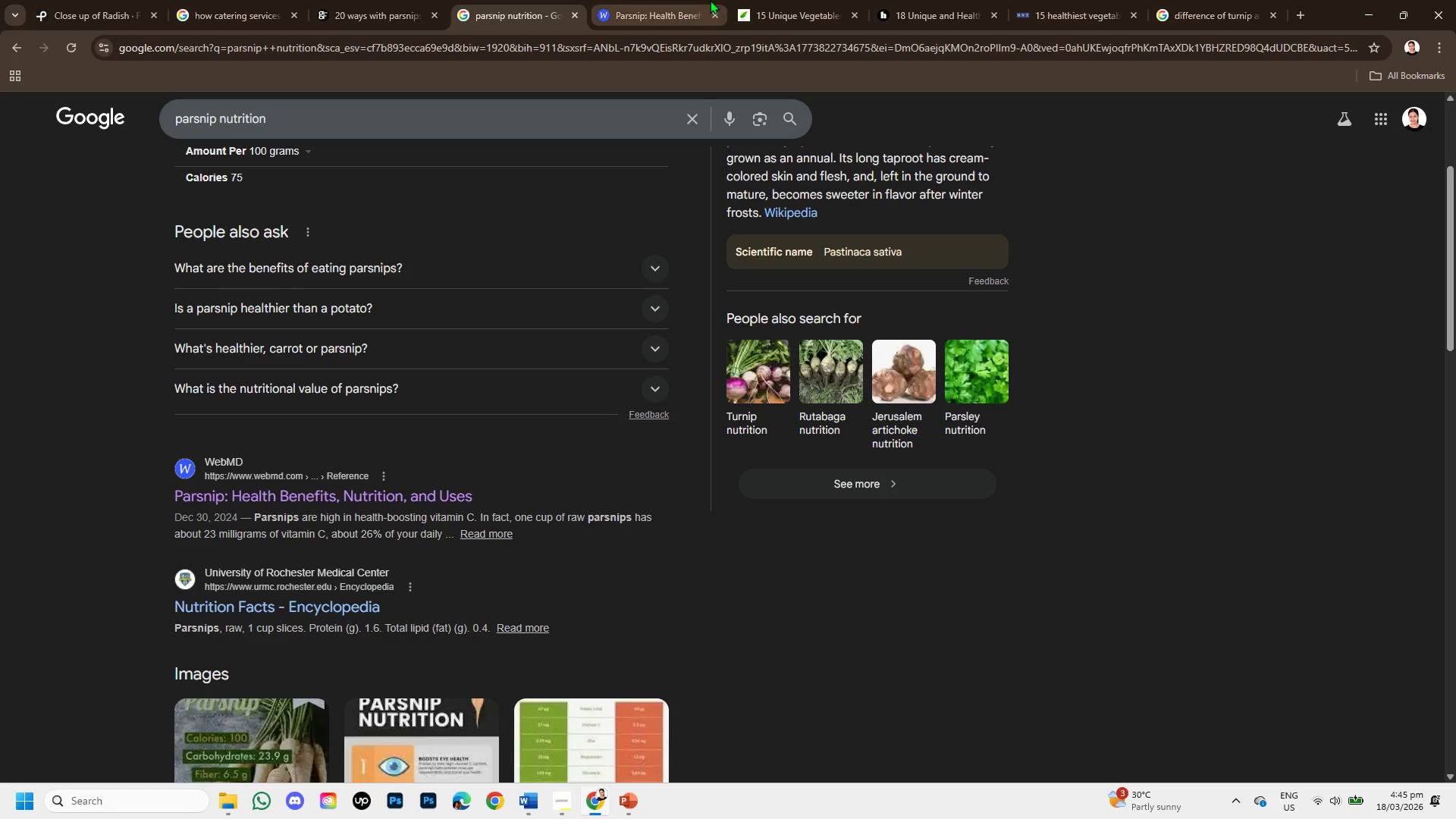 
left_click([710, 0])
 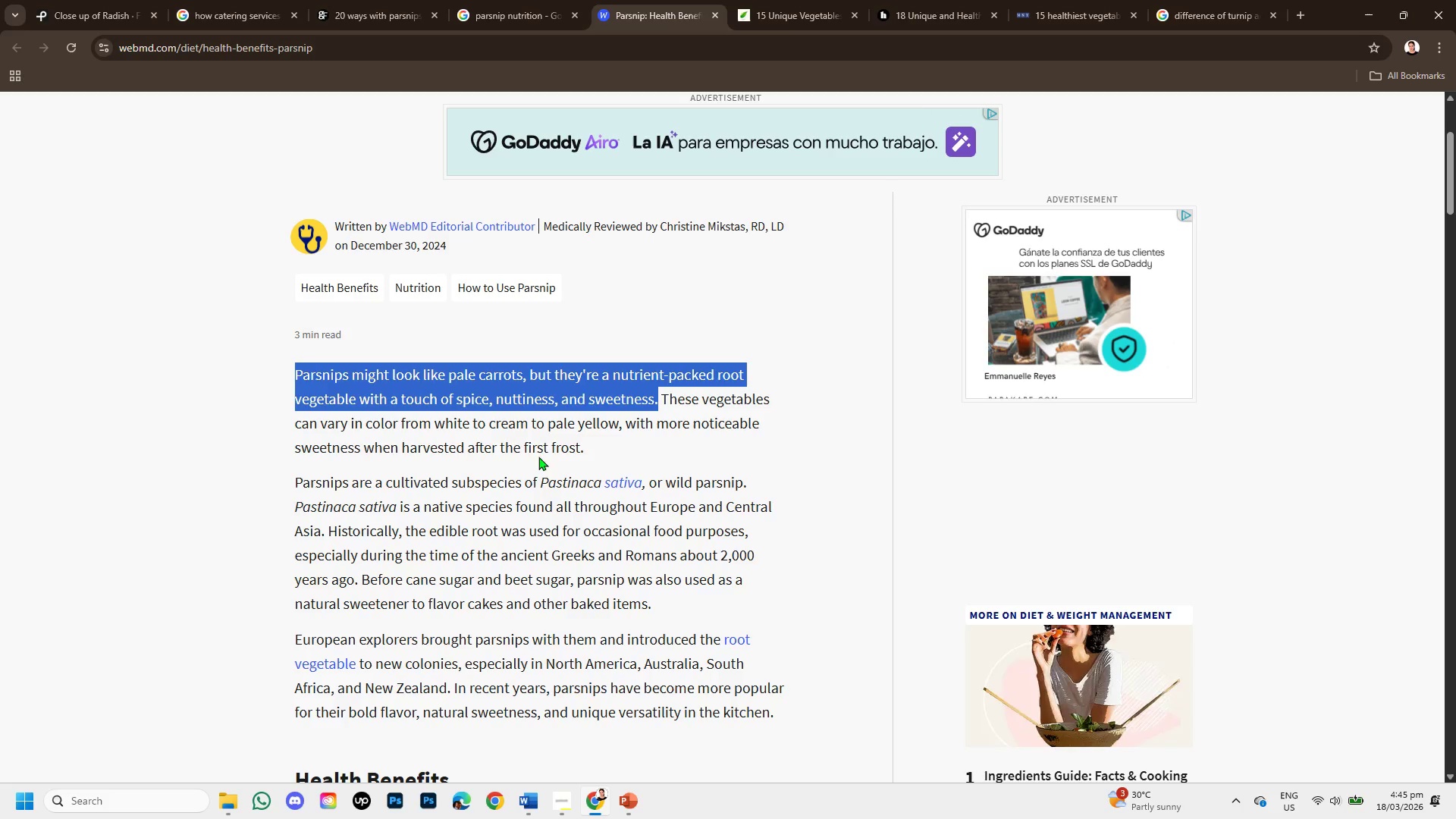 
scroll: coordinate [488, 515], scroll_direction: down, amount: 2.0
 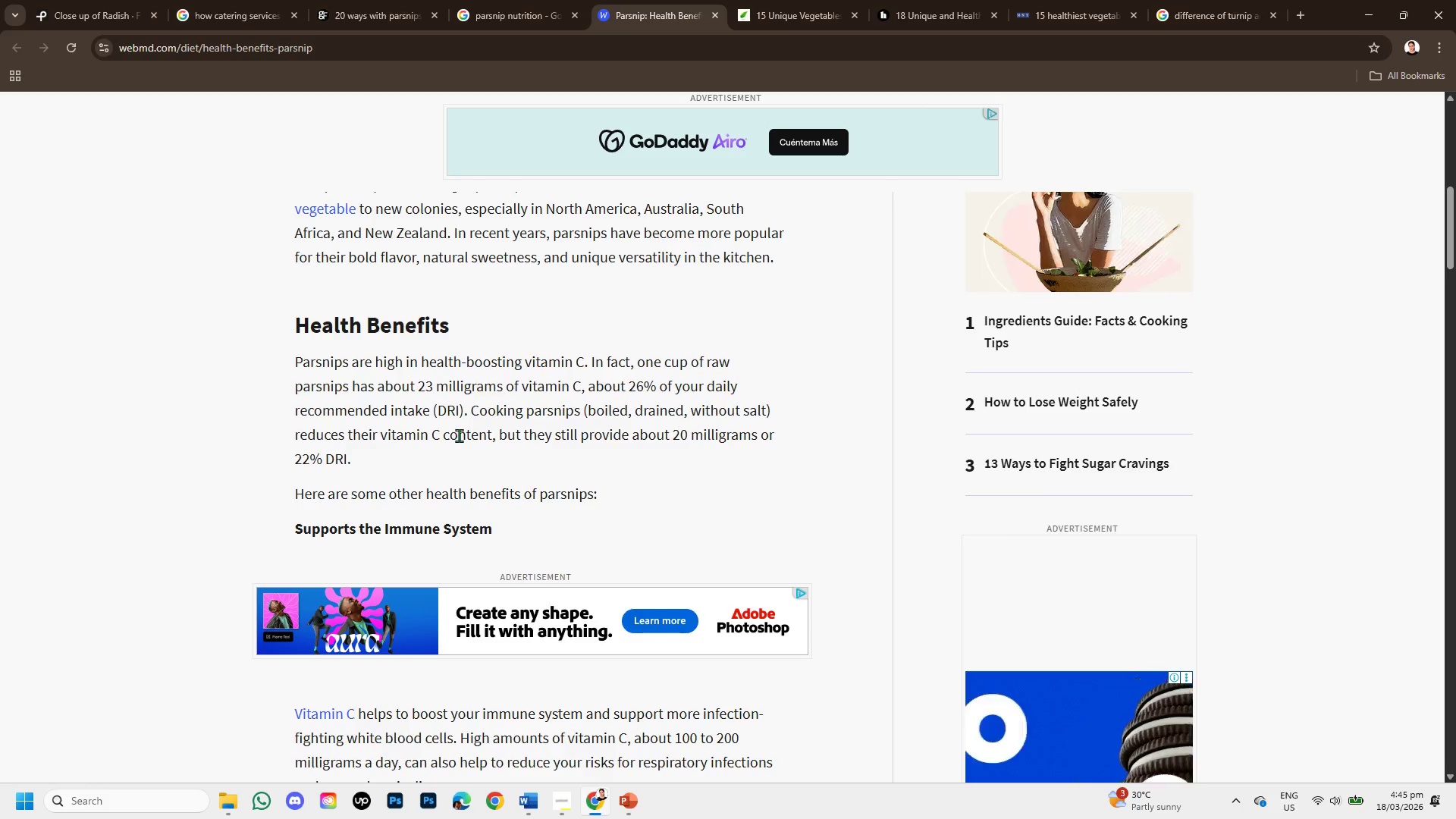 
left_click_drag(start_coordinate=[489, 357], to_coordinate=[592, 358])
 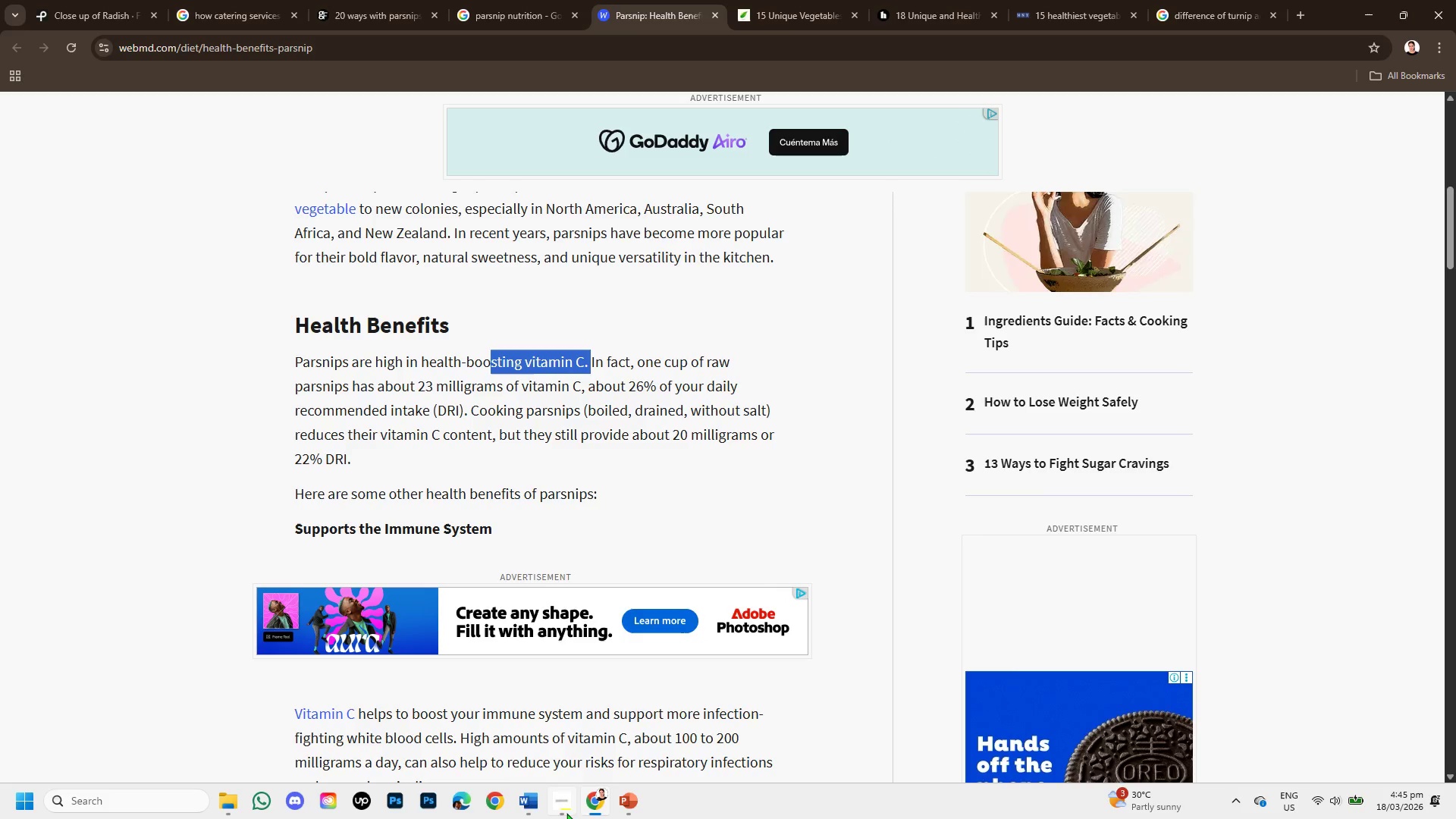 
left_click([625, 793])
 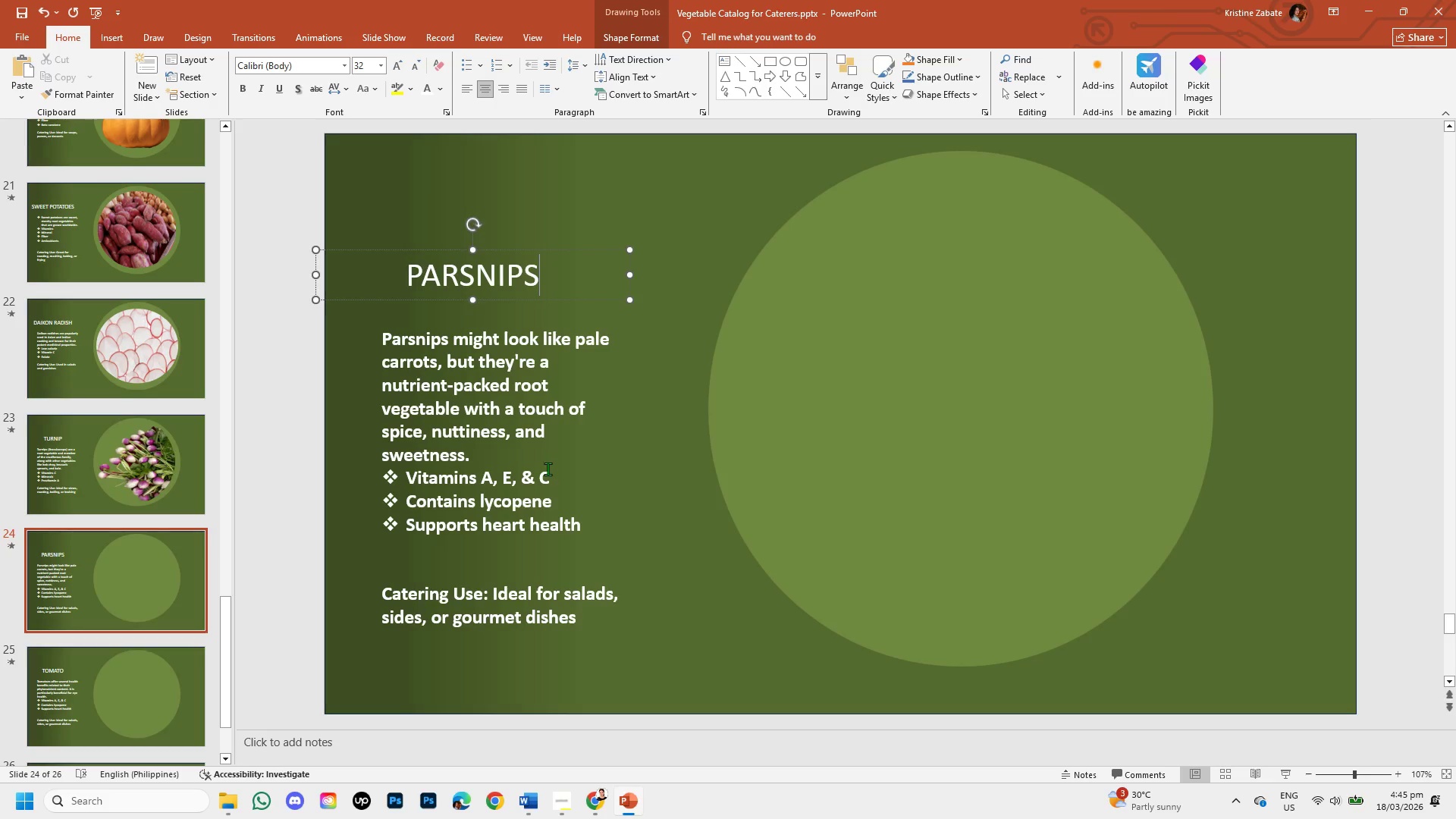 
left_click_drag(start_coordinate=[535, 478], to_coordinate=[492, 485])
 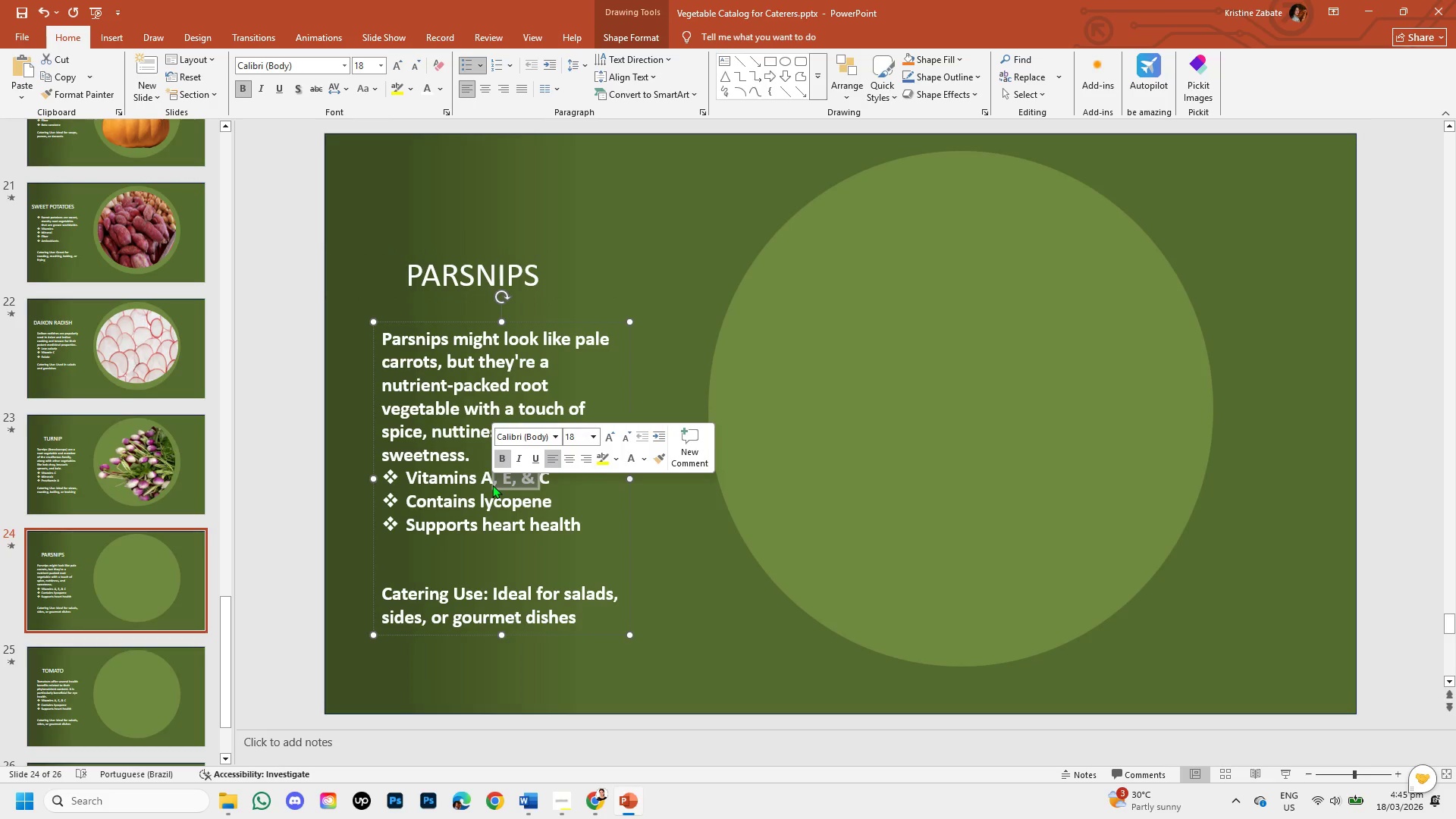 
key(Backspace)
 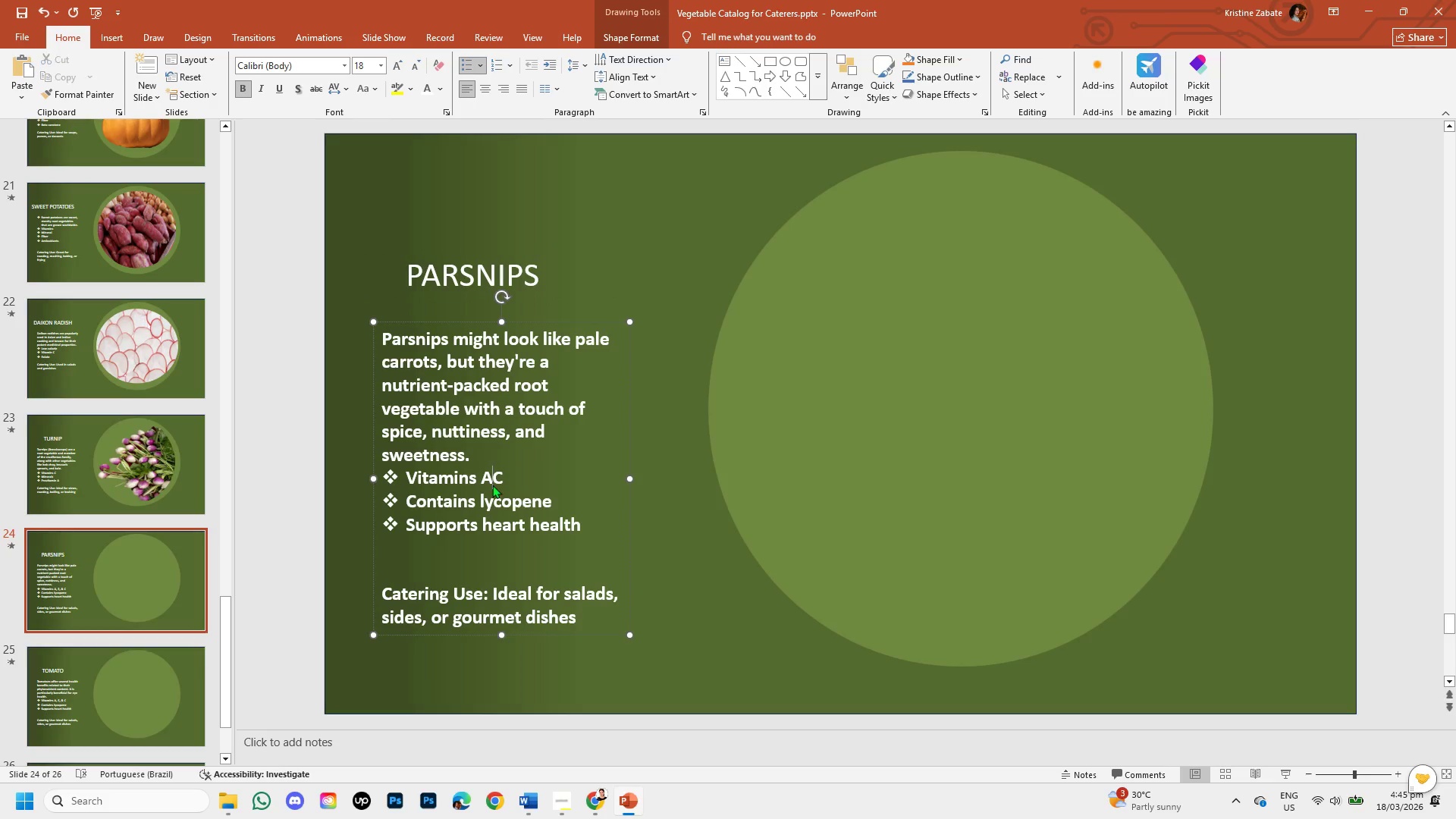 
key(Backspace)
 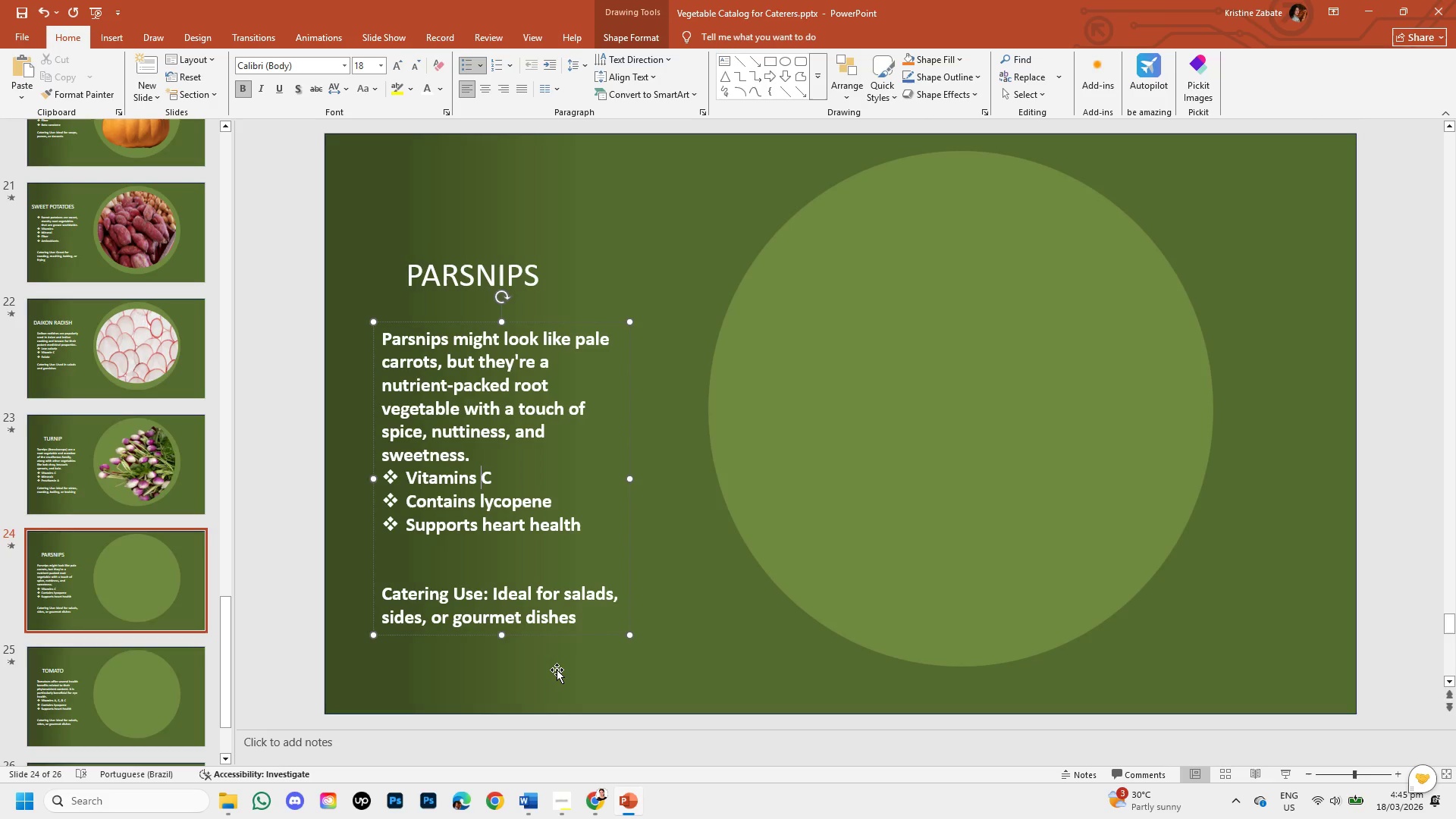 
key(Backspace)
 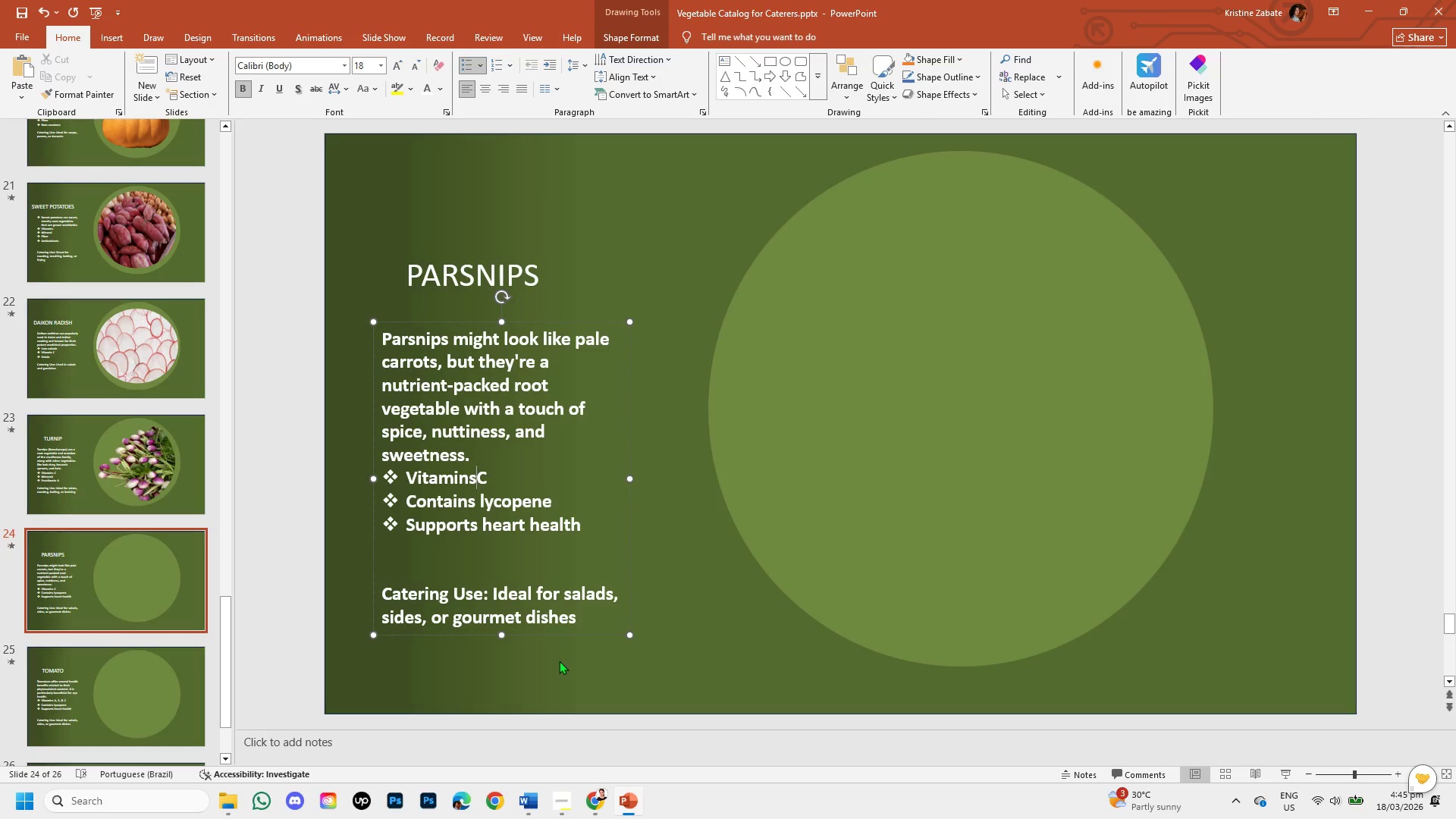 
key(Backspace)
 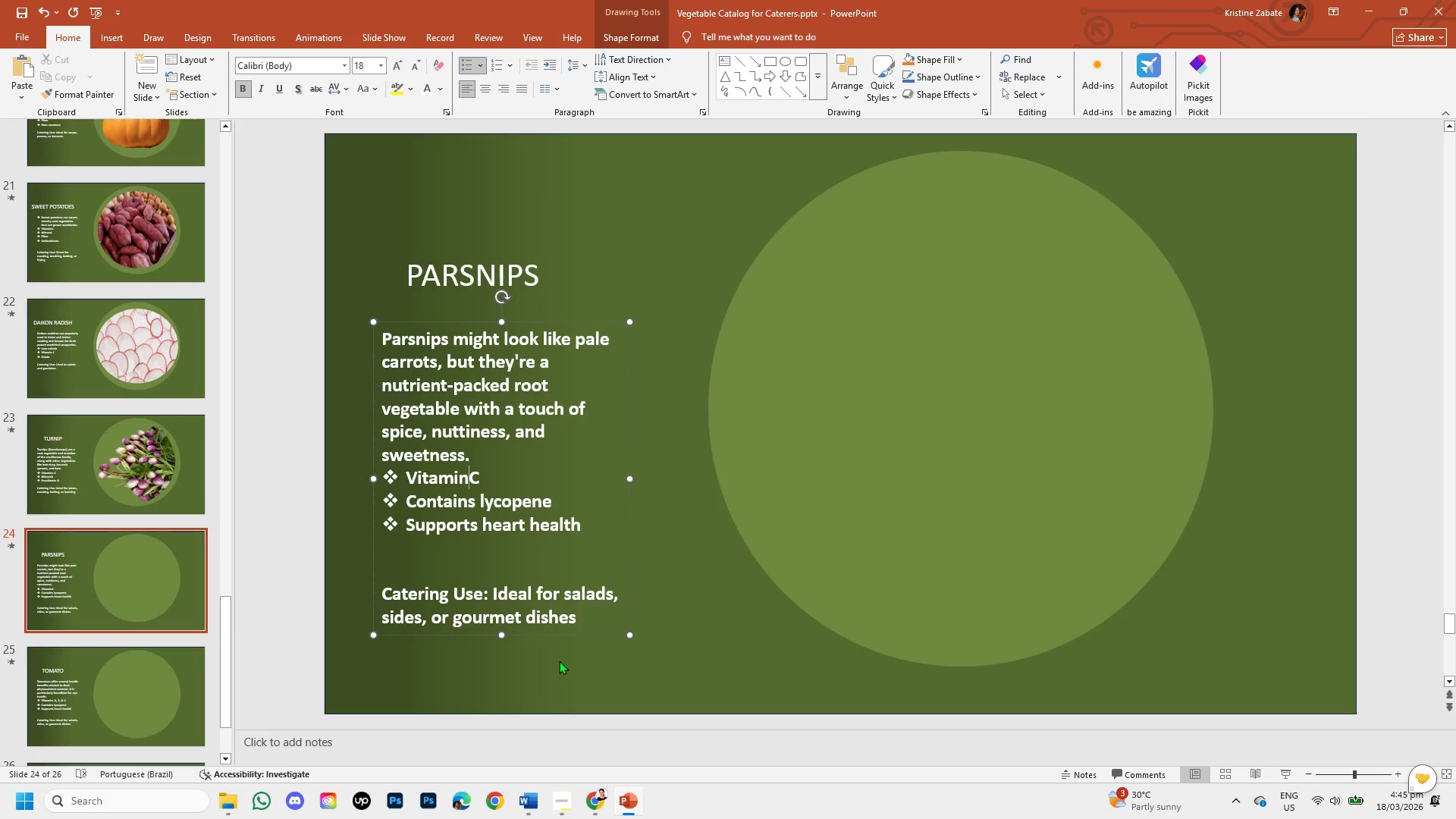 
key(Space)
 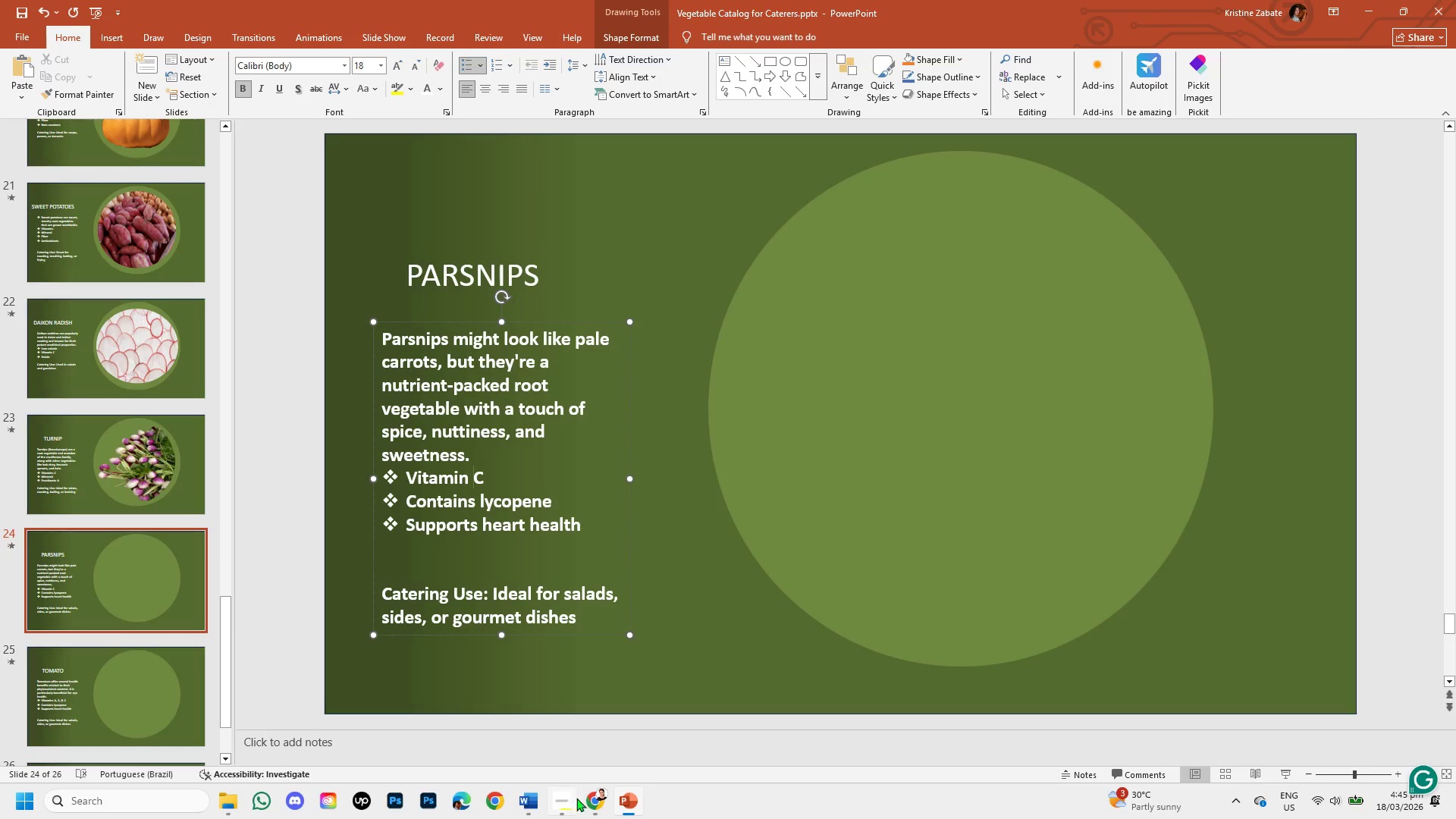 
left_click([587, 800])
 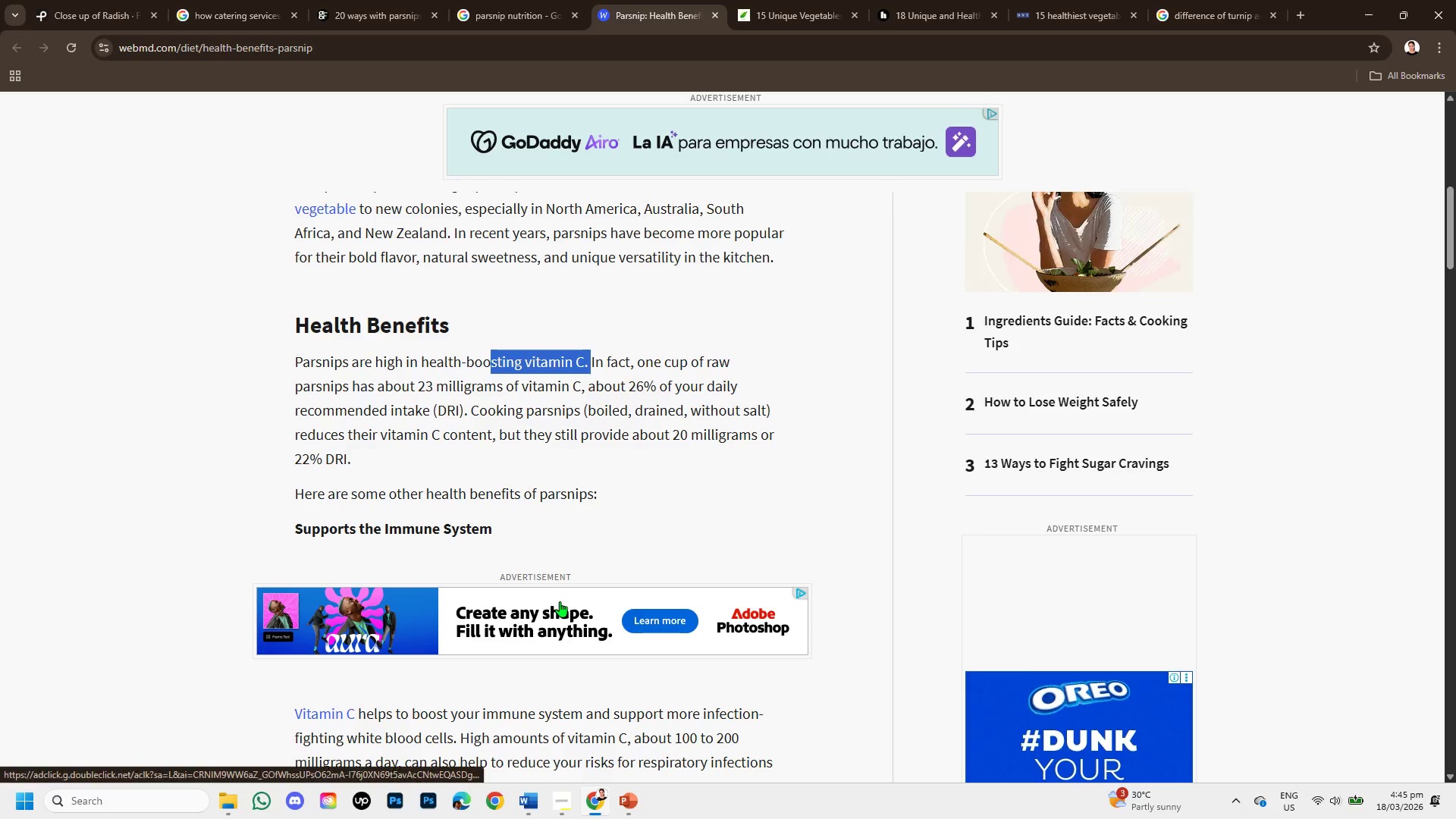 
scroll: coordinate [505, 549], scroll_direction: down, amount: 2.0
 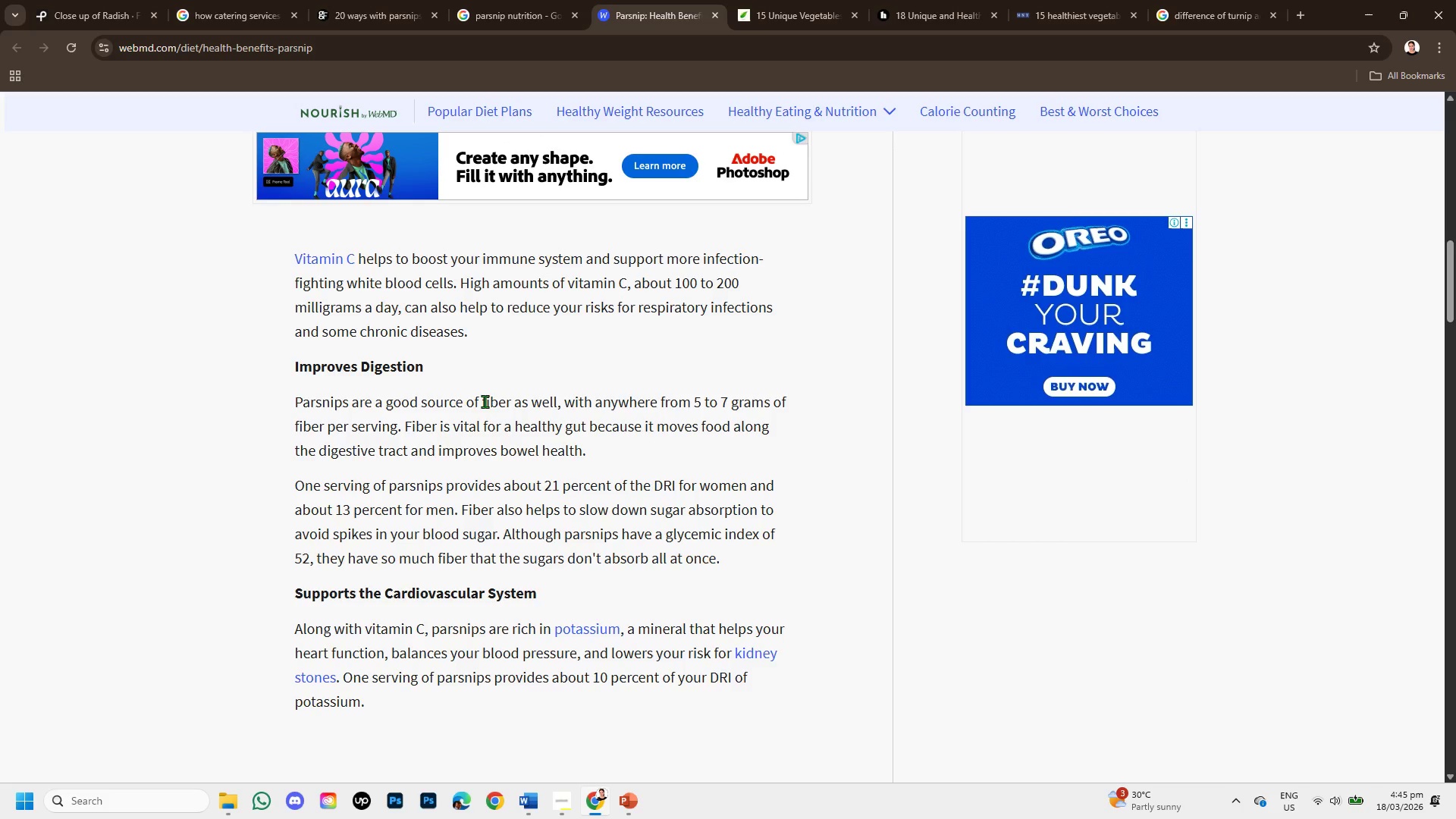 
left_click_drag(start_coordinate=[482, 400], to_coordinate=[570, 406])
 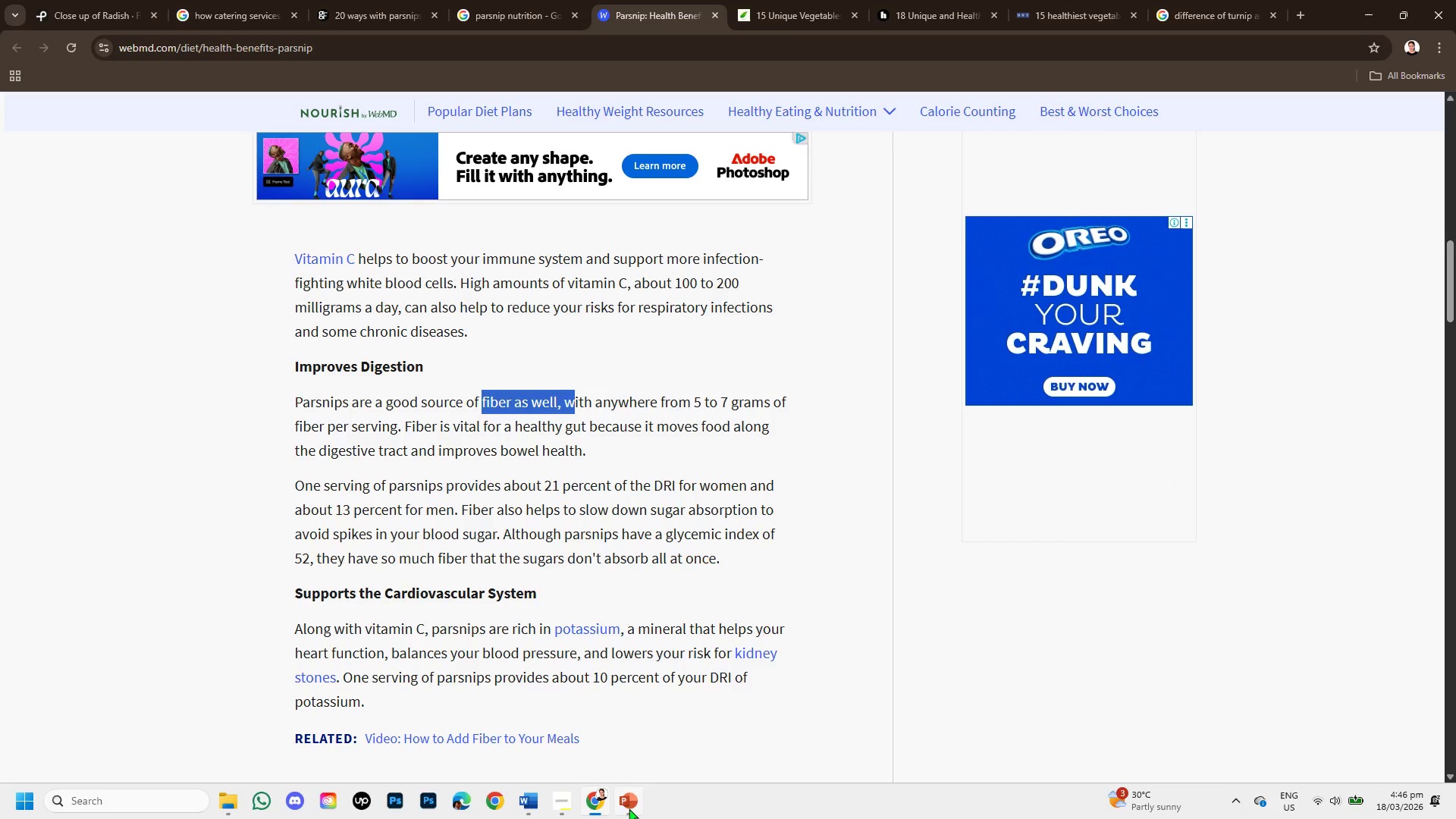 
left_click([623, 802])
 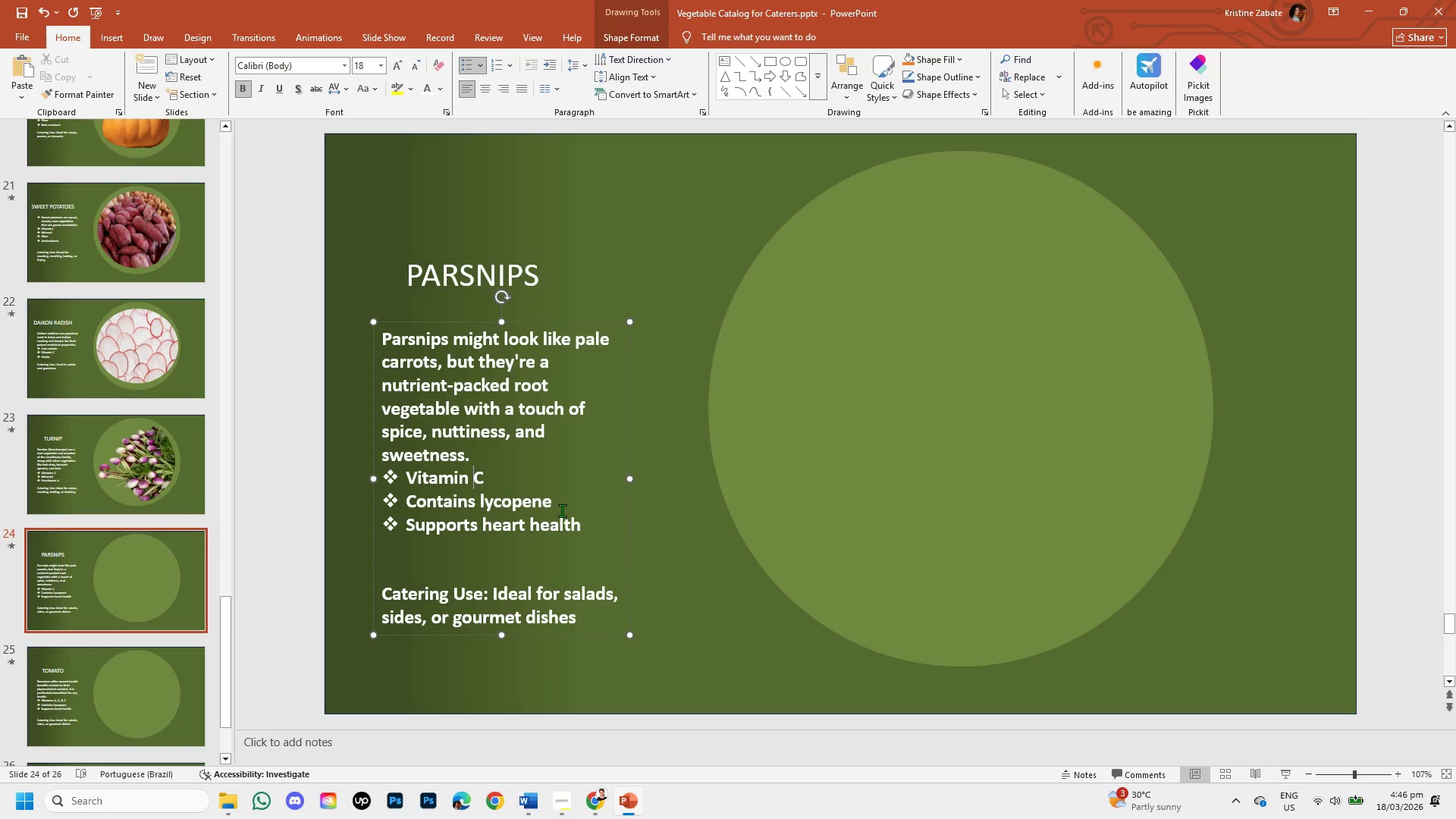 
left_click_drag(start_coordinate=[557, 507], to_coordinate=[451, 503])
 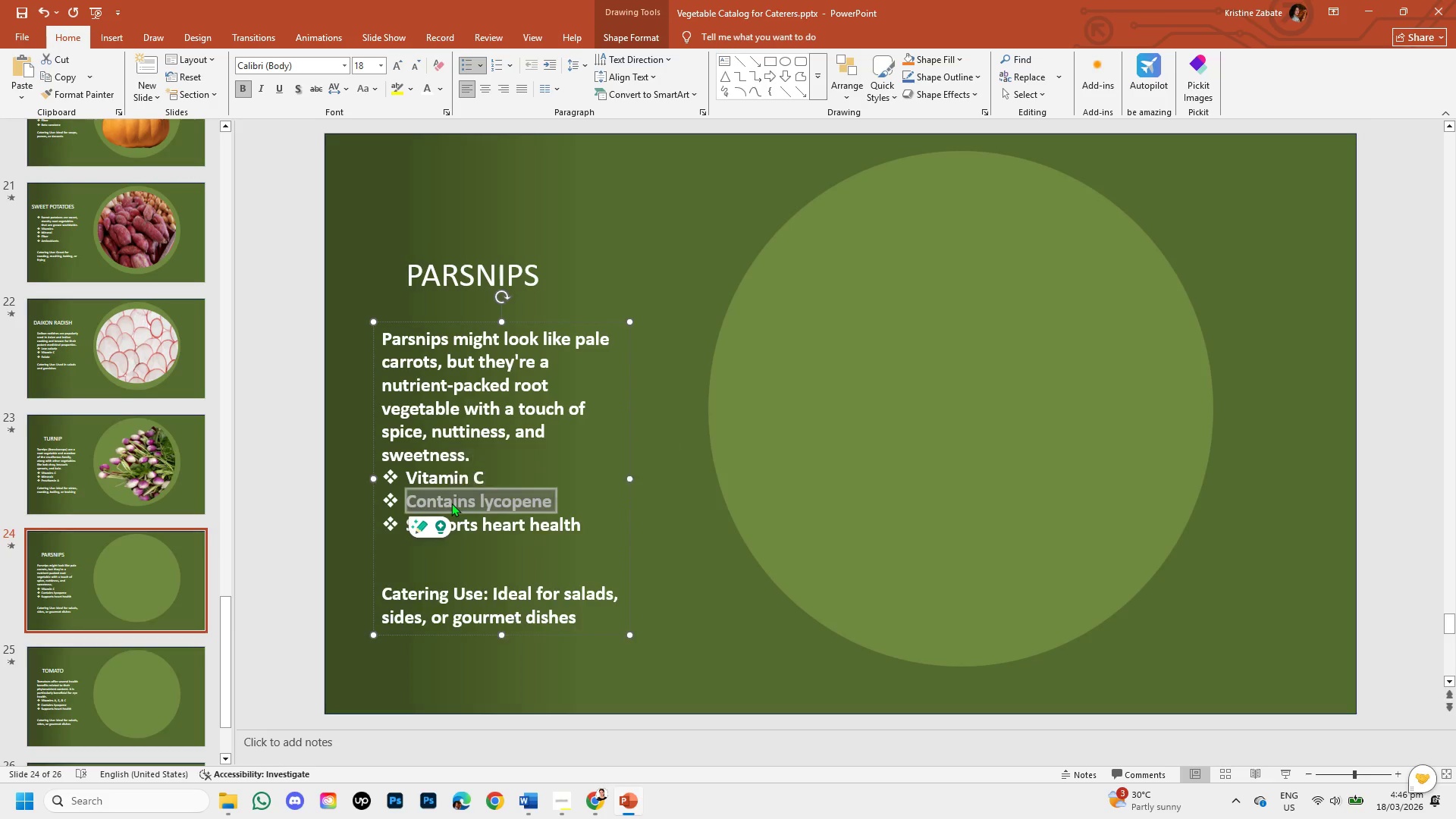 
key(Backspace)
 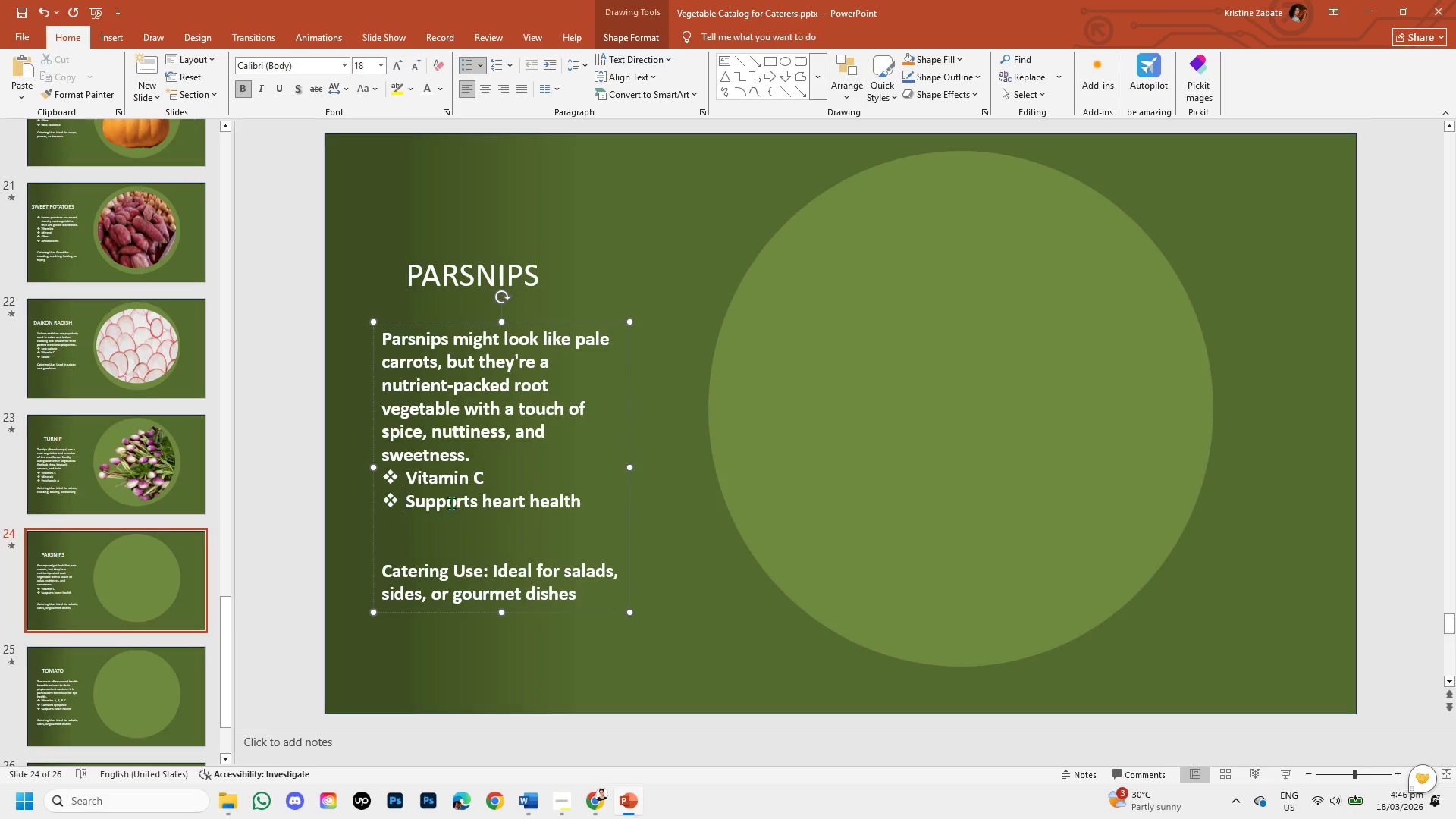 
key(Enter)
 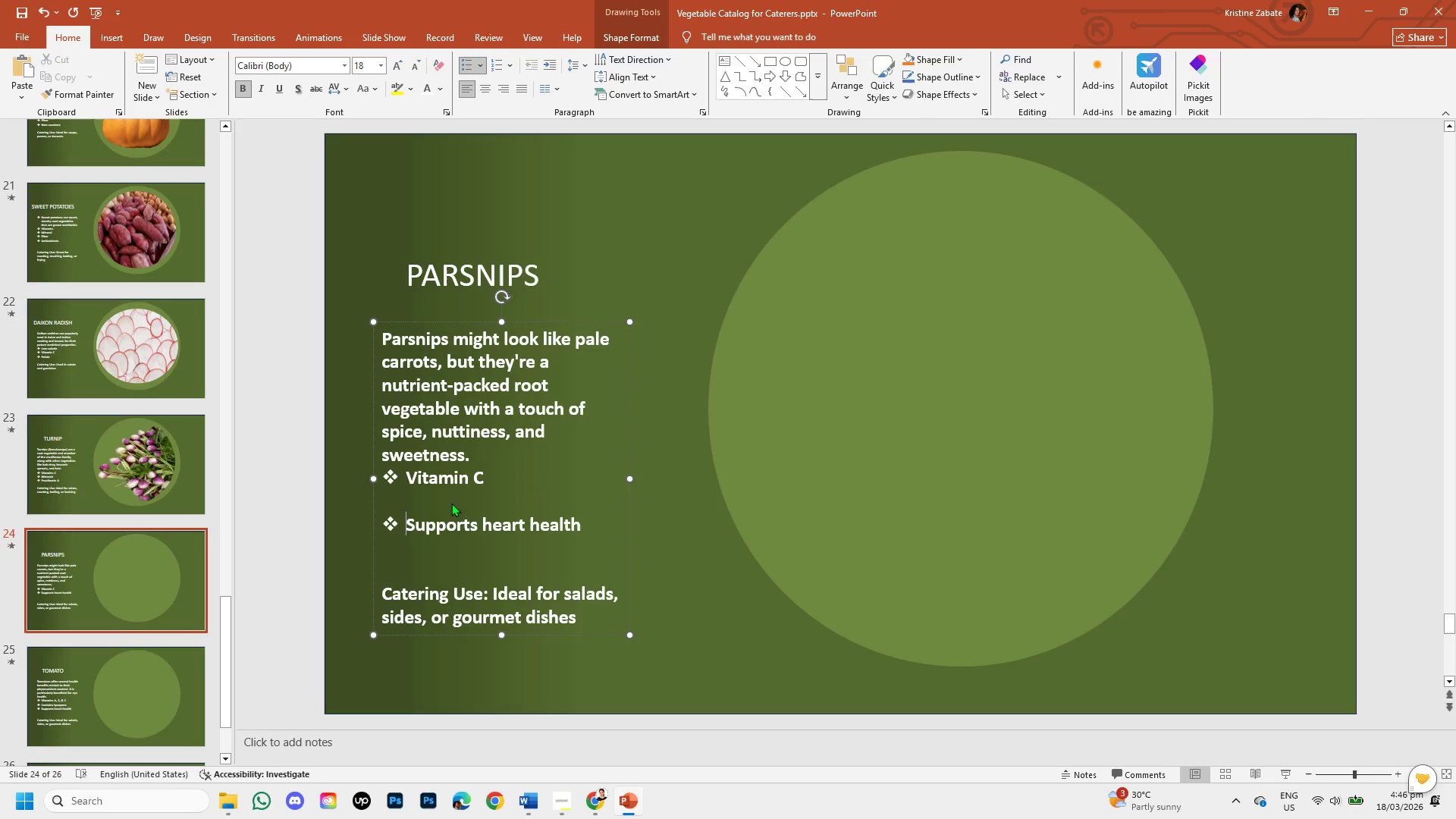 
key(CapsLock)
 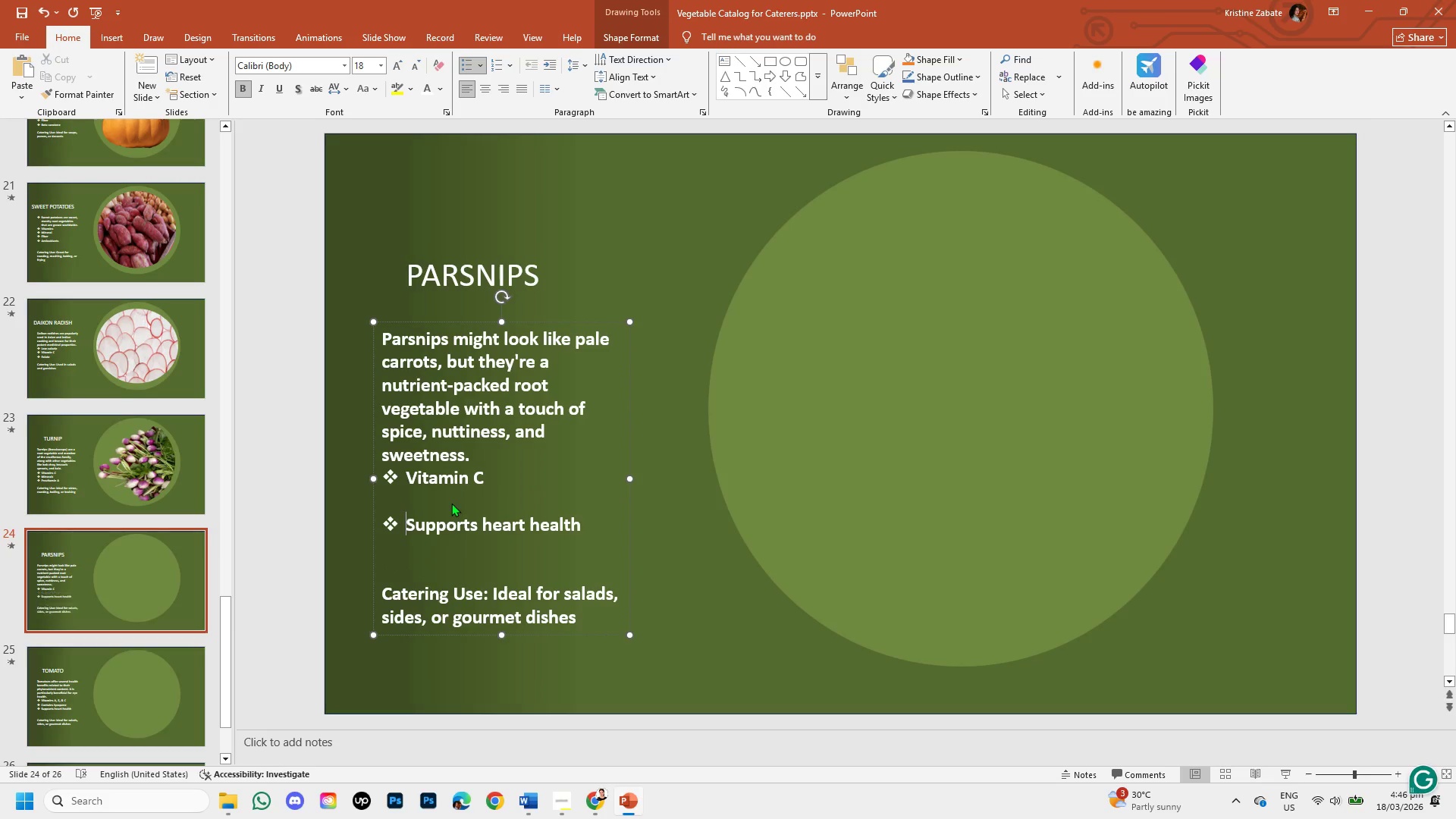 
key(F)
 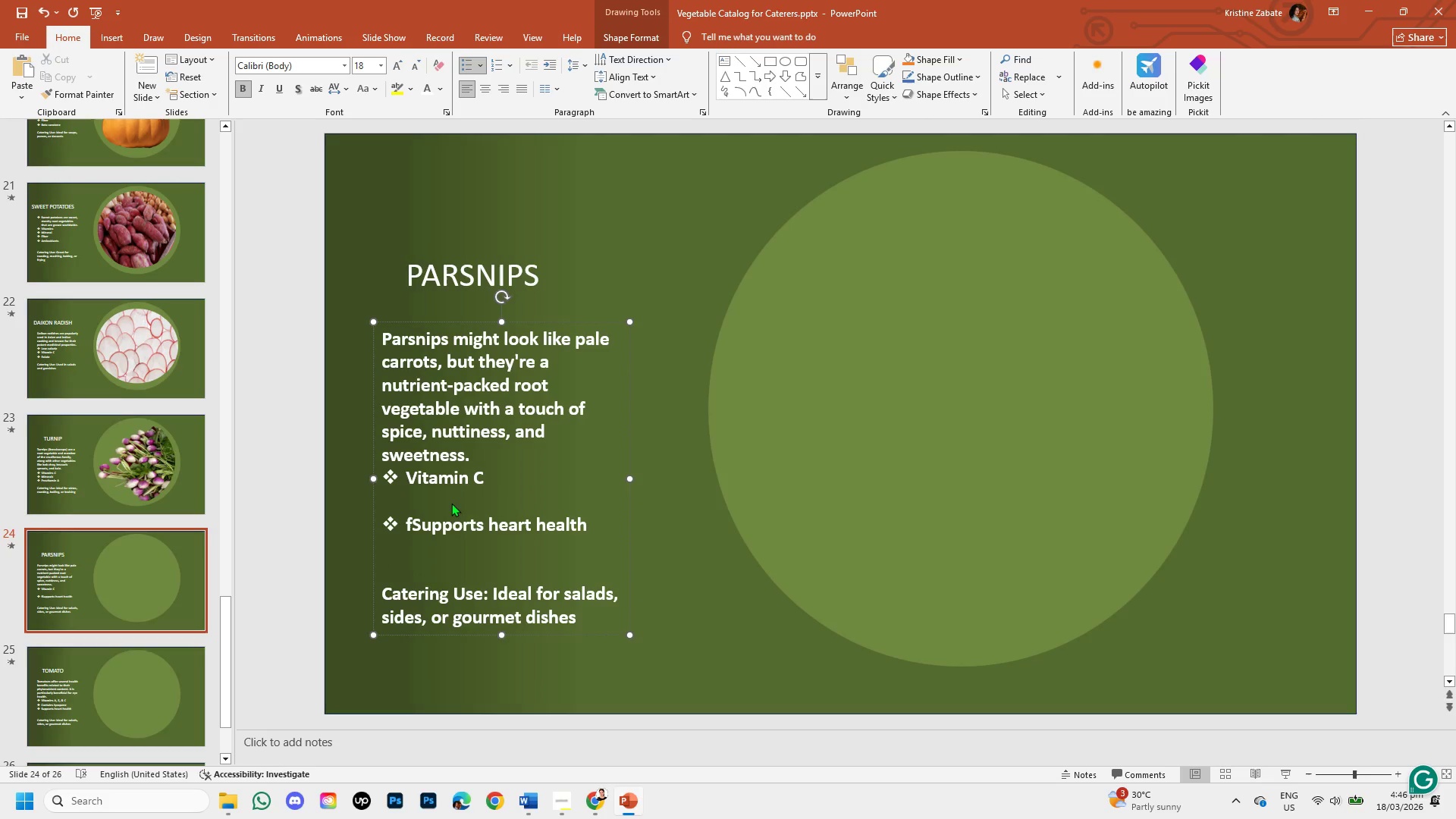 
key(Backspace)
 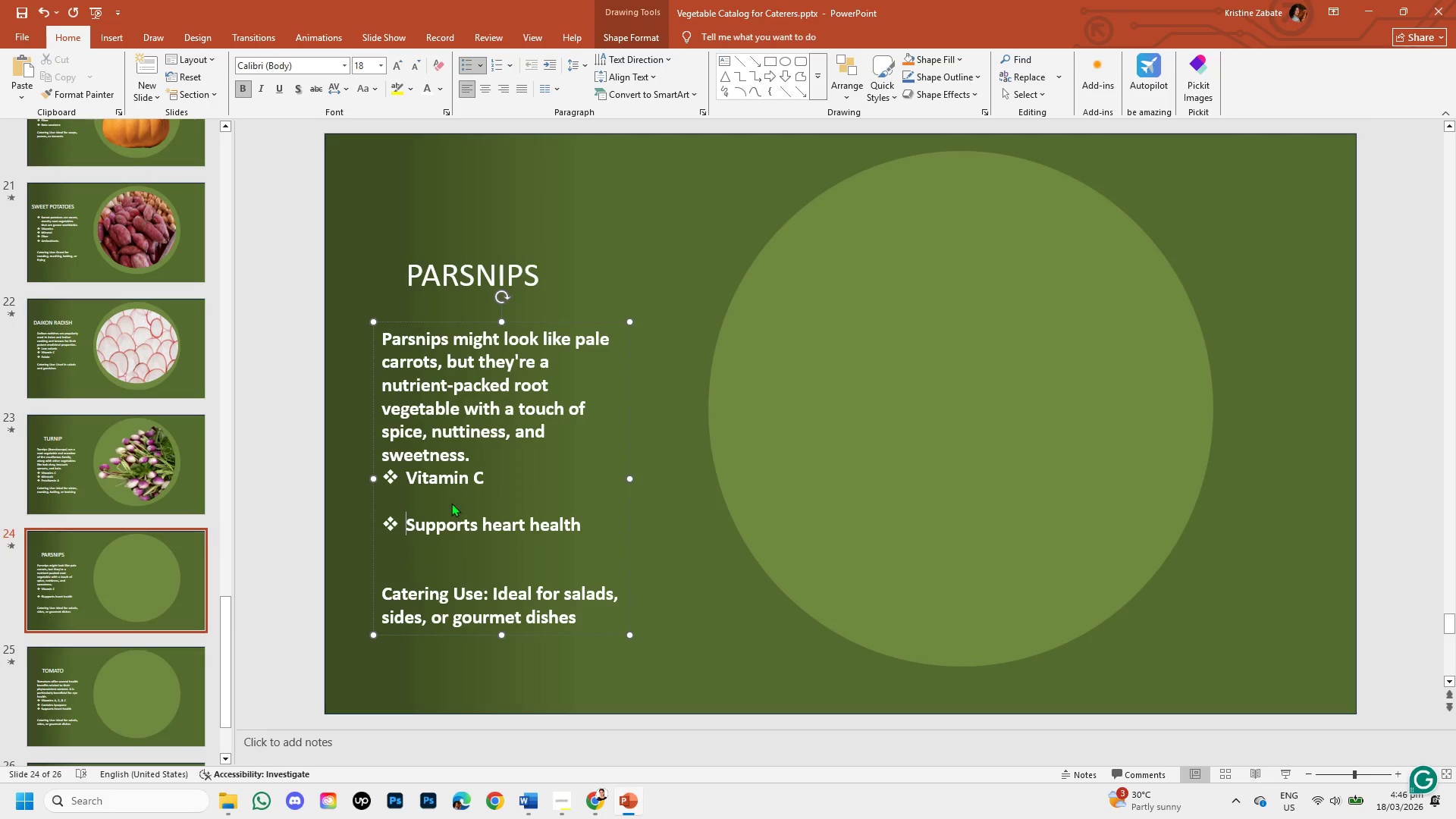 
key(Backspace)
 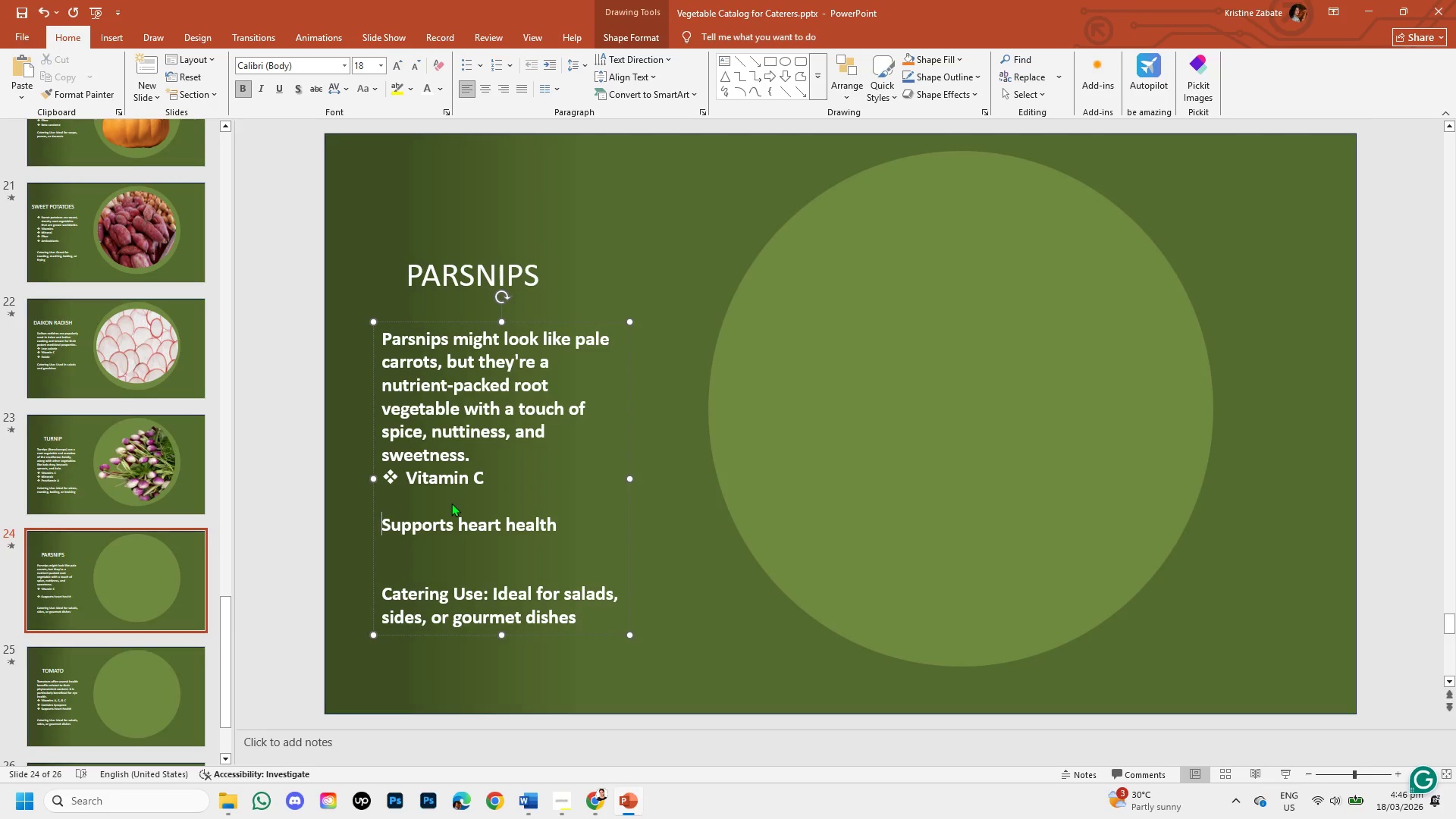 
key(Backspace)
 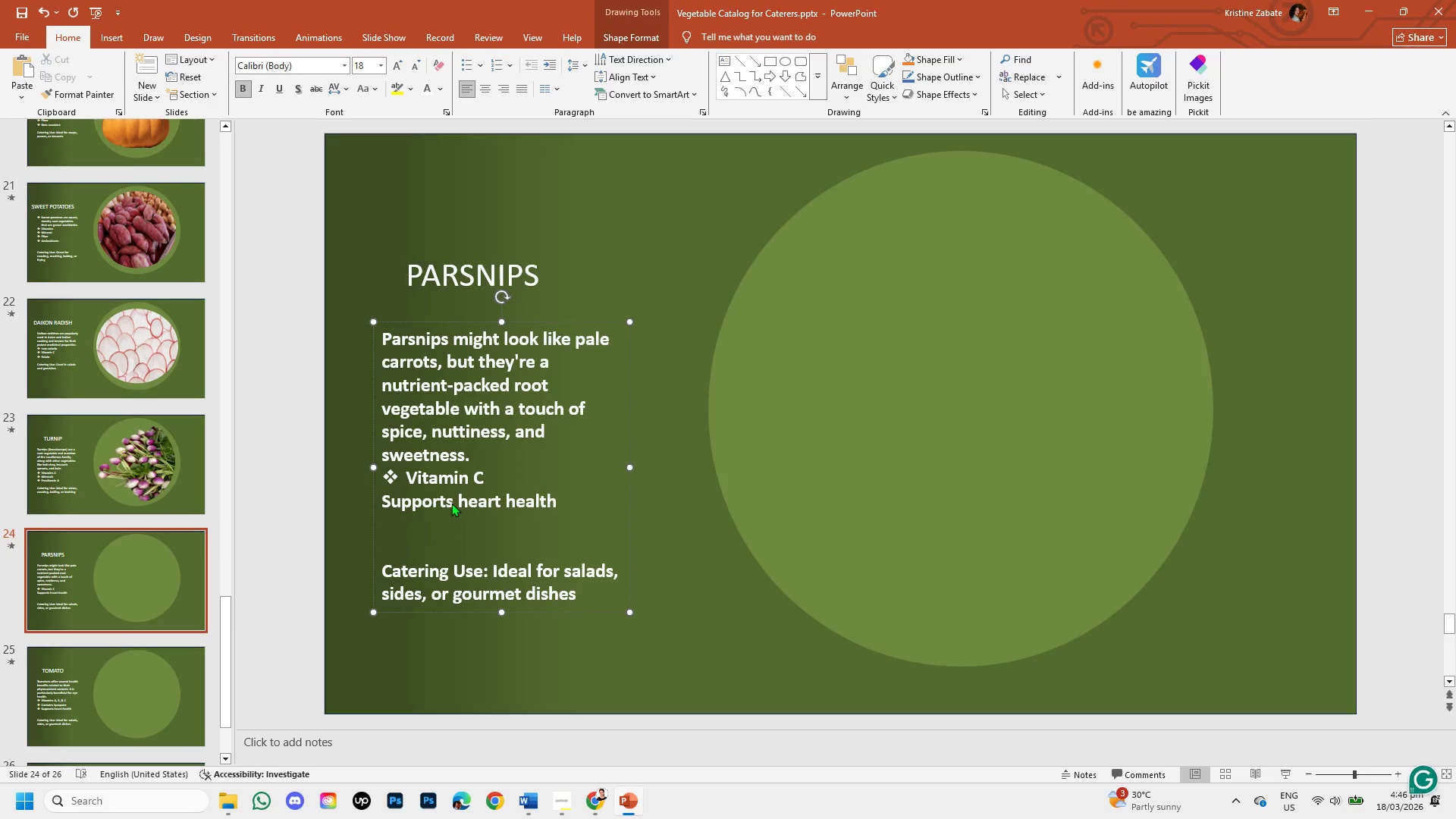 
key(Backspace)
 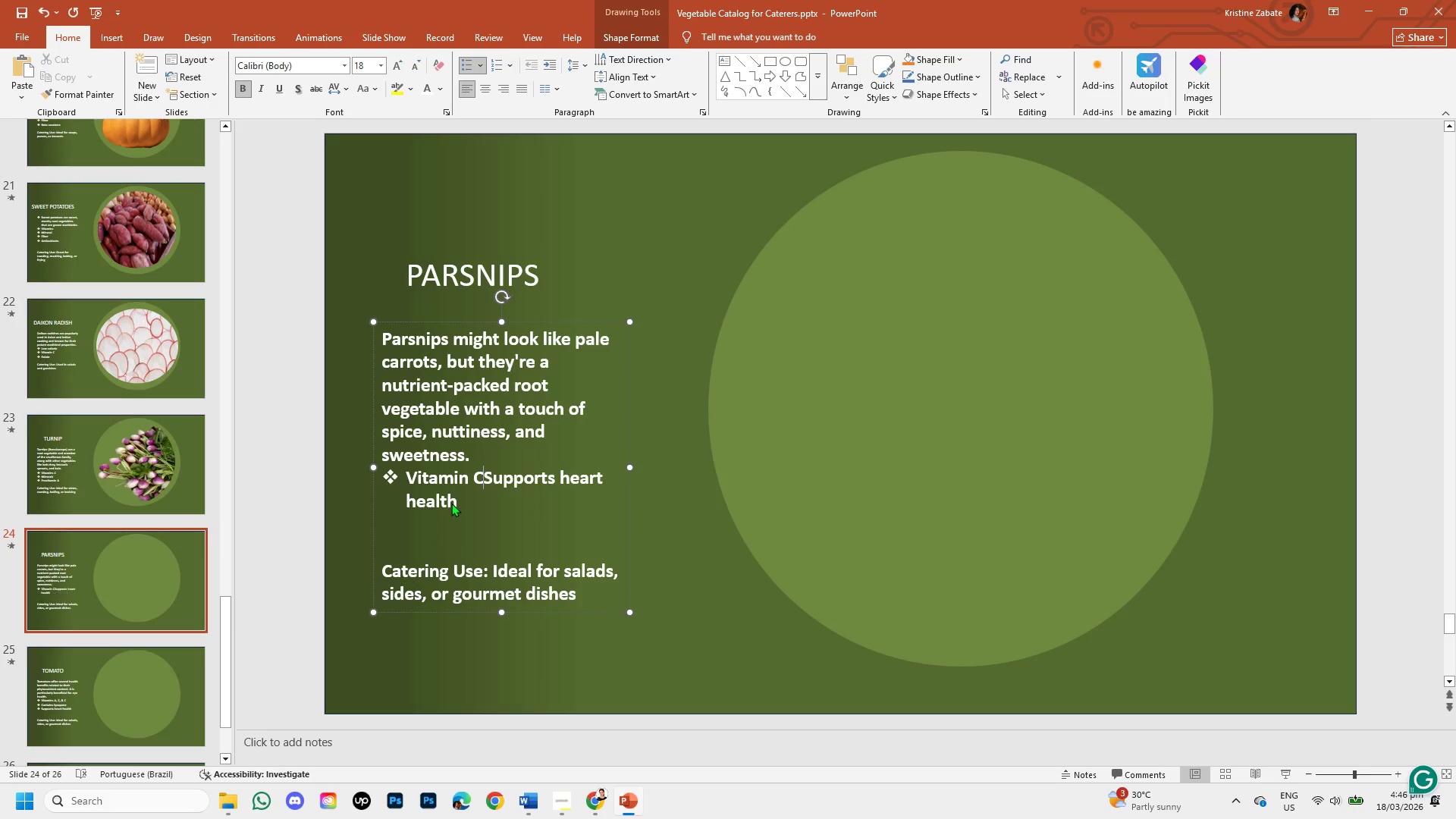 
key(Enter)
 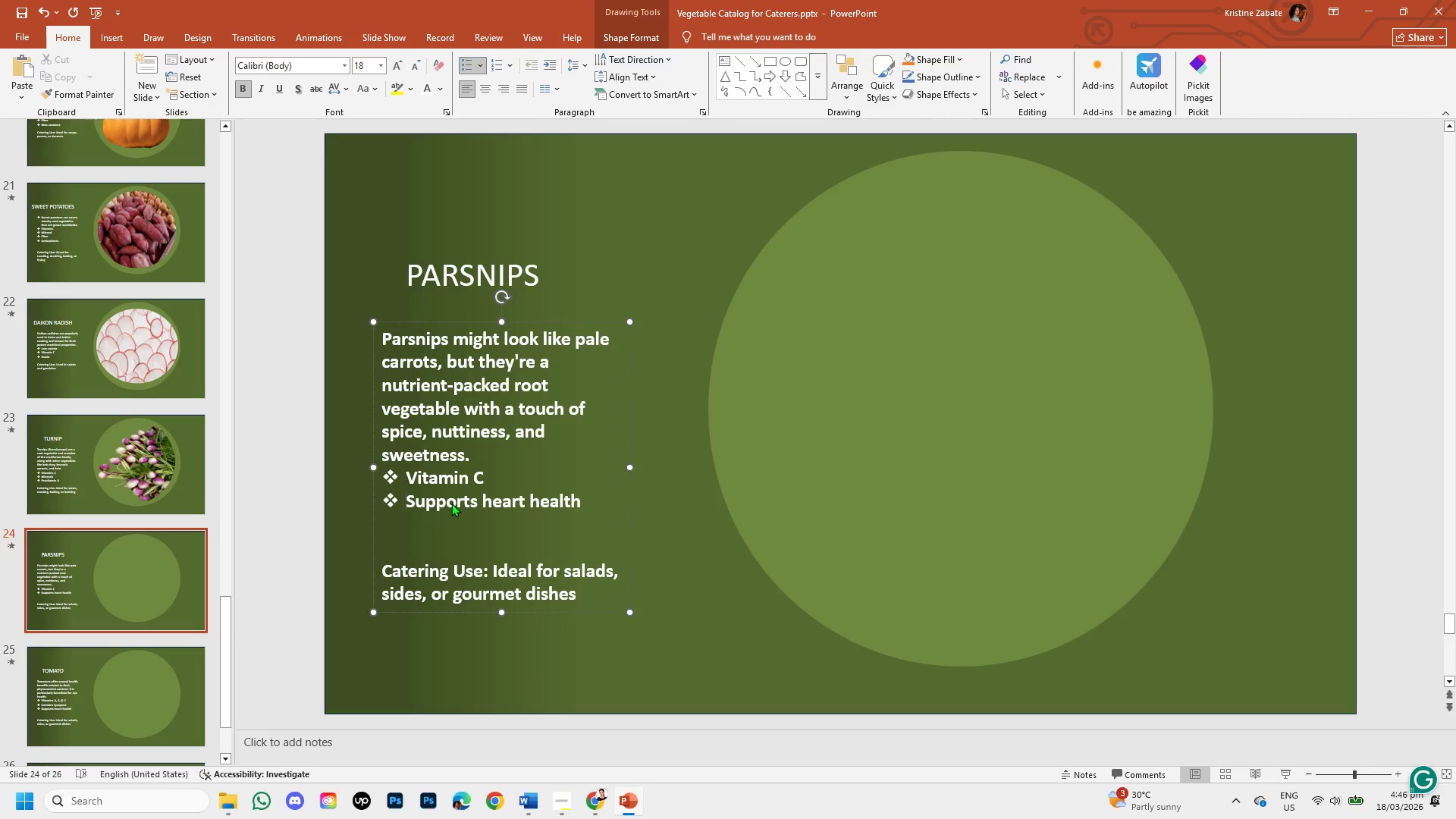 
type(Fiber )
 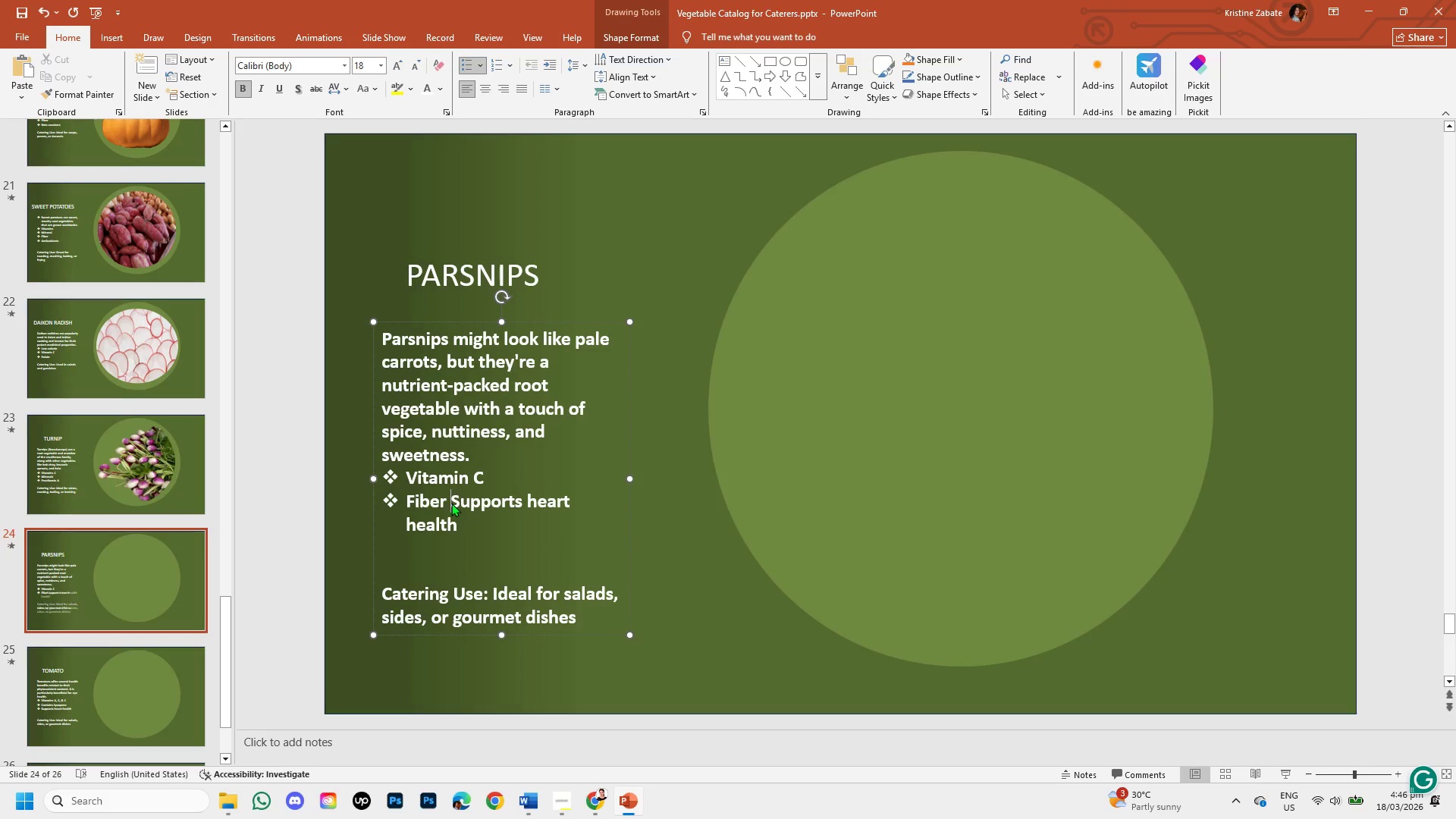 
key(Enter)
 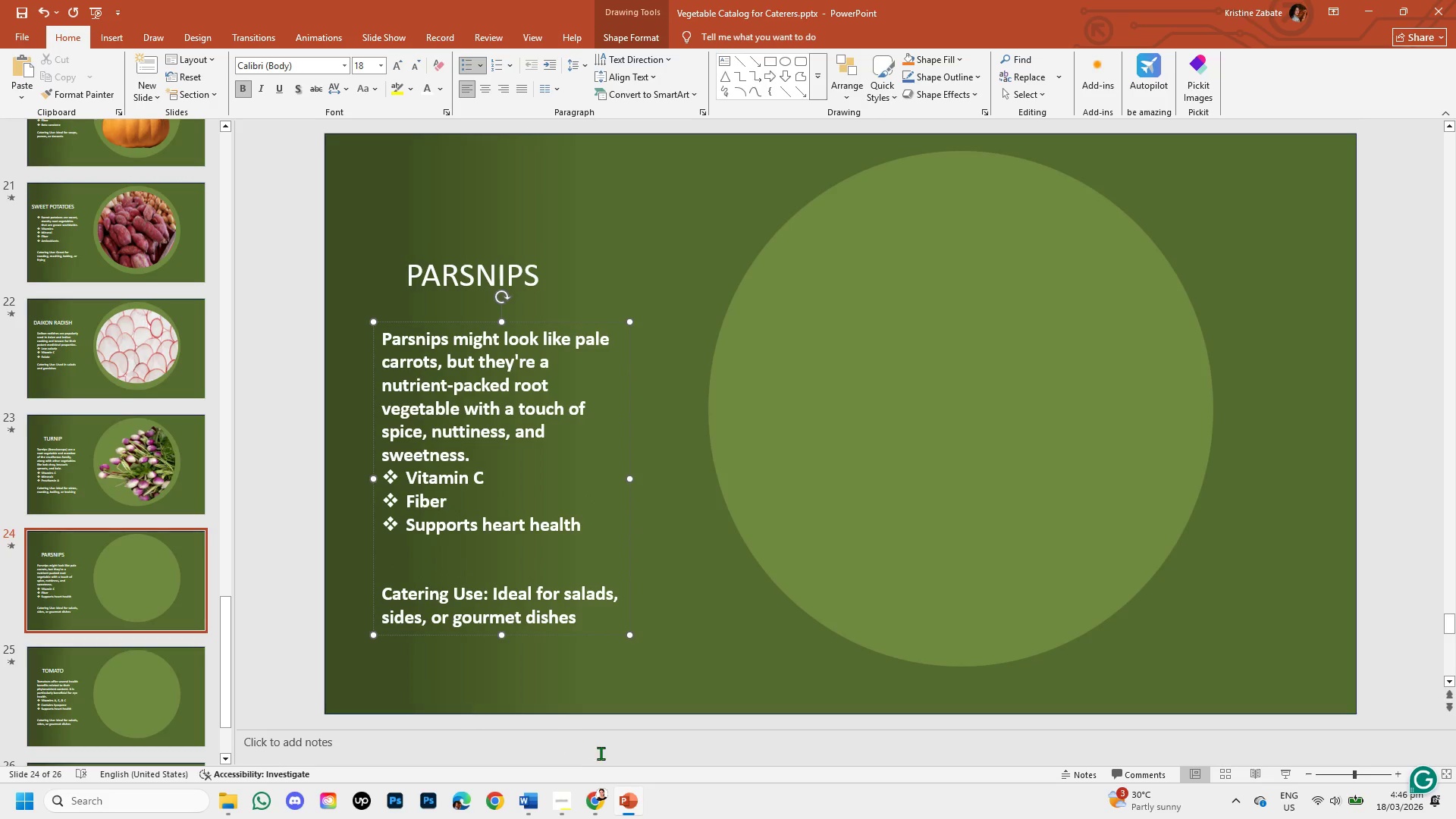 
left_click([593, 814])
 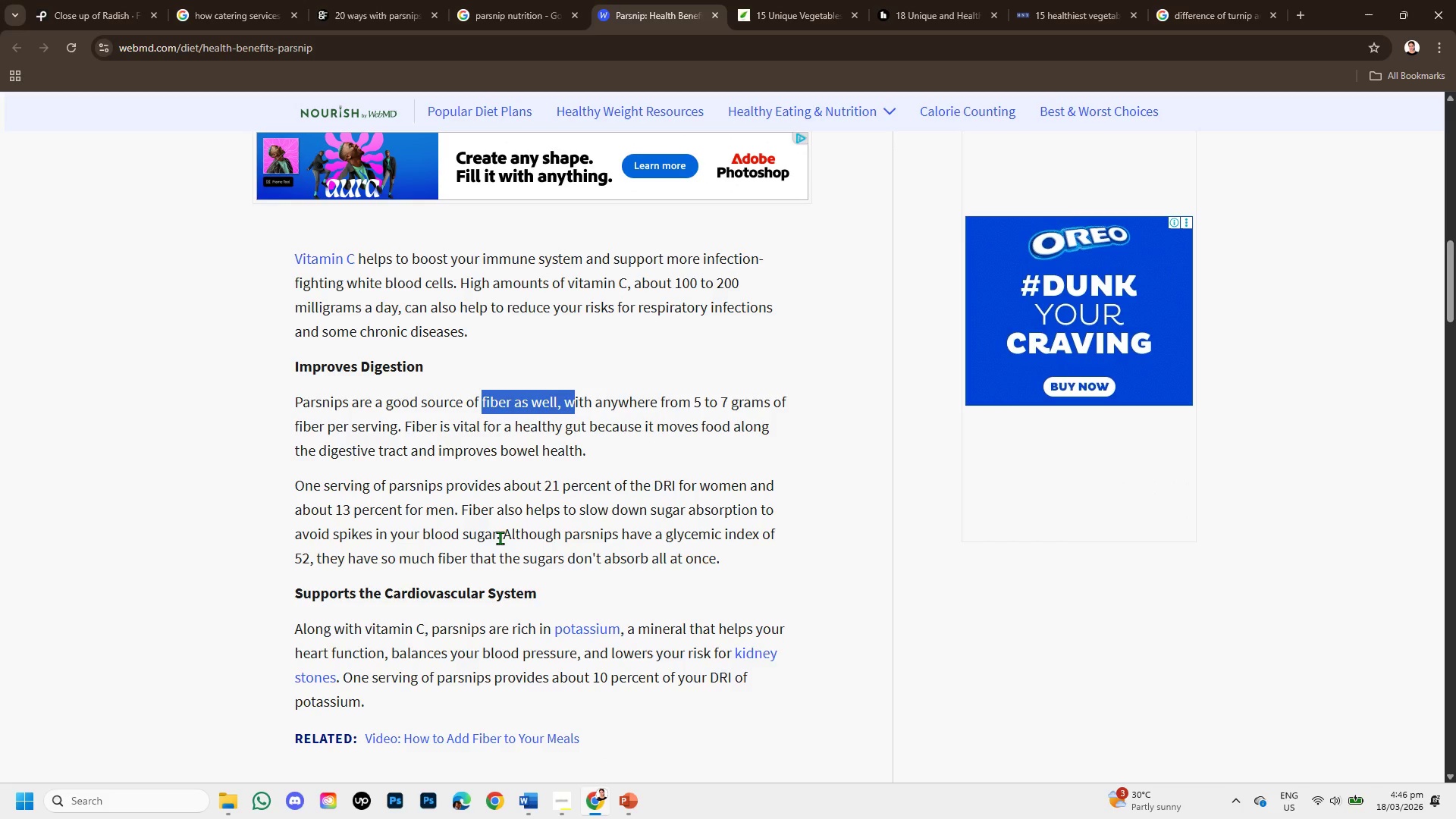 
scroll: coordinate [500, 538], scroll_direction: down, amount: 1.0
 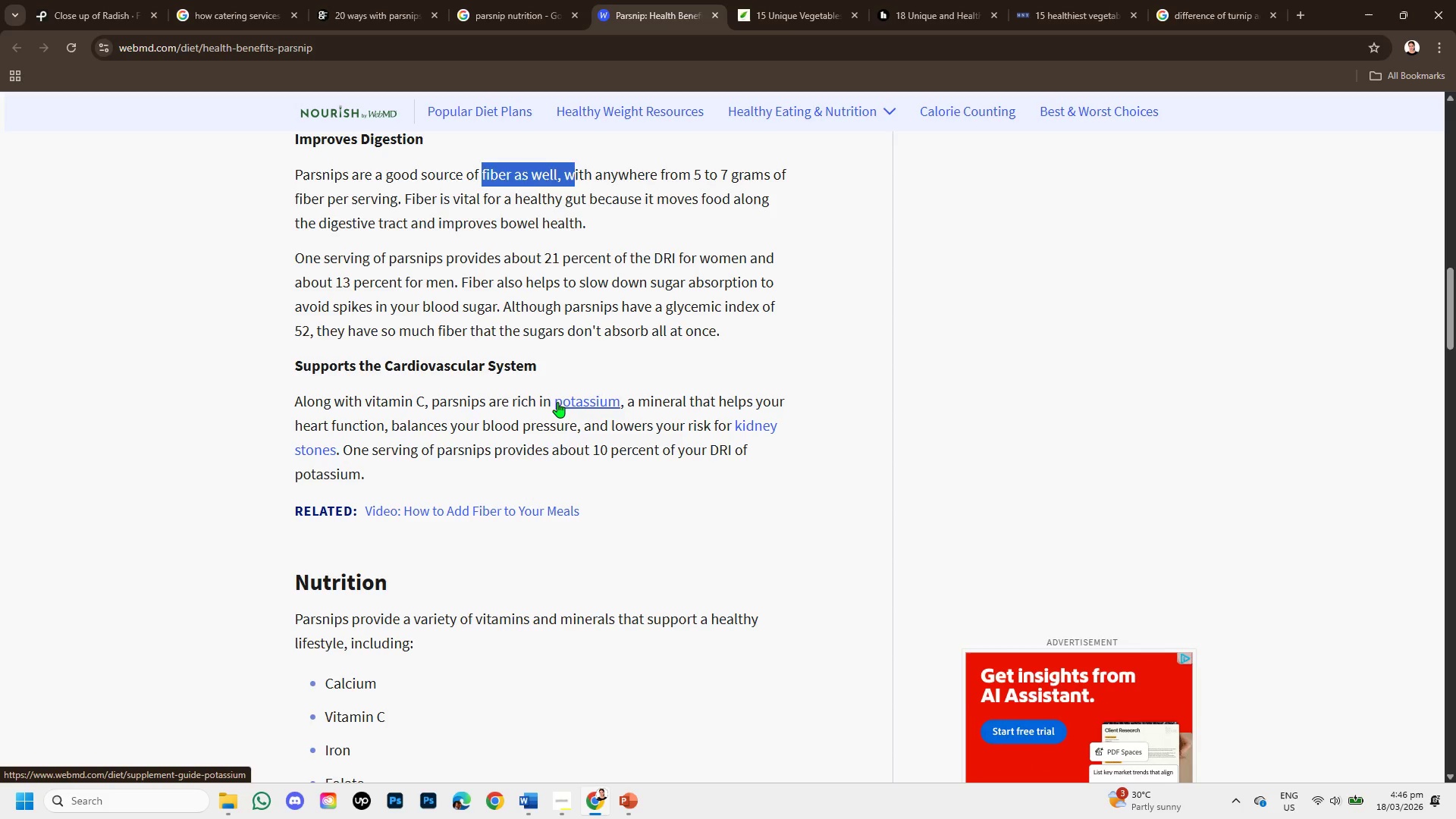 
wait(10.38)
 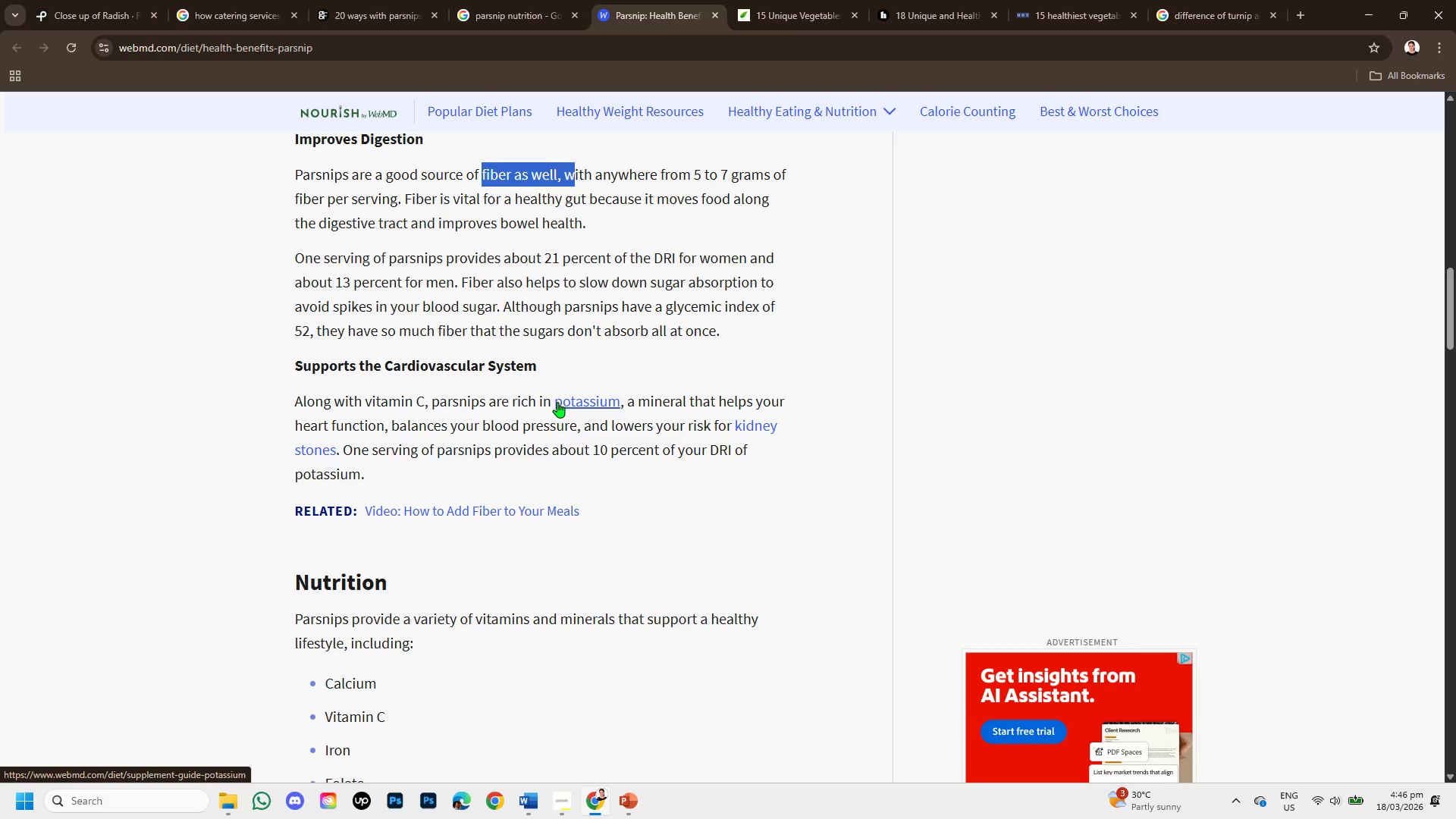 
left_click_drag(start_coordinate=[549, 393], to_coordinate=[617, 399])
 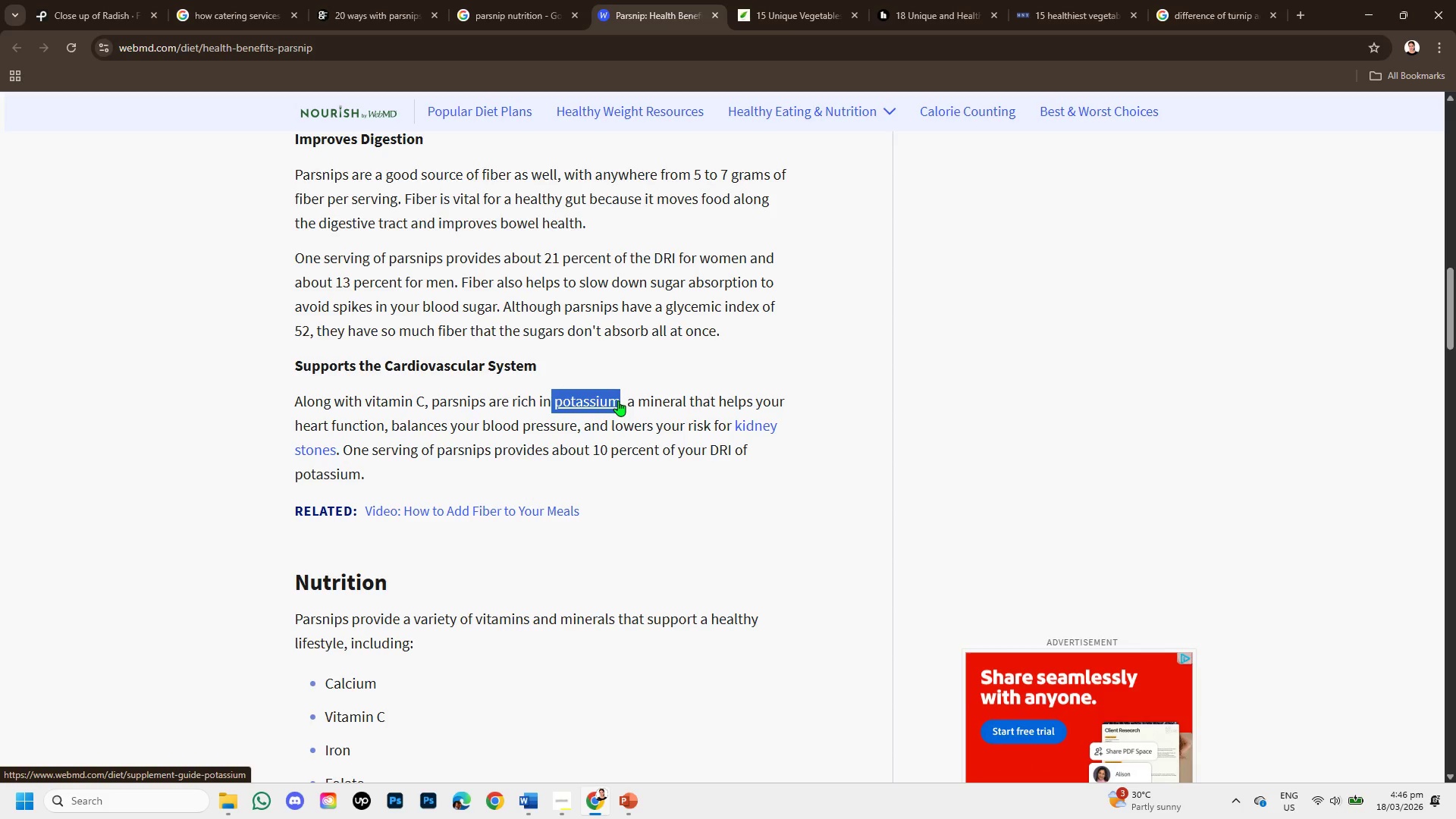 
key(Control+C)
 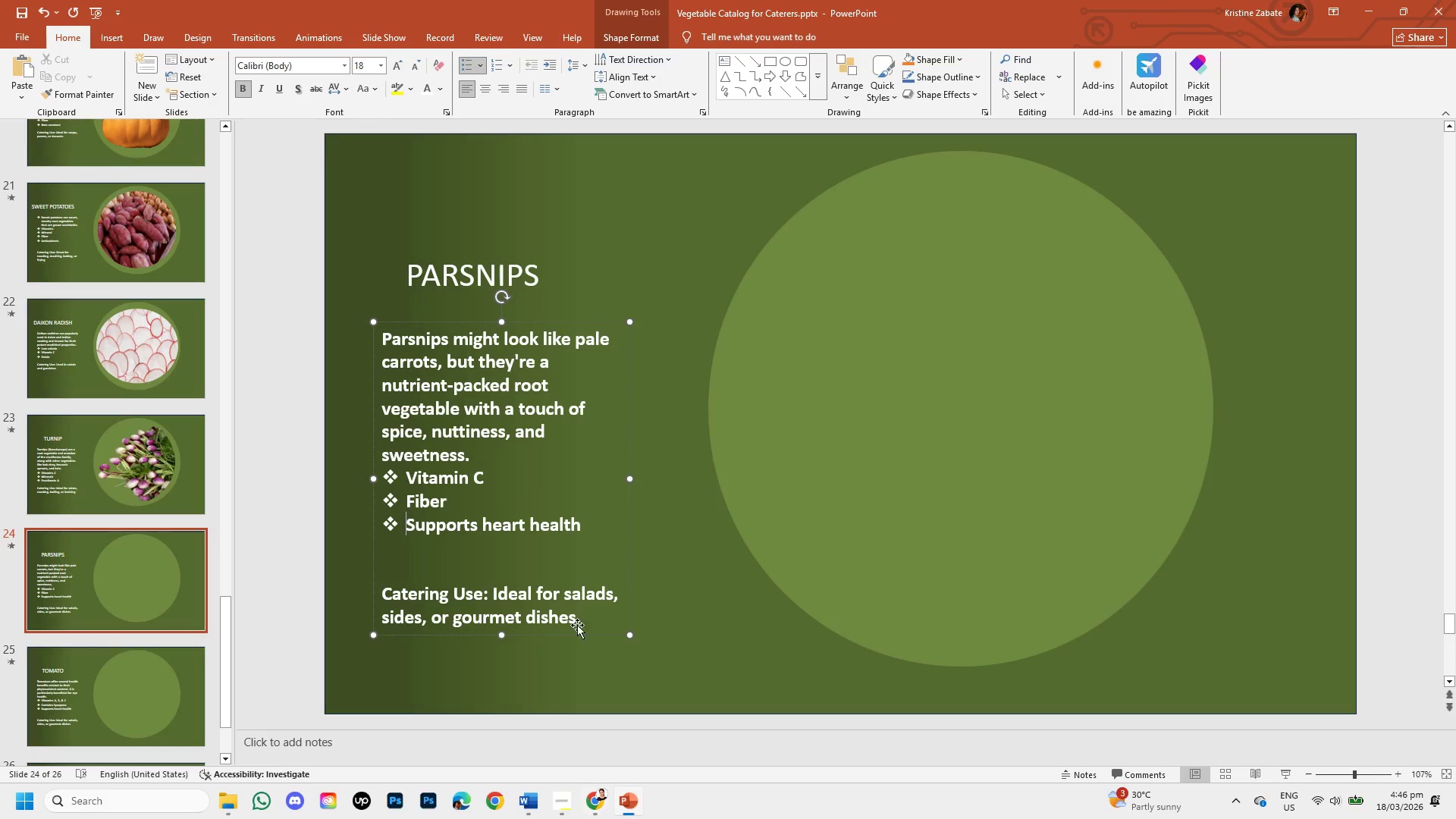 
left_click_drag(start_coordinate=[585, 526], to_coordinate=[416, 529])
 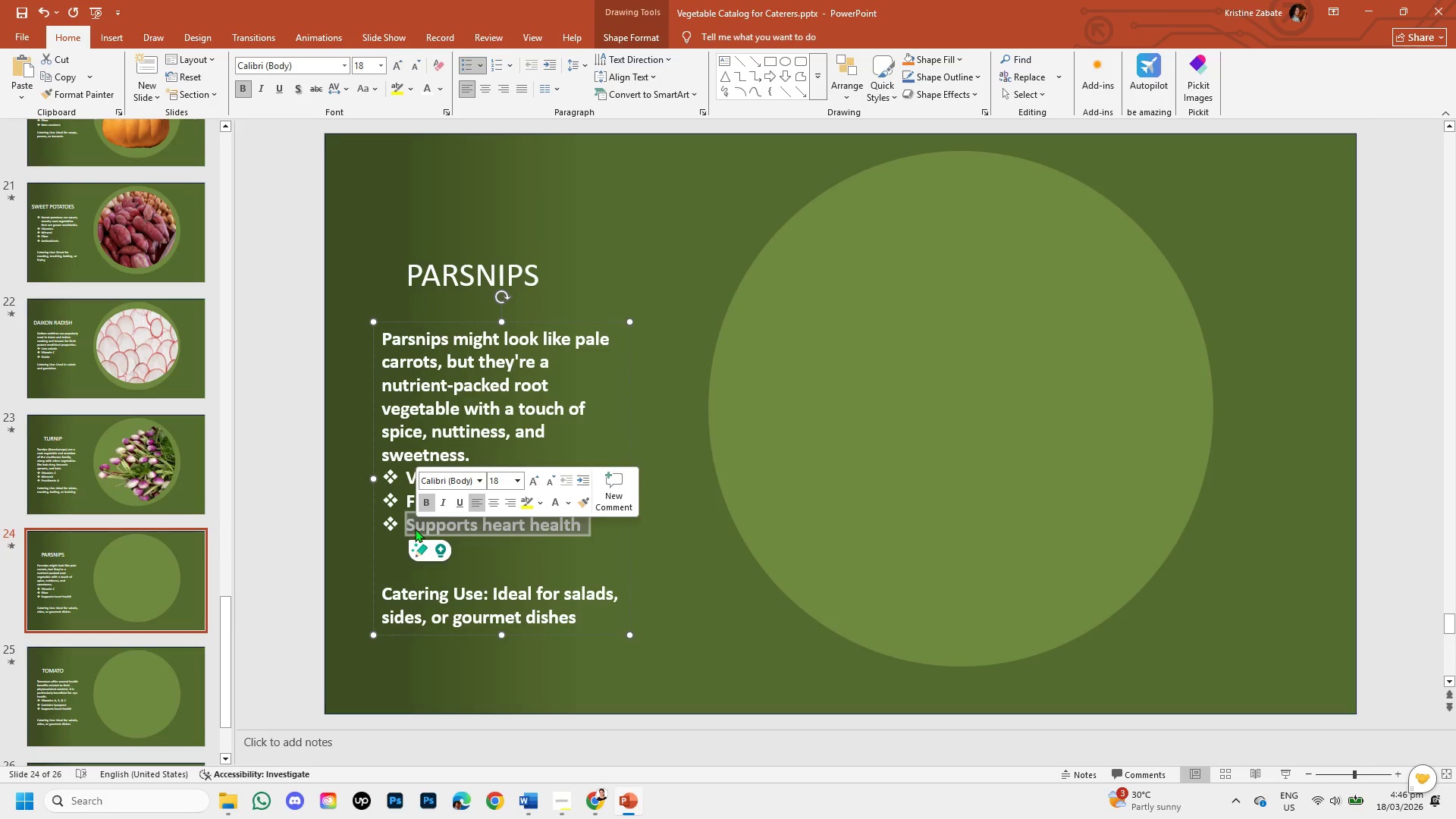 
key(Backspace)
 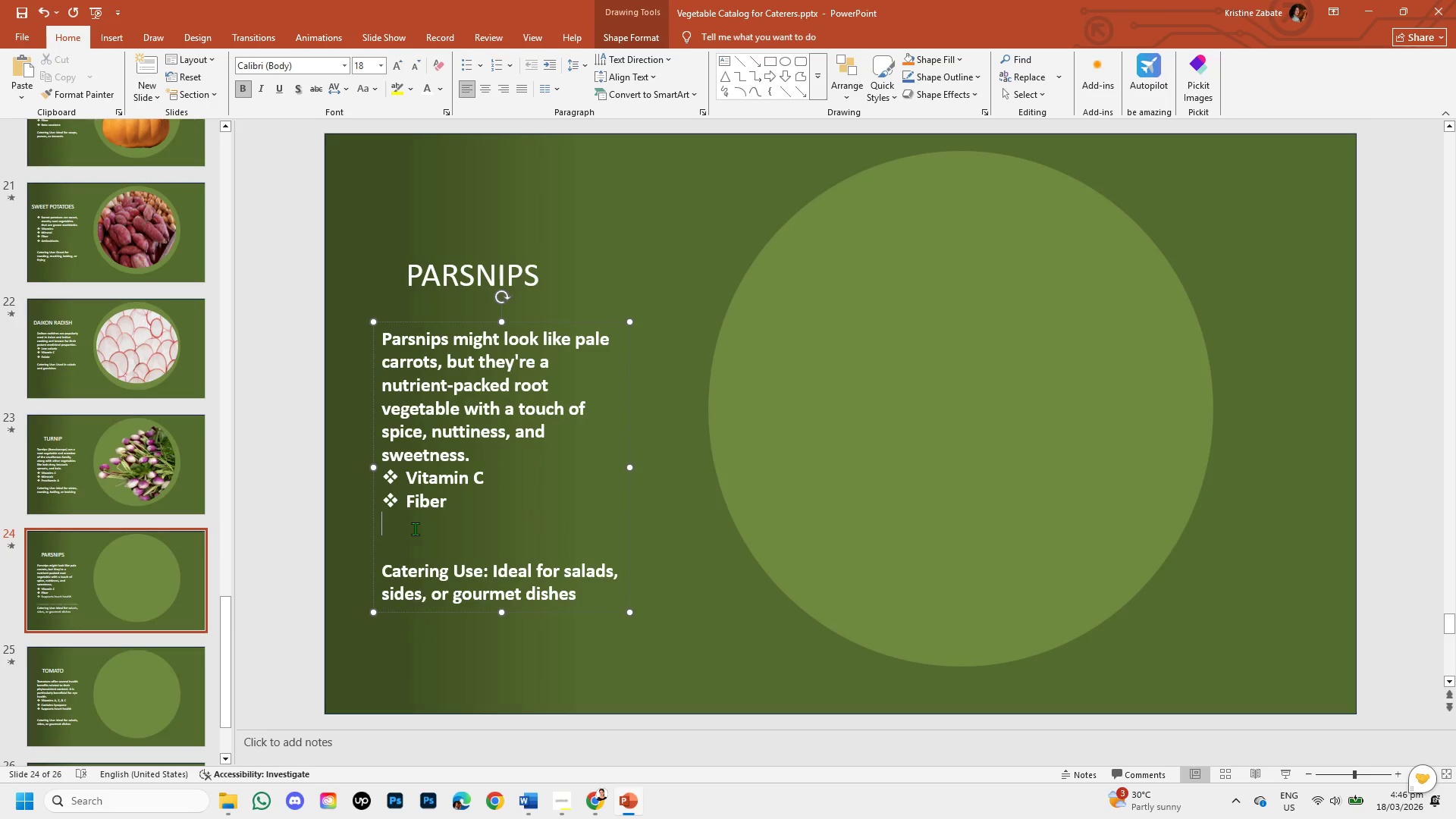 
key(Backspace)
 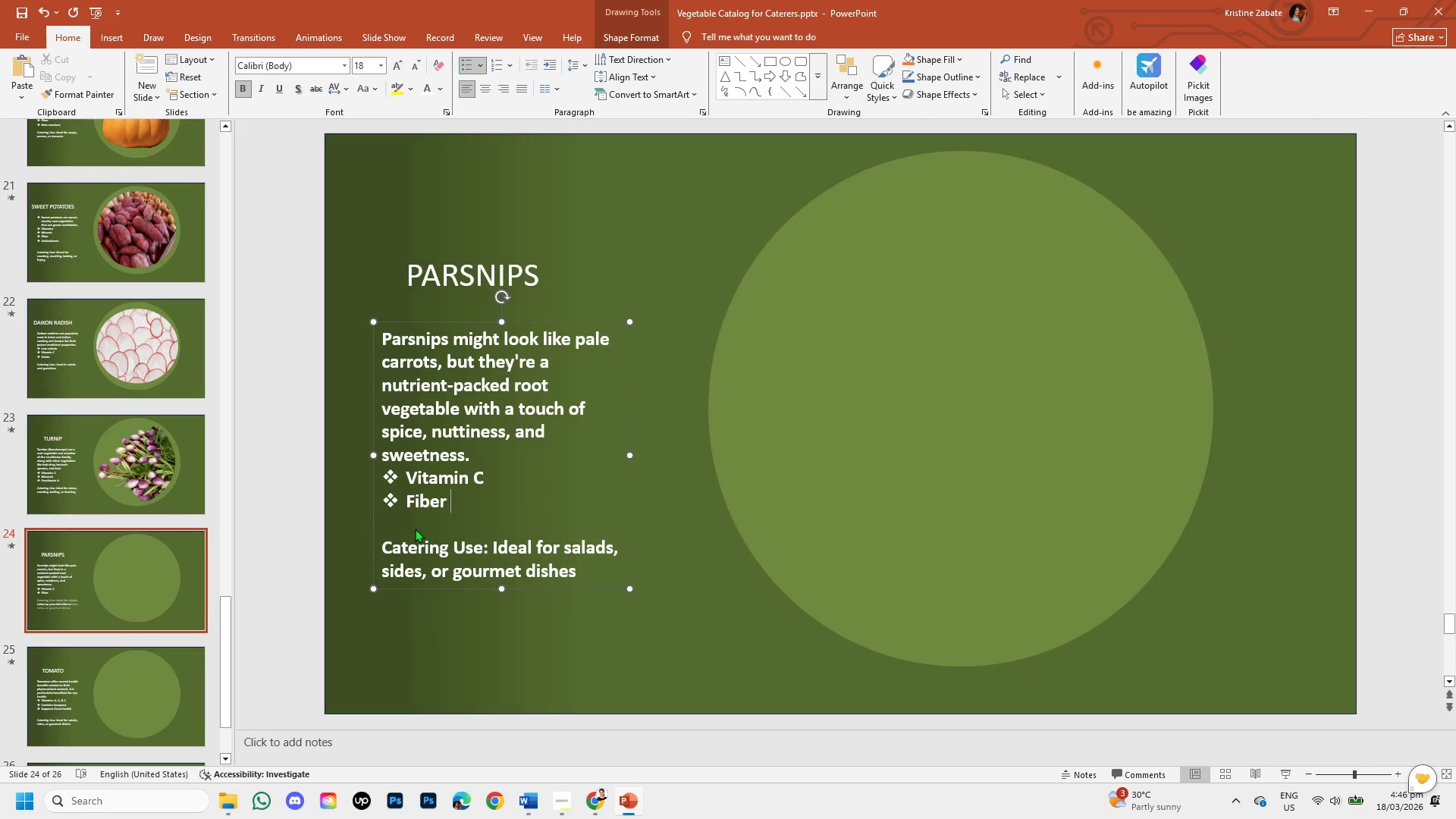 
key(Enter)
 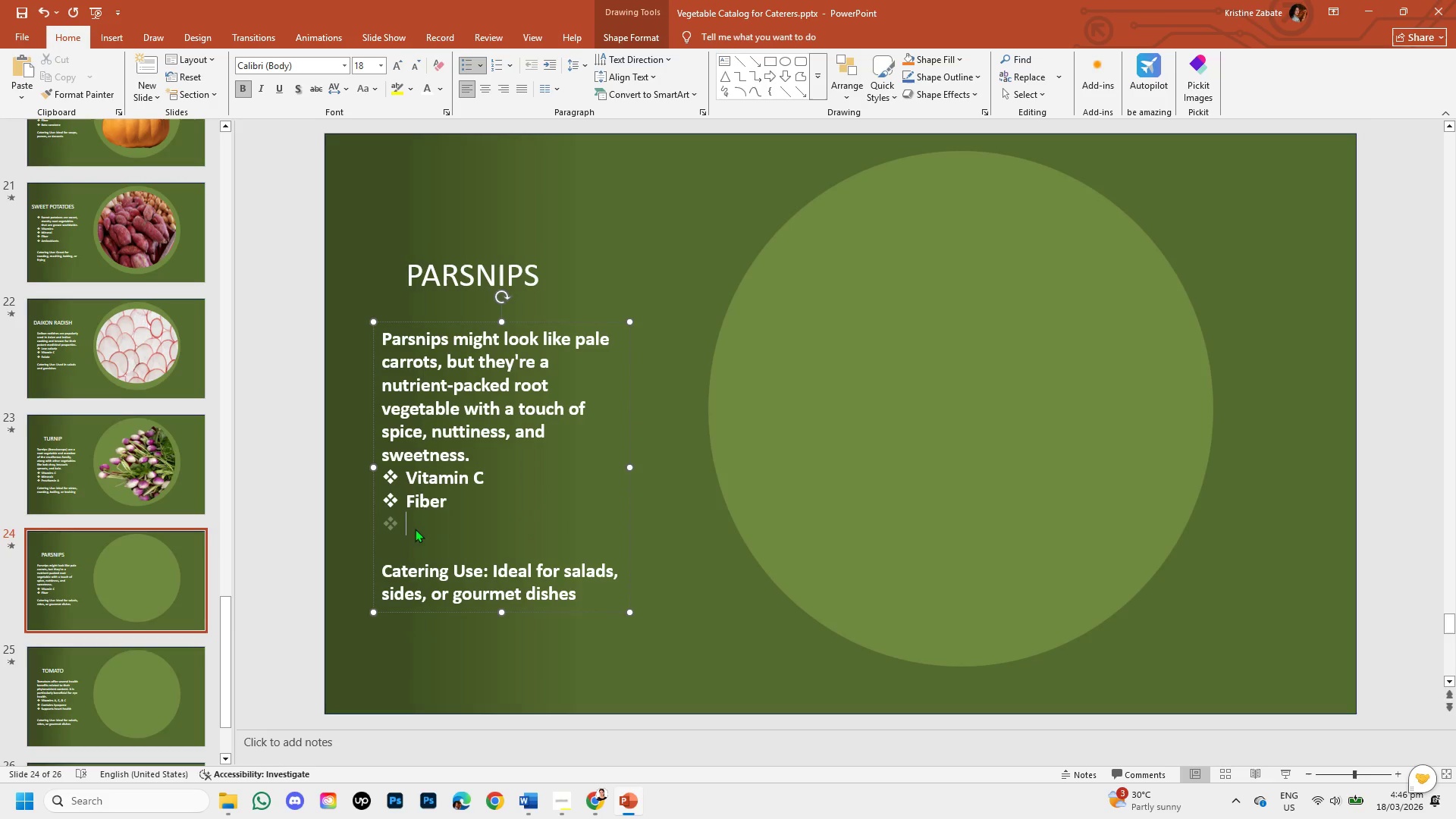 
key(Control+V)
 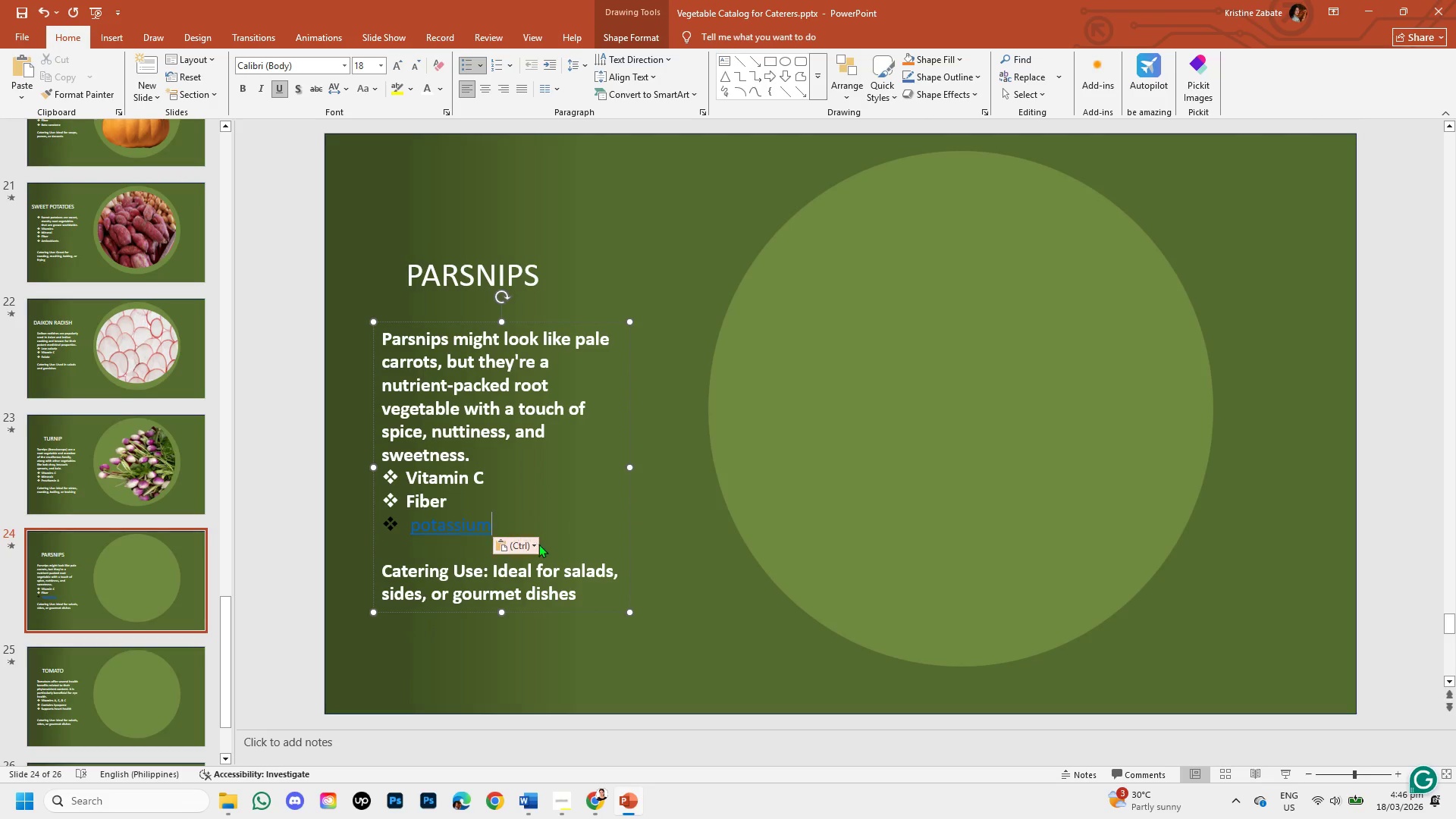 
left_click([538, 539])
 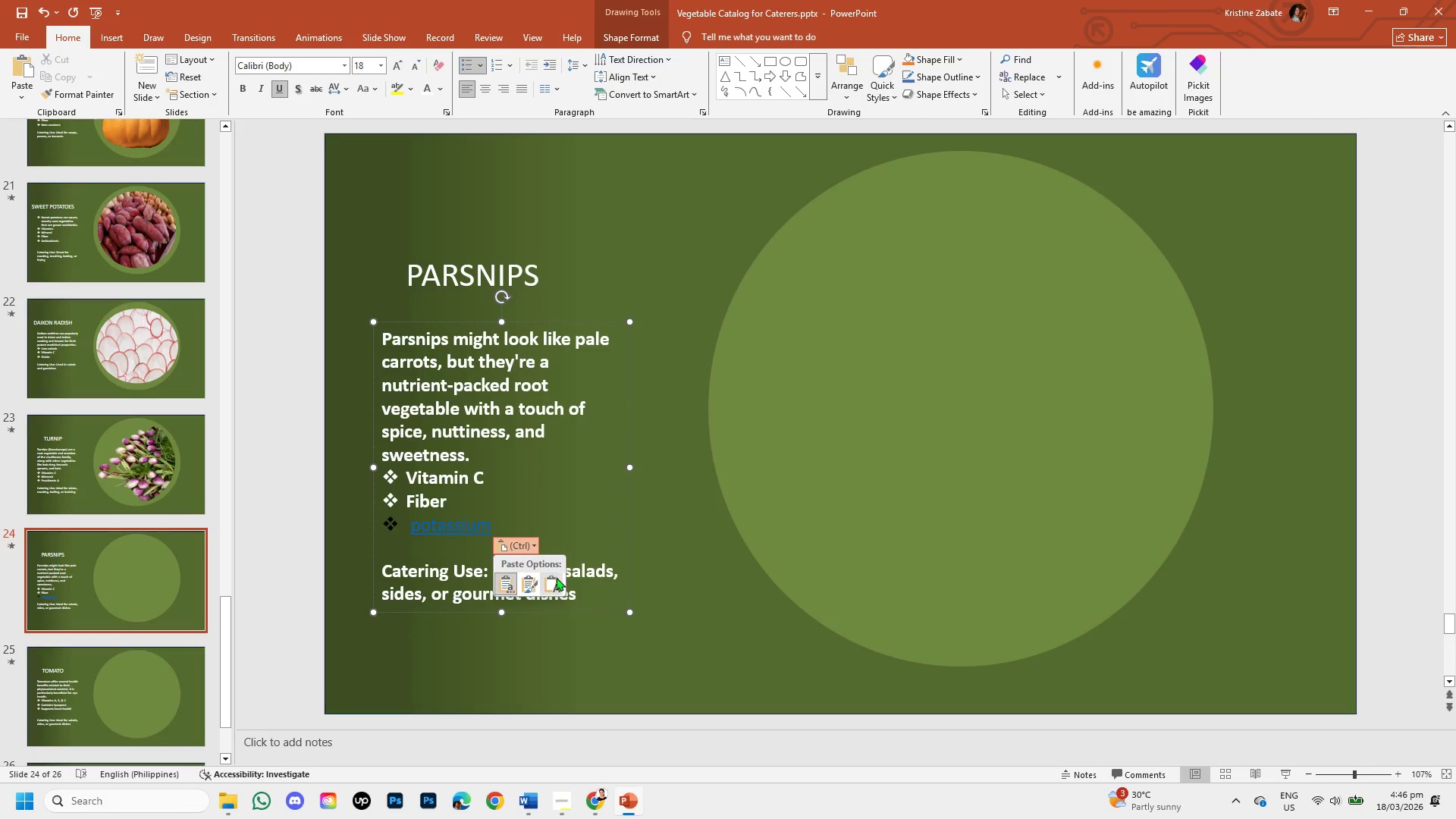 
left_click([558, 582])
 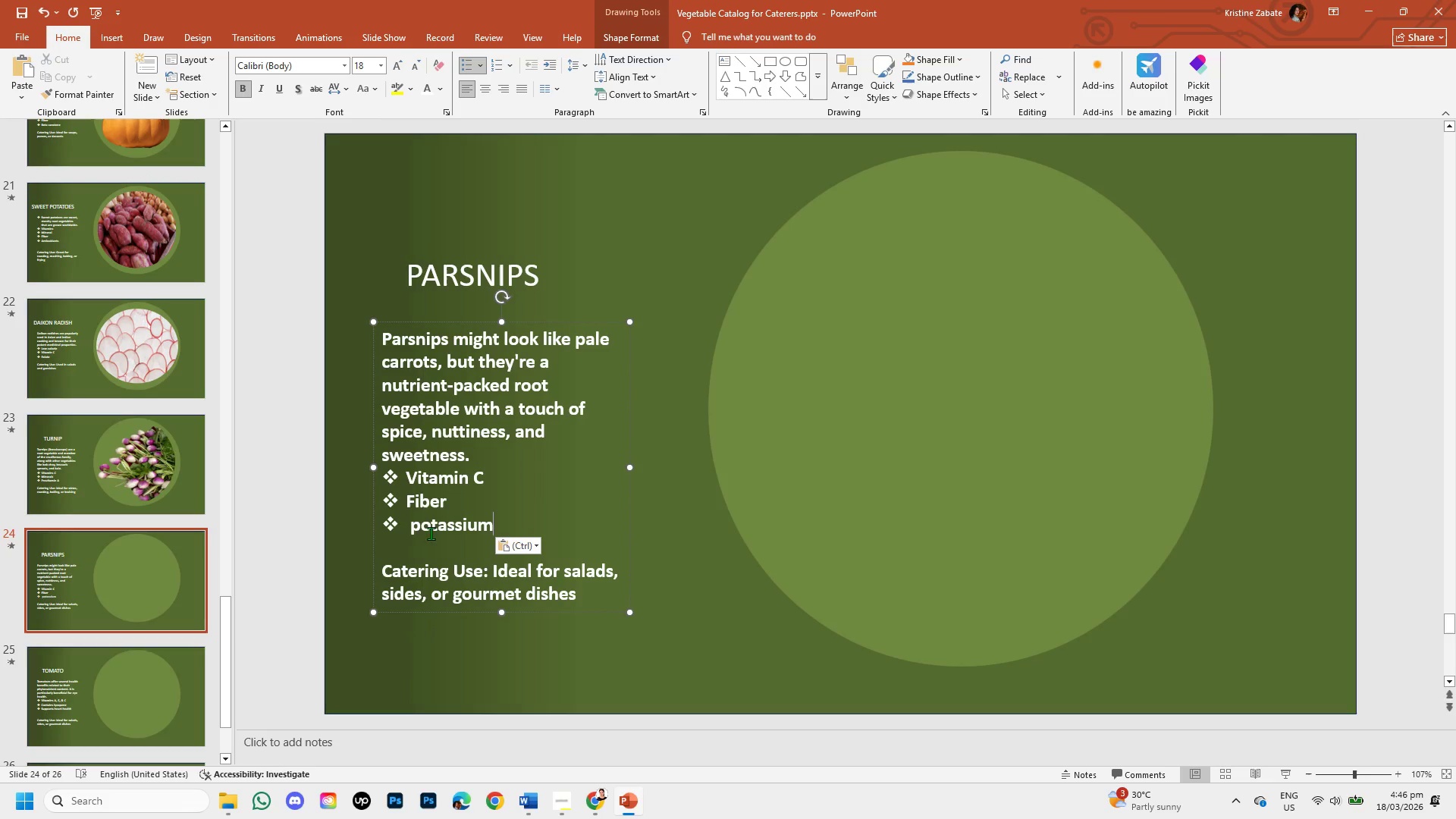 
left_click([419, 526])
 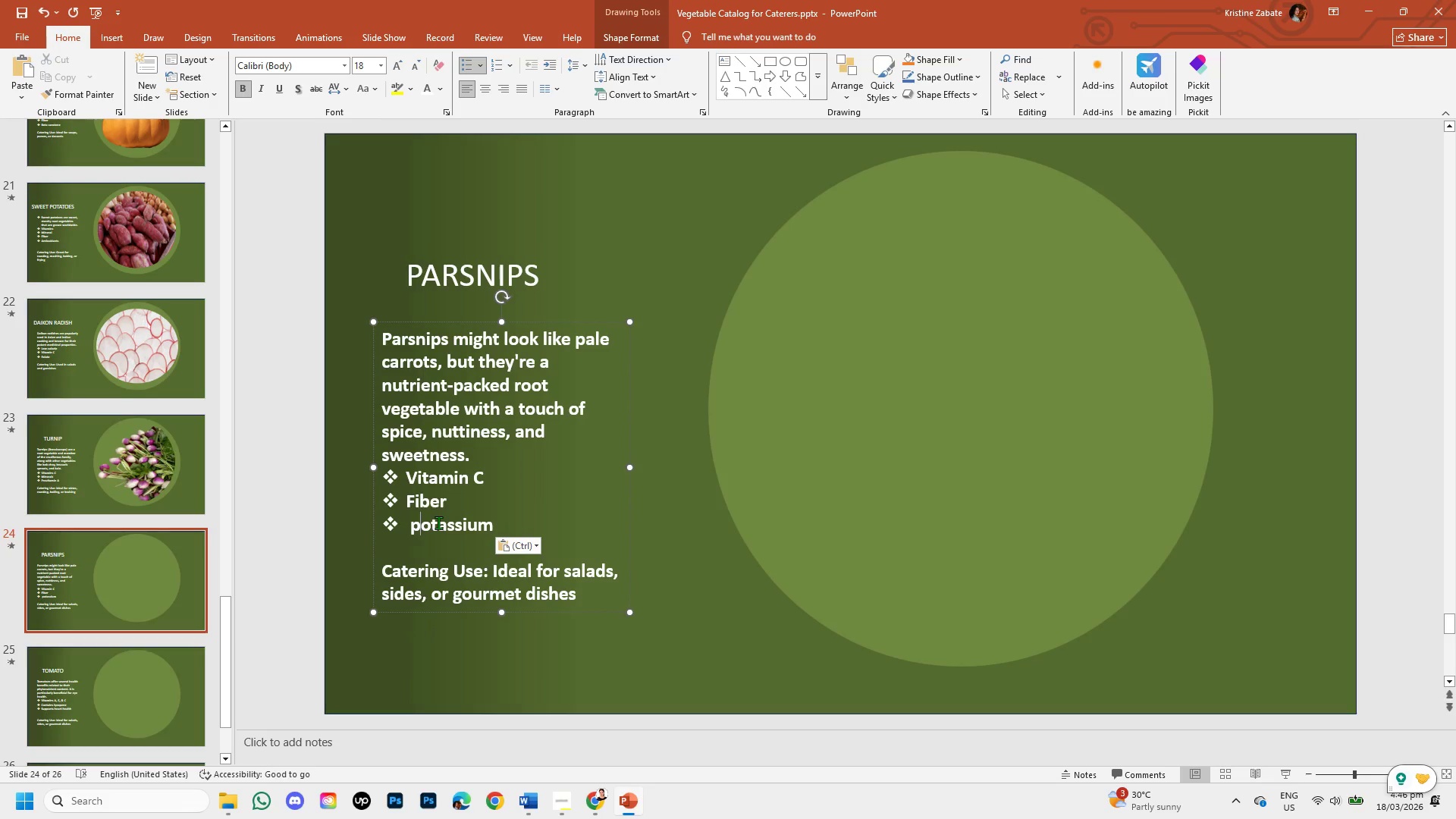 
key(Backspace)
 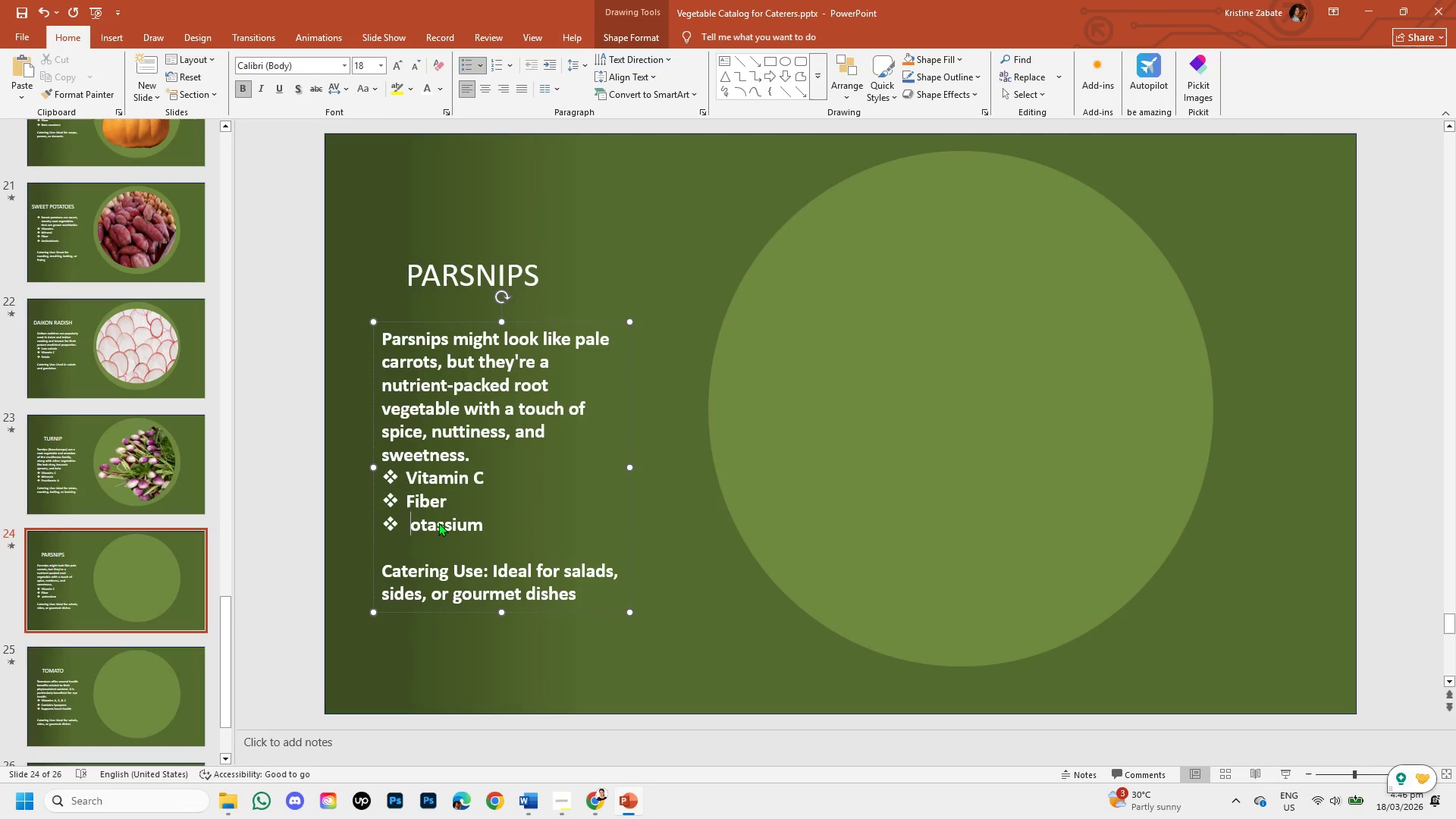 
key(CapsLock)
 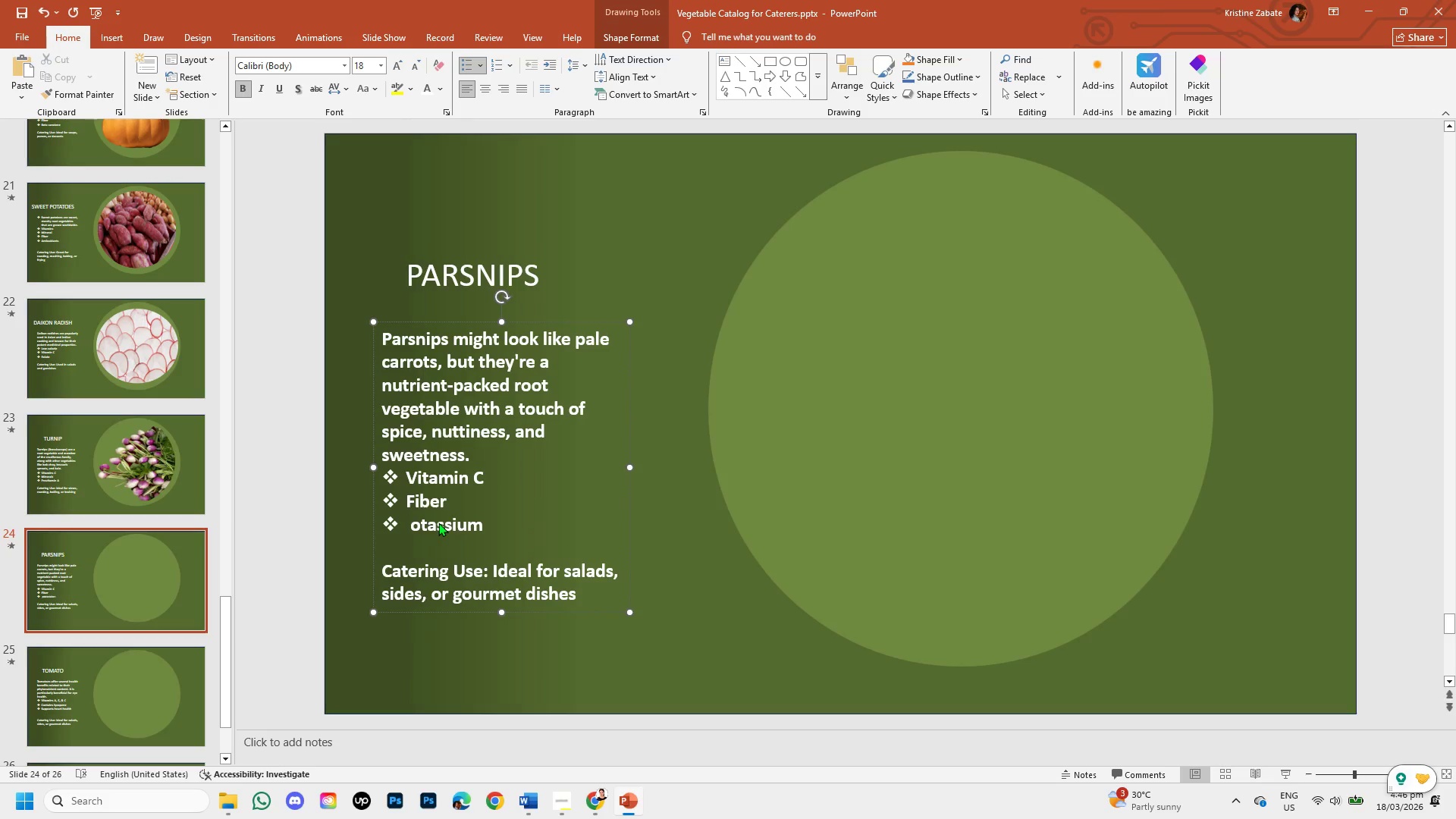 
key(P)
 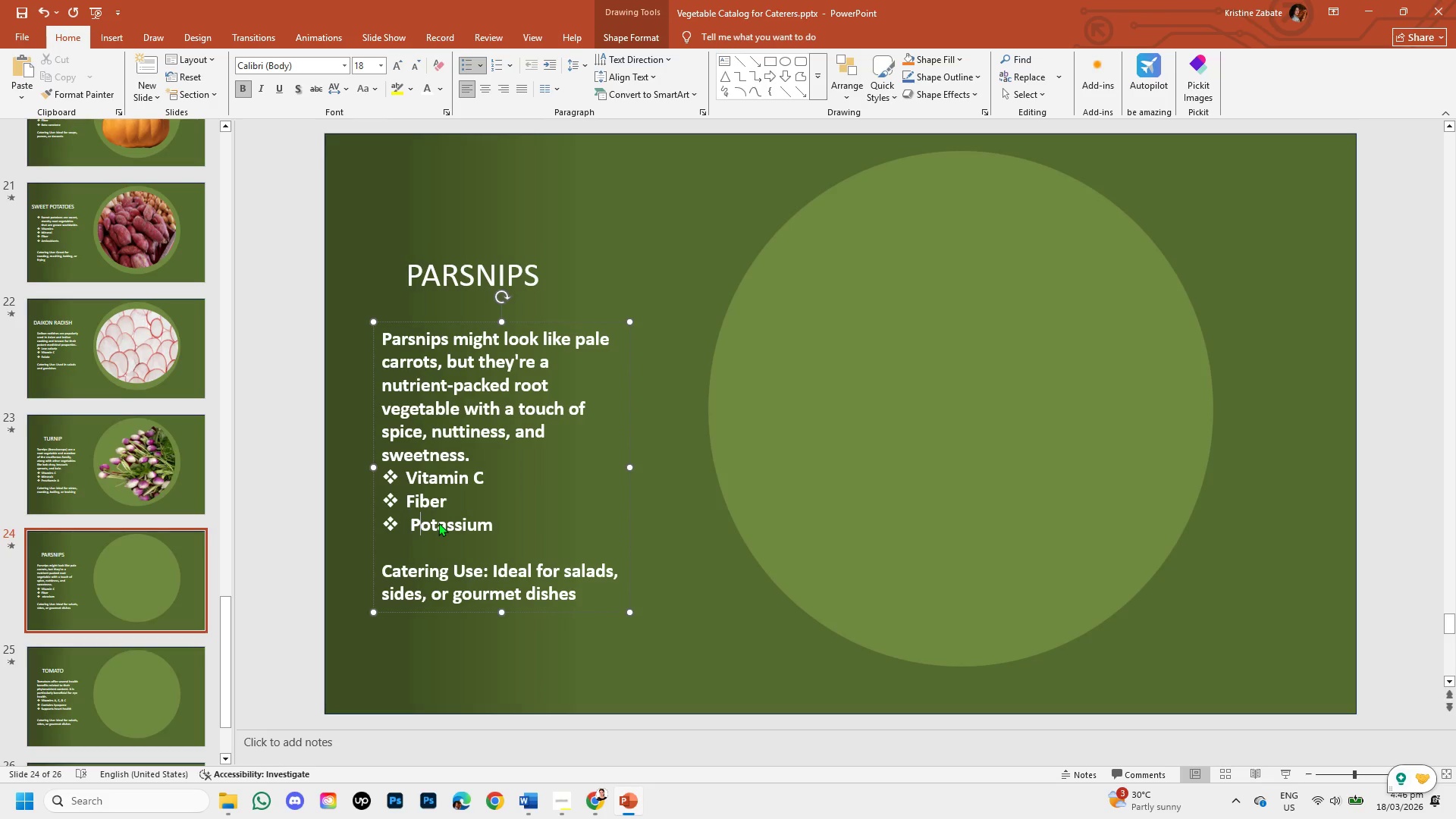 
key(CapsLock)
 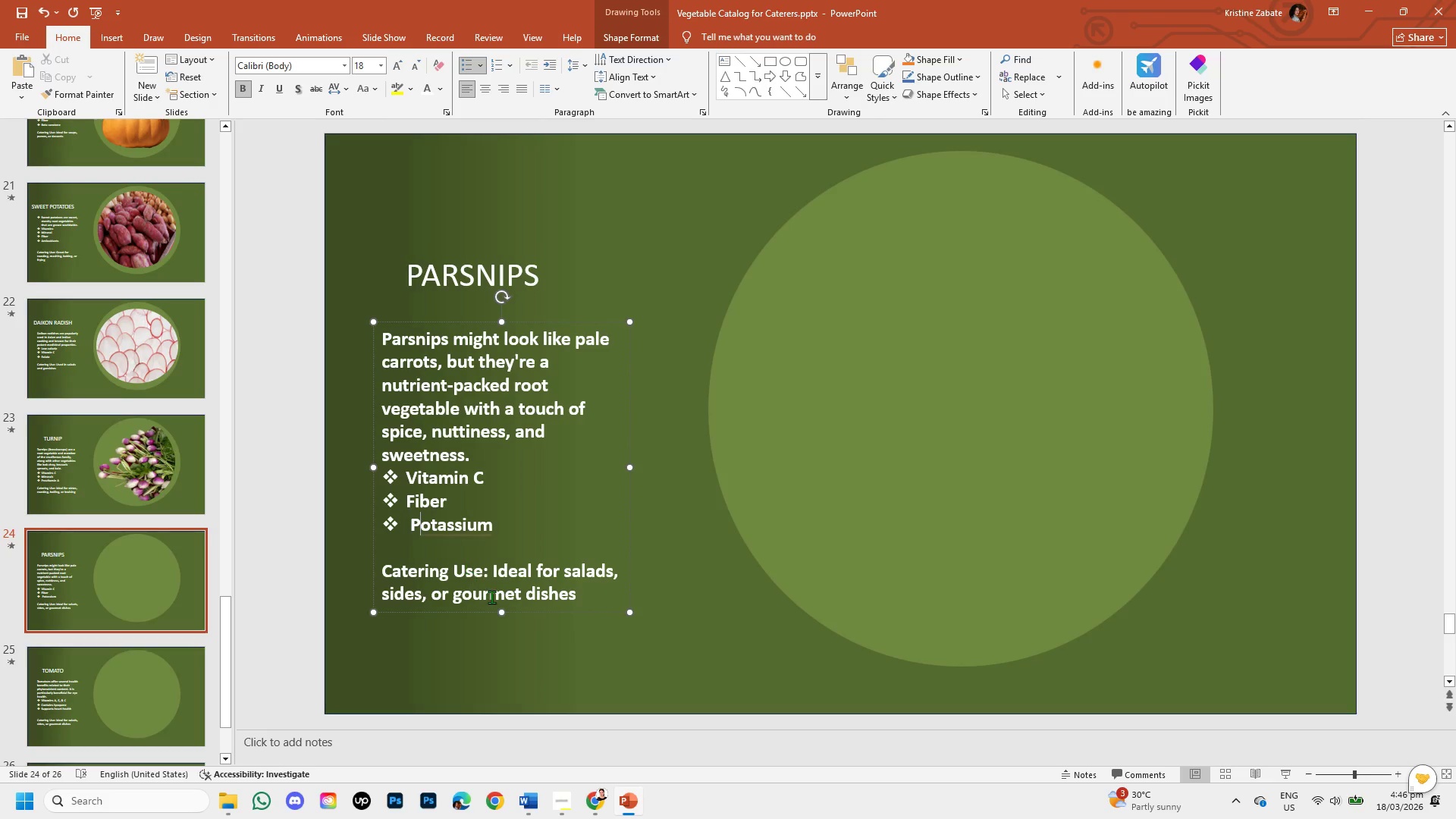 
left_click([540, 661])
 